 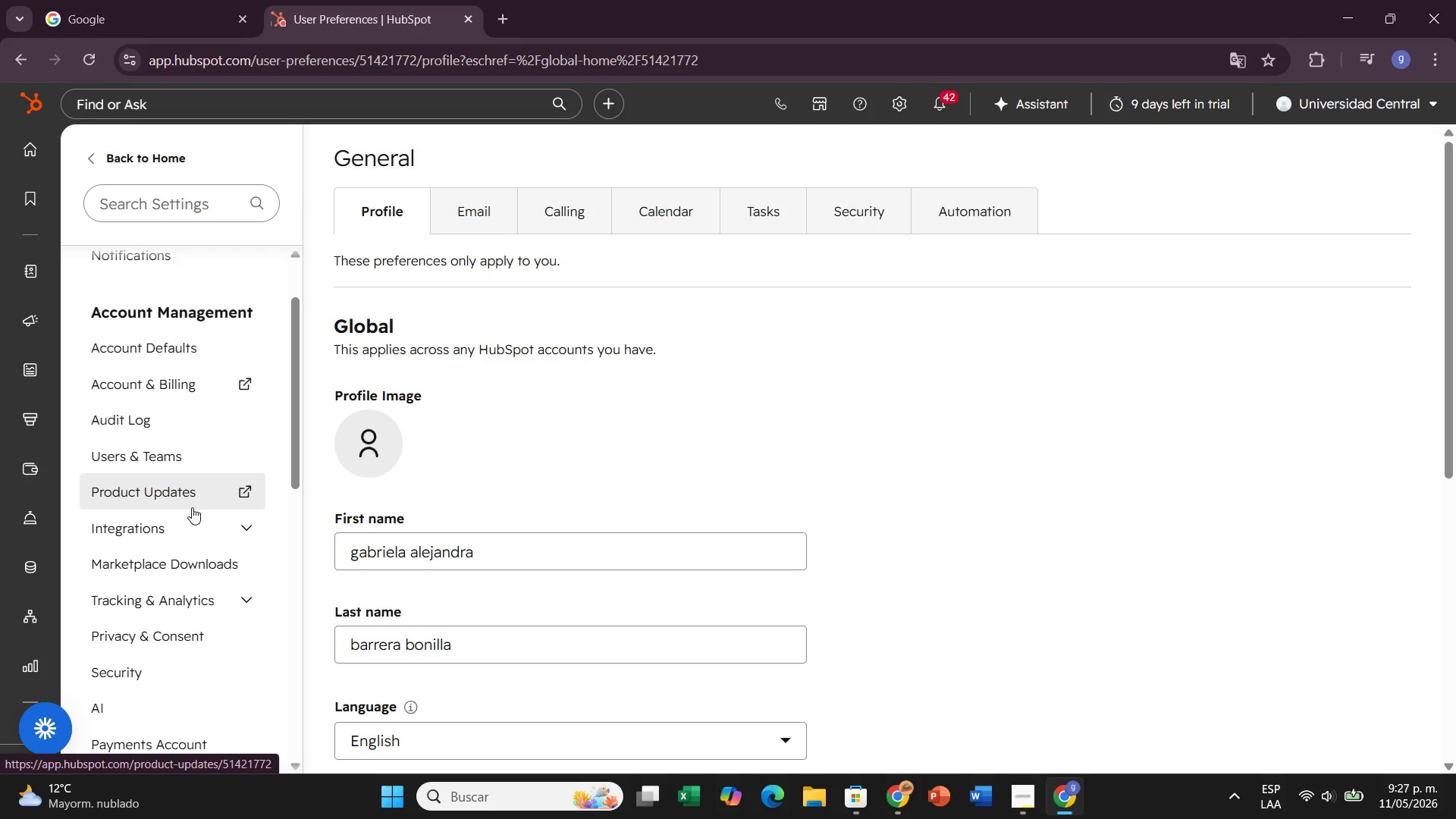 
scroll: coordinate [191, 511], scroll_direction: down, amount: 2.0
 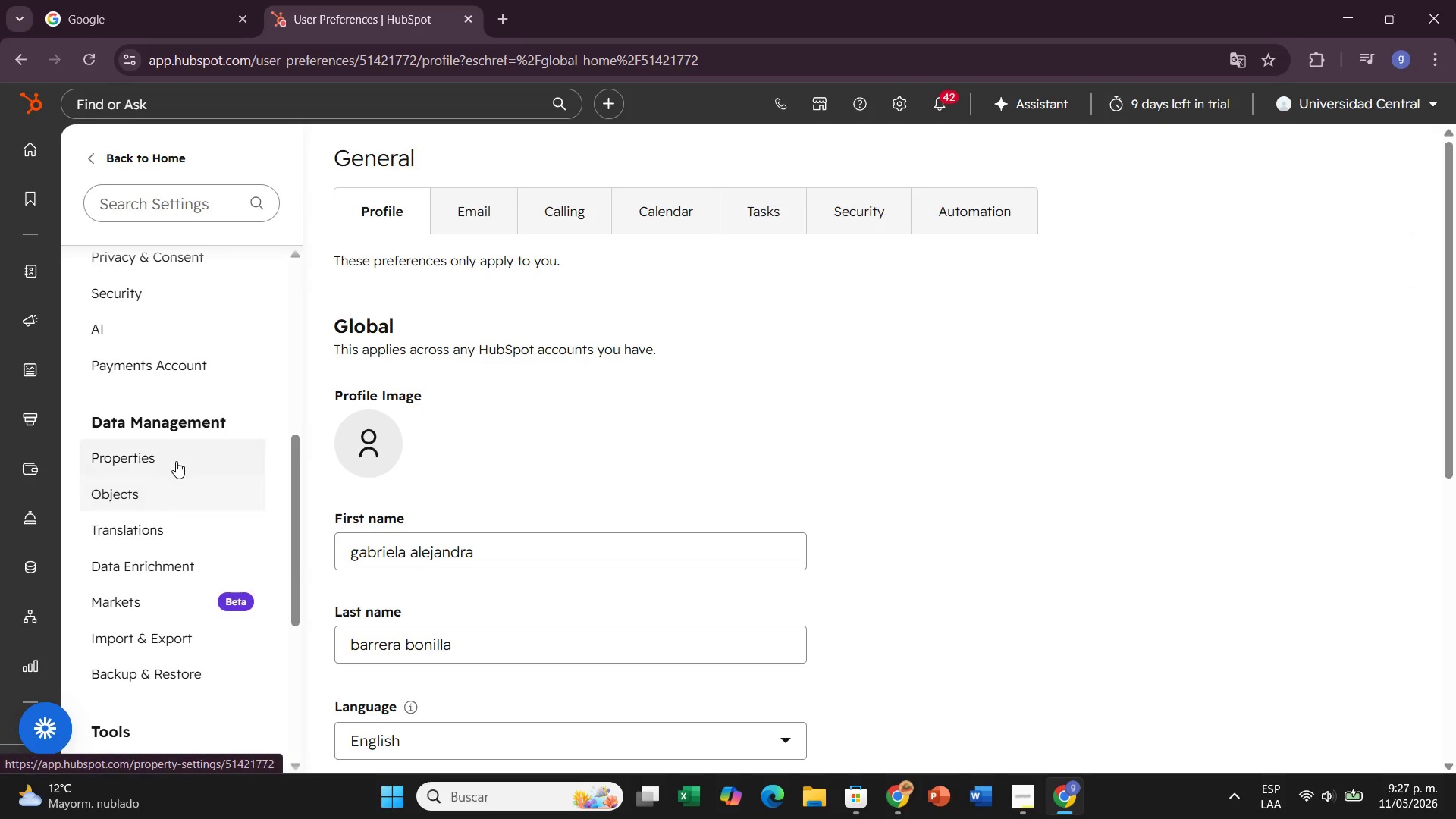 
left_click([176, 461])
 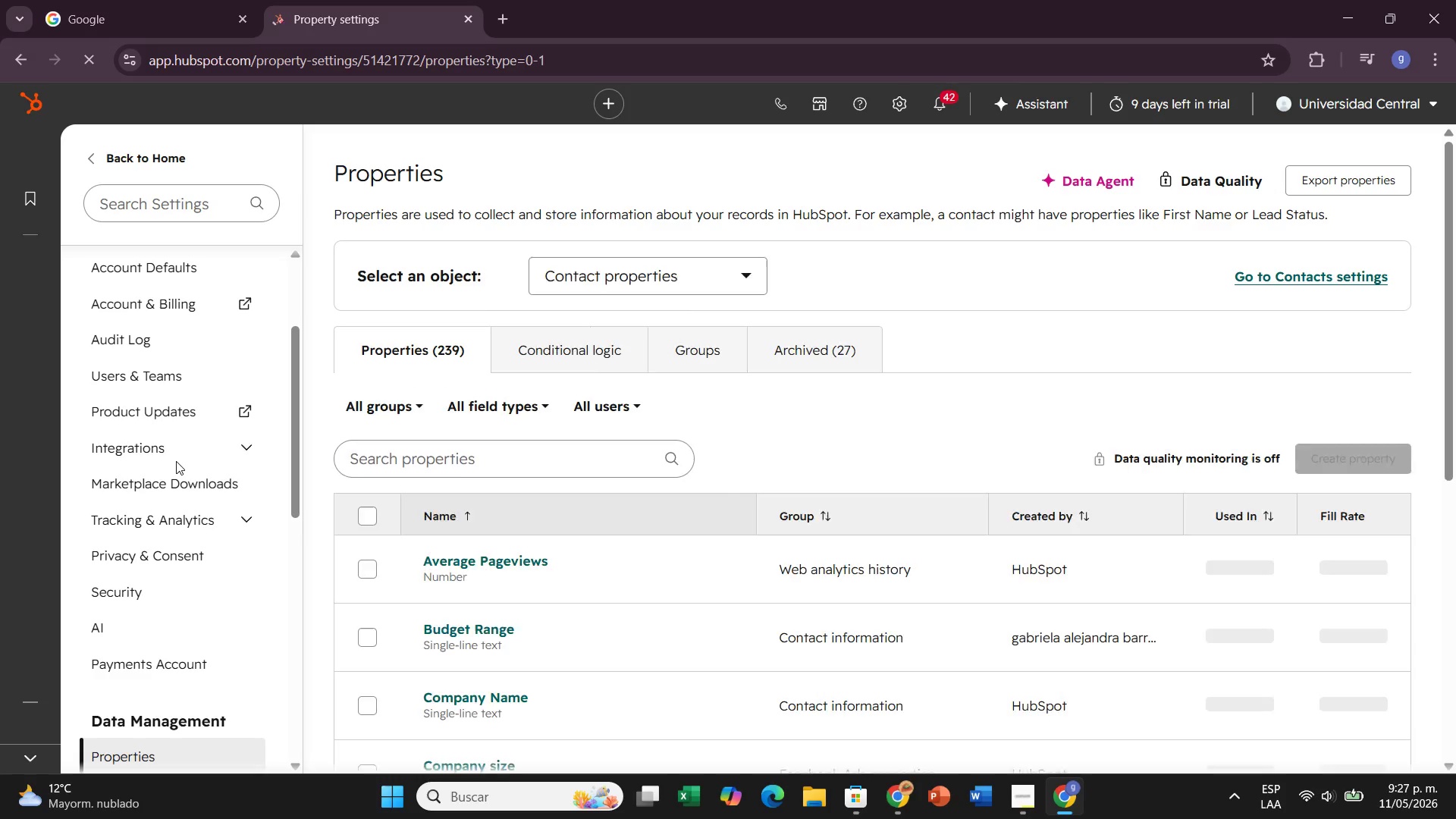 
wait(9.0)
 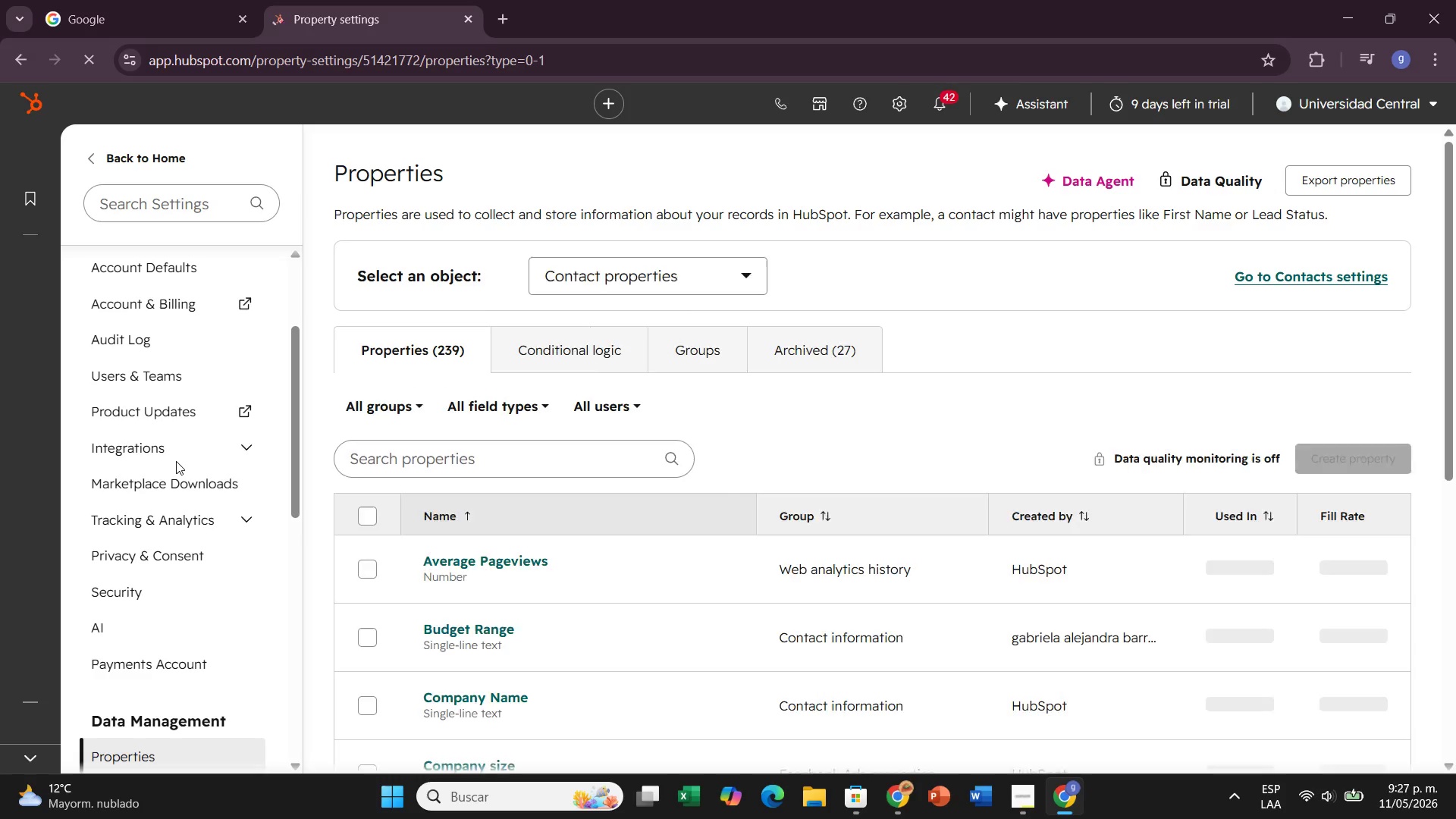 
left_click([1338, 459])
 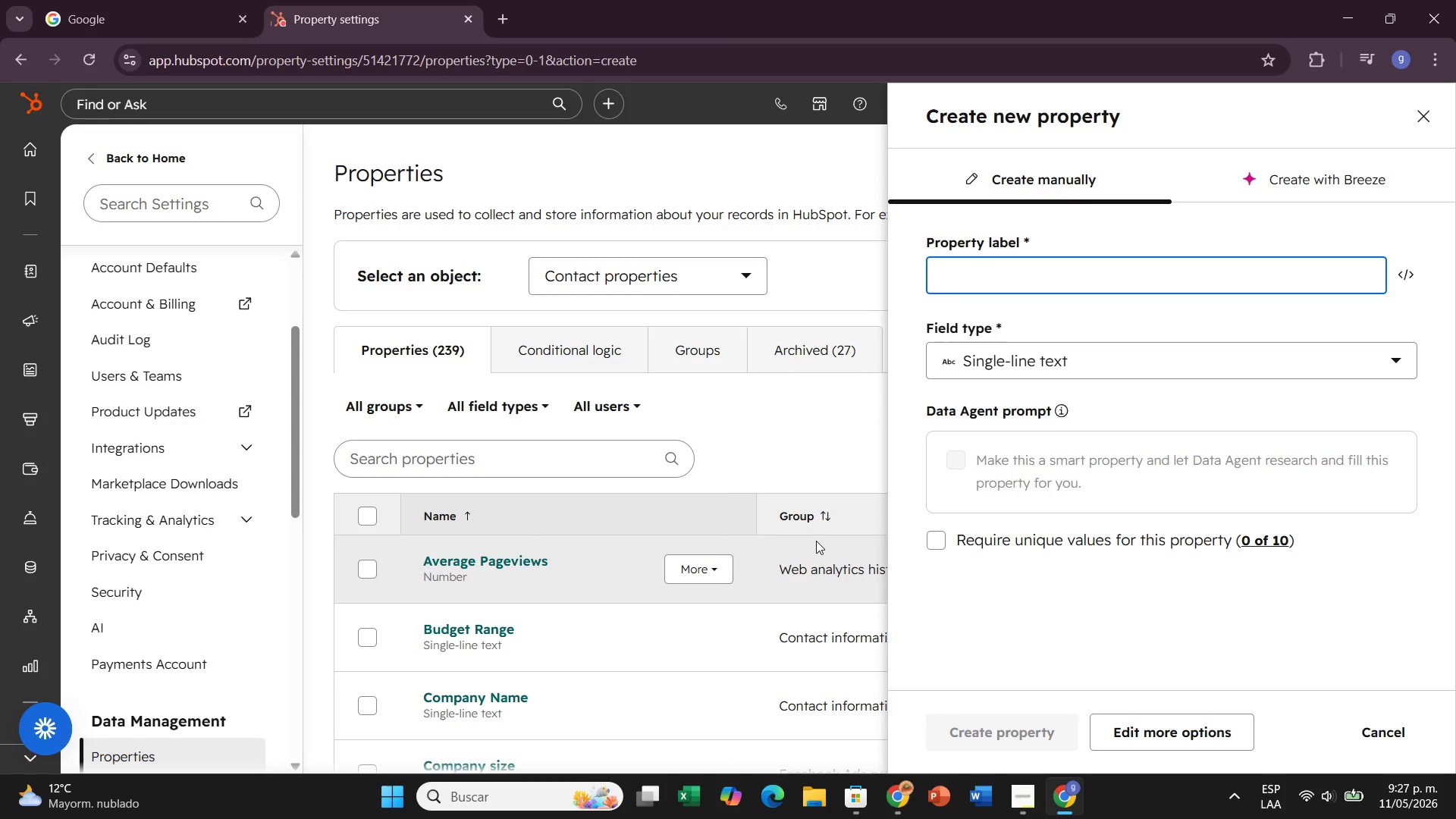 
wait(22.5)
 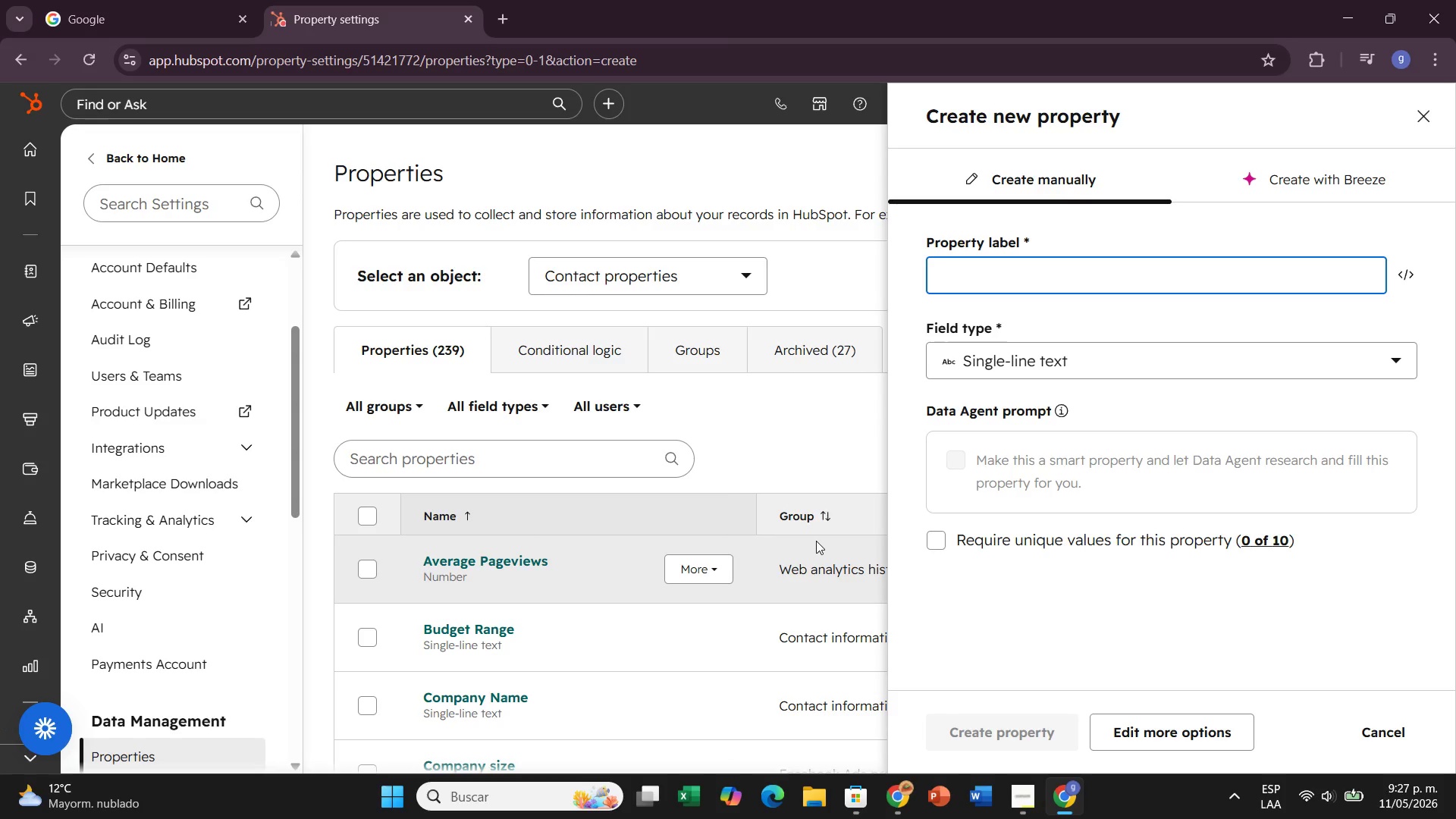 
key(Backspace)
type(S)
key(Backspace)
type(Adventure Level)
 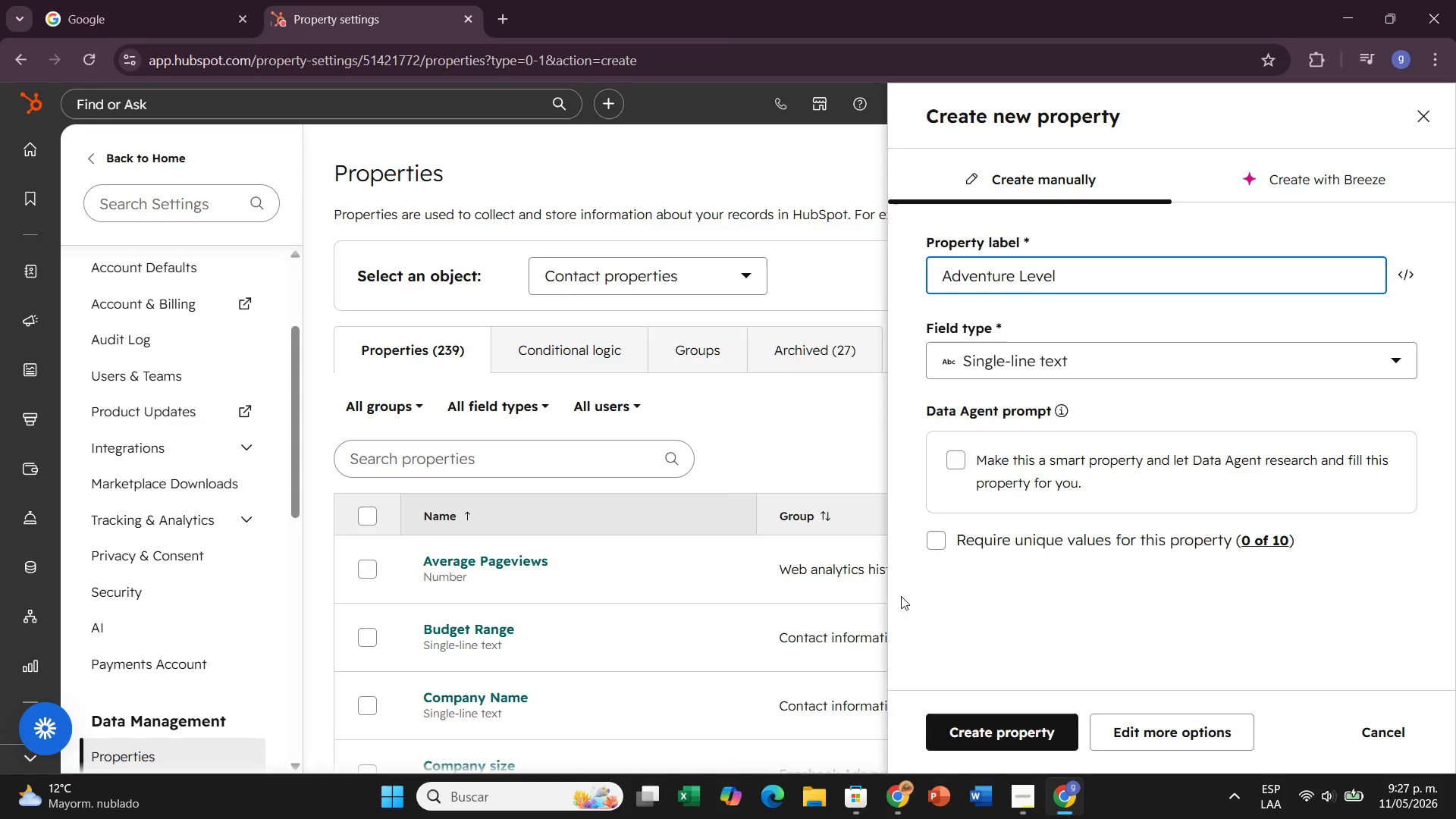 
left_click([974, 355])
 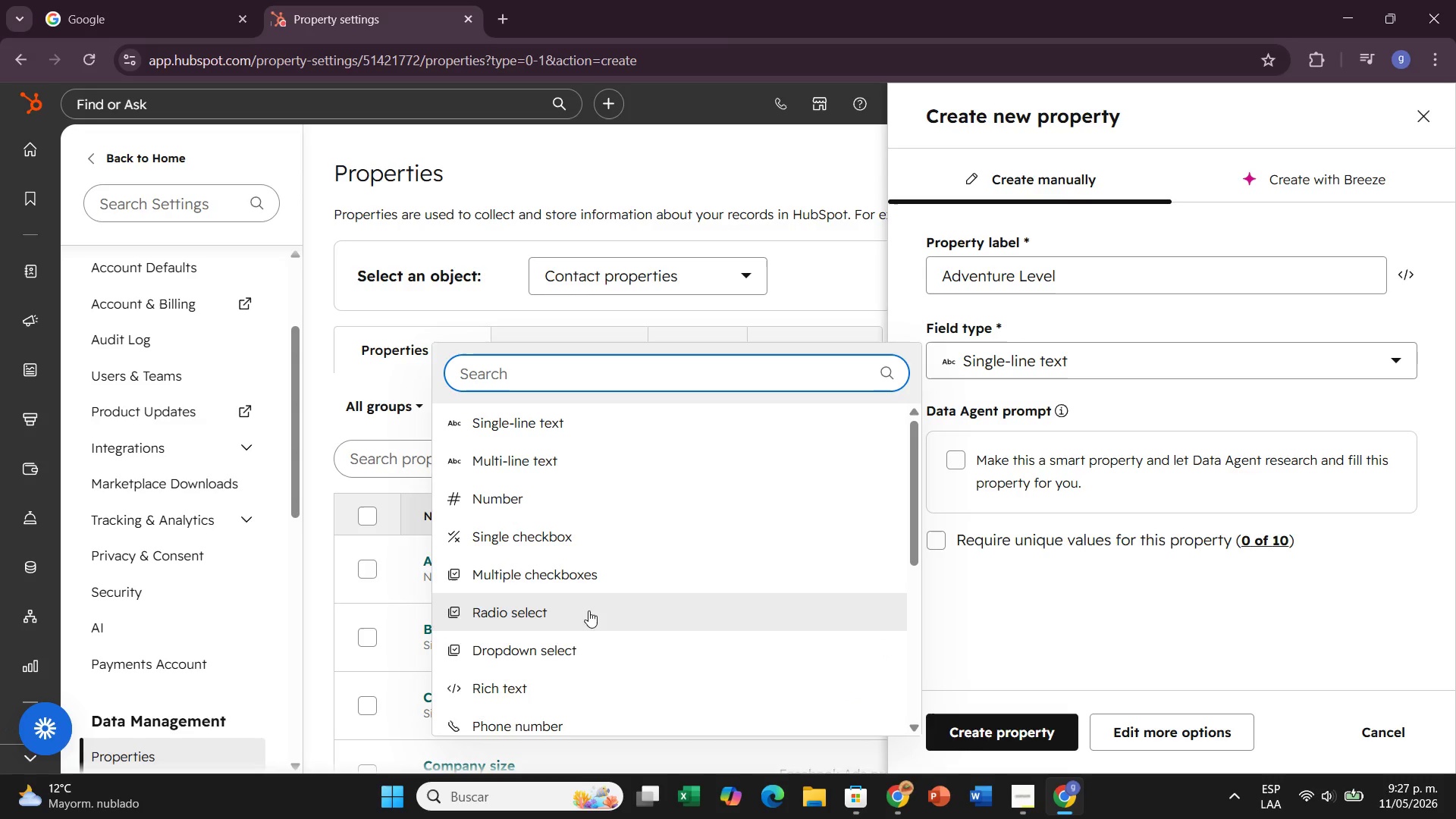 
left_click([565, 649])
 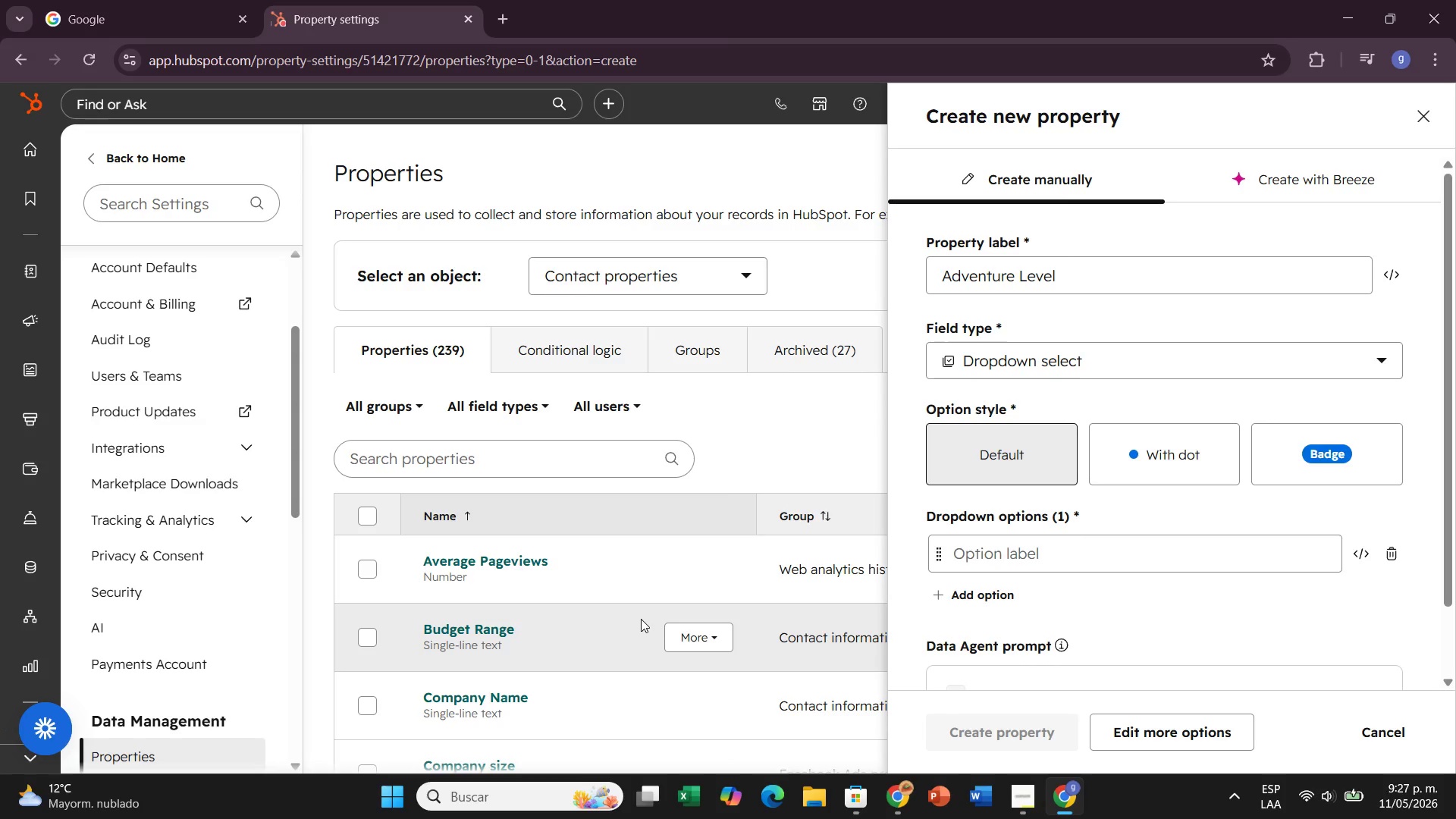 
wait(5.83)
 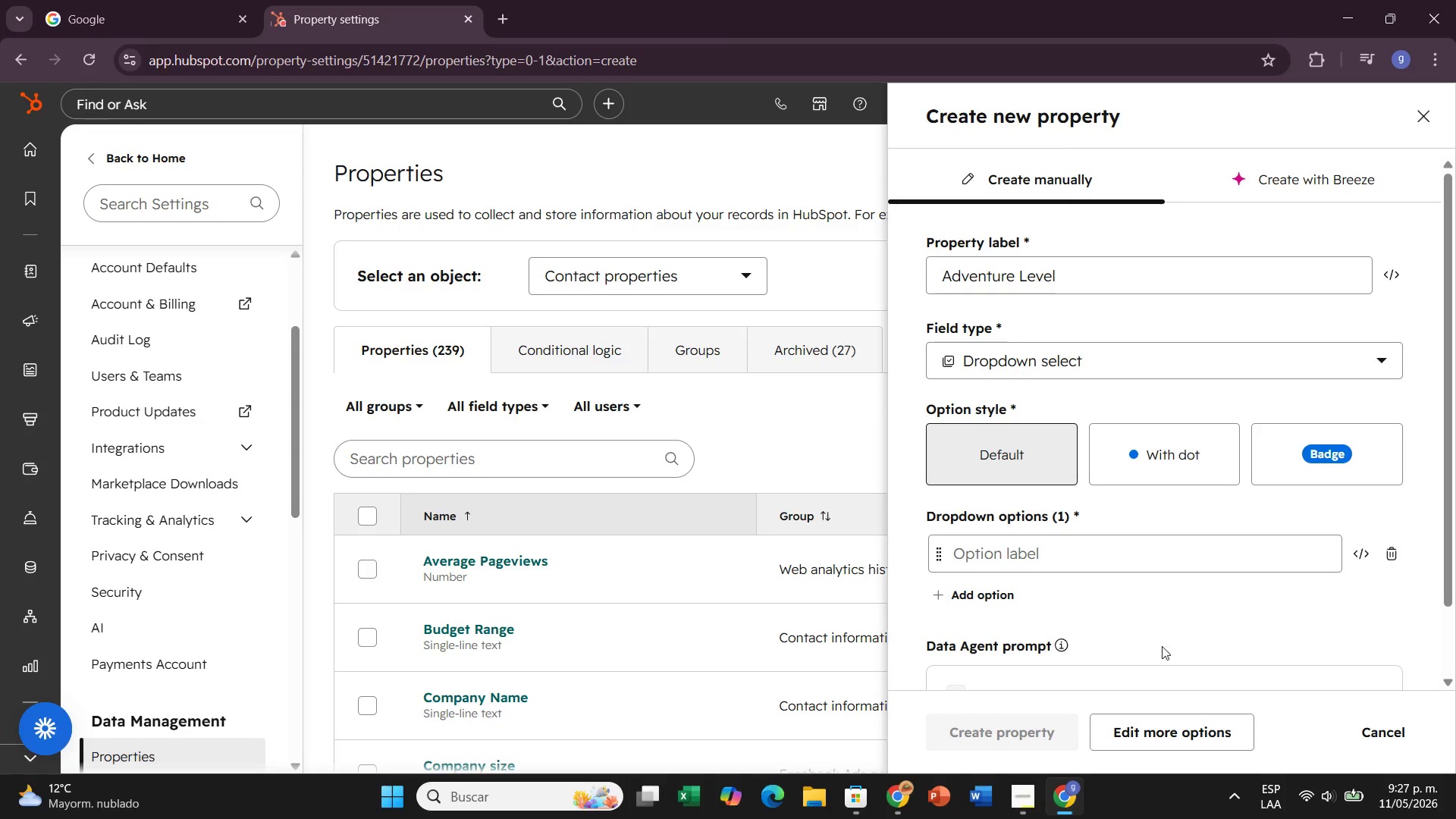 
type(Low)
 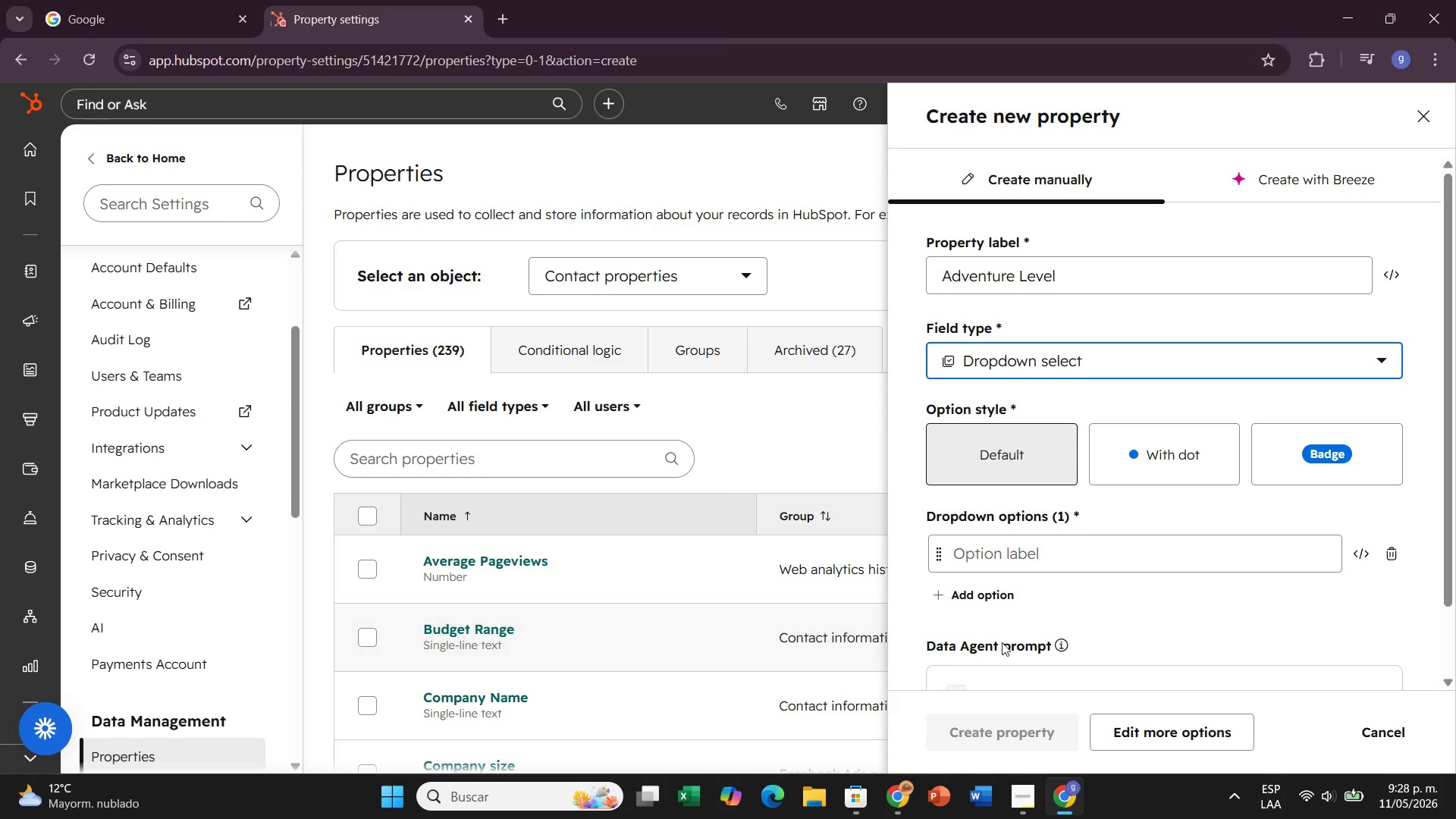 
left_click([1042, 535])
 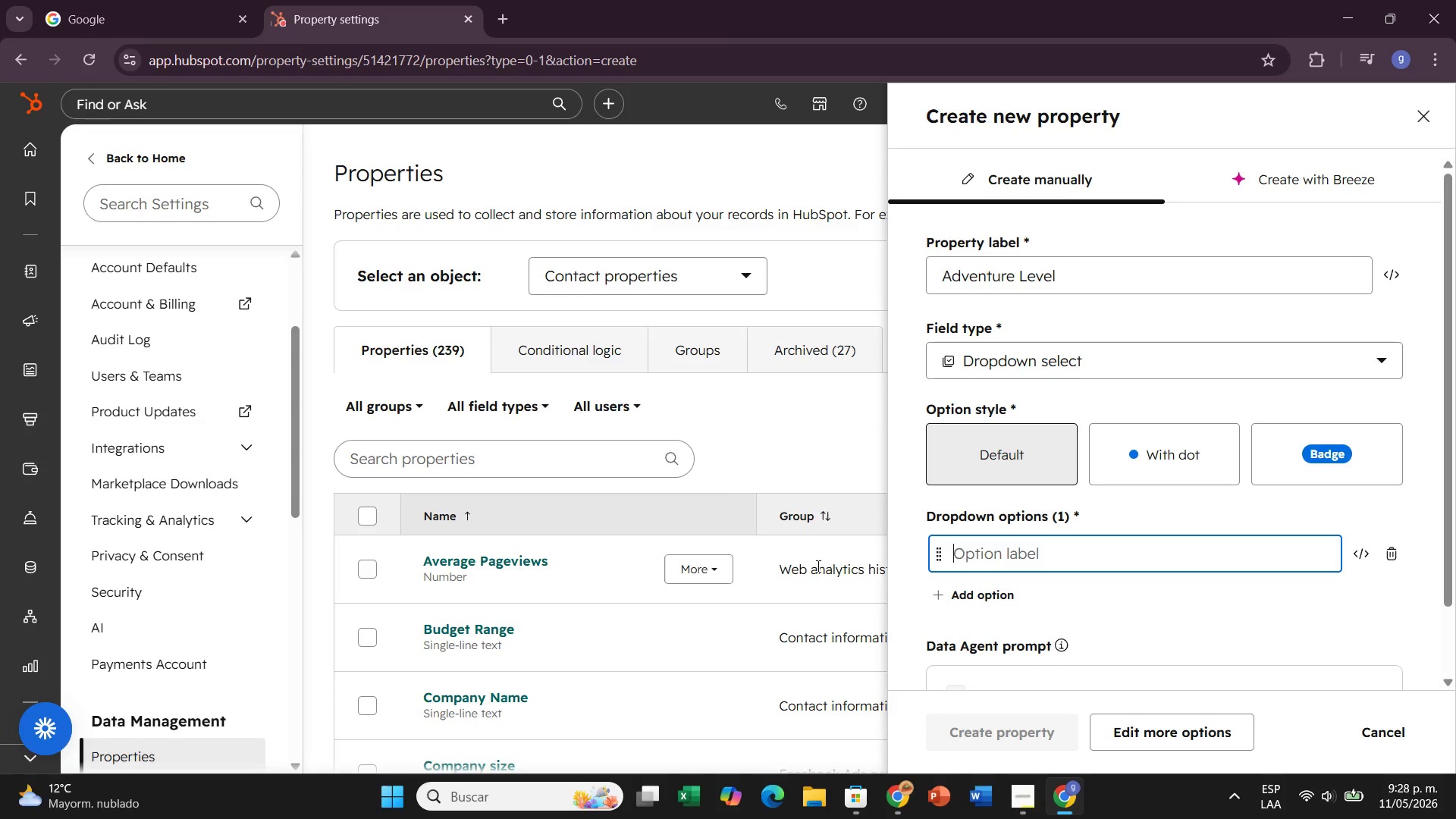 
type(Low)
 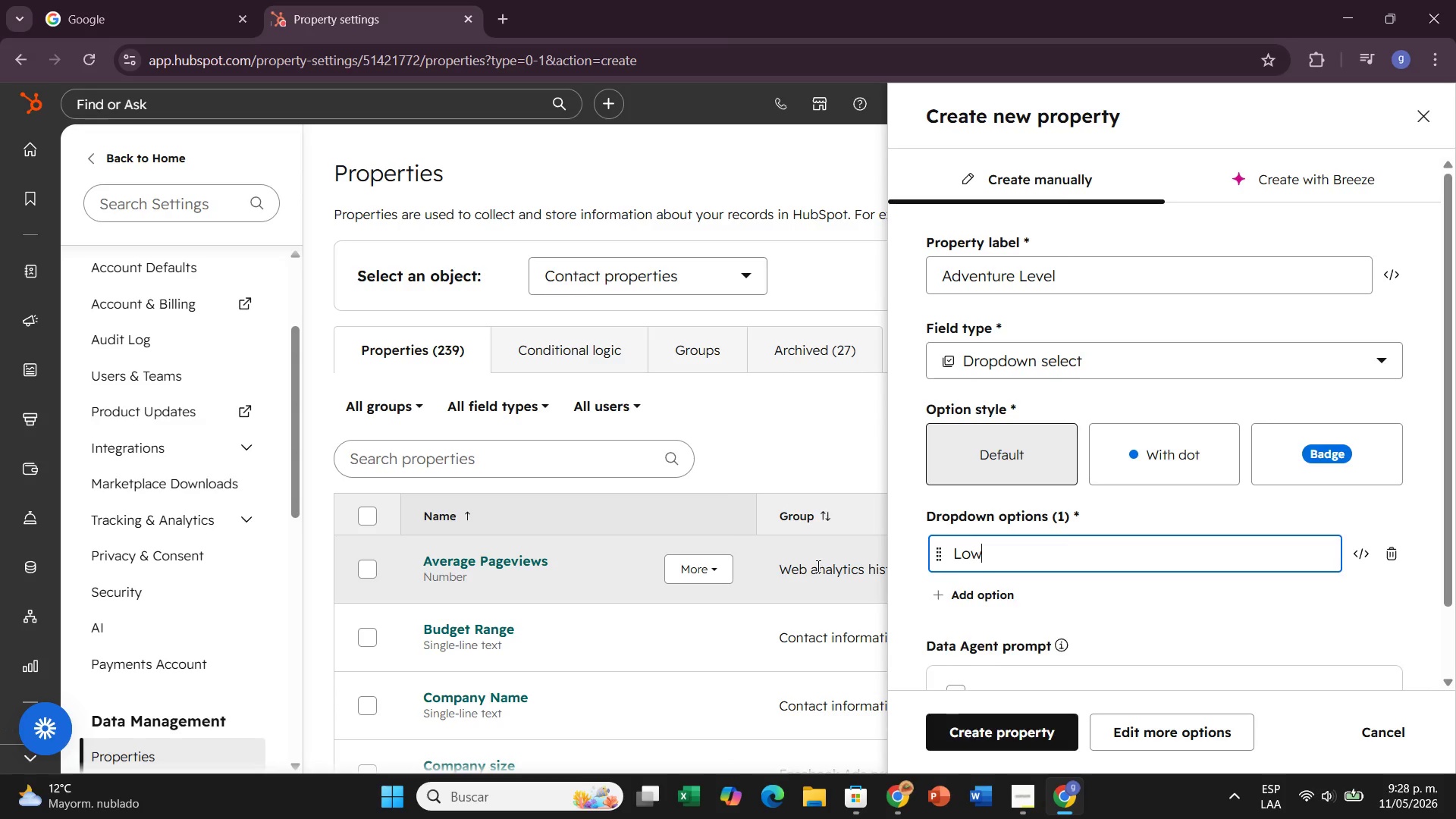 
key(Enter)
 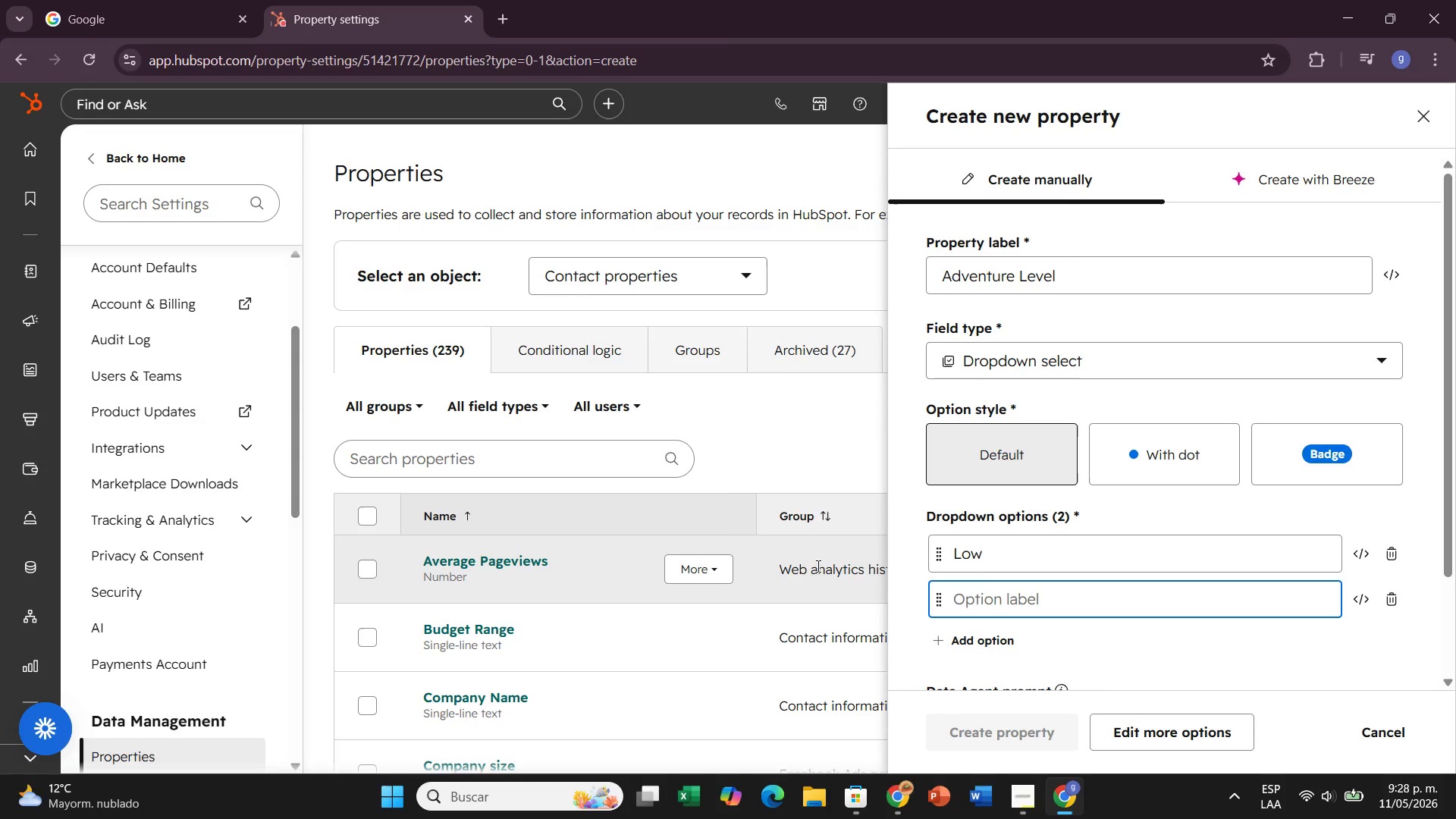 
type(Medu)
key(Backspace)
type(ium)
 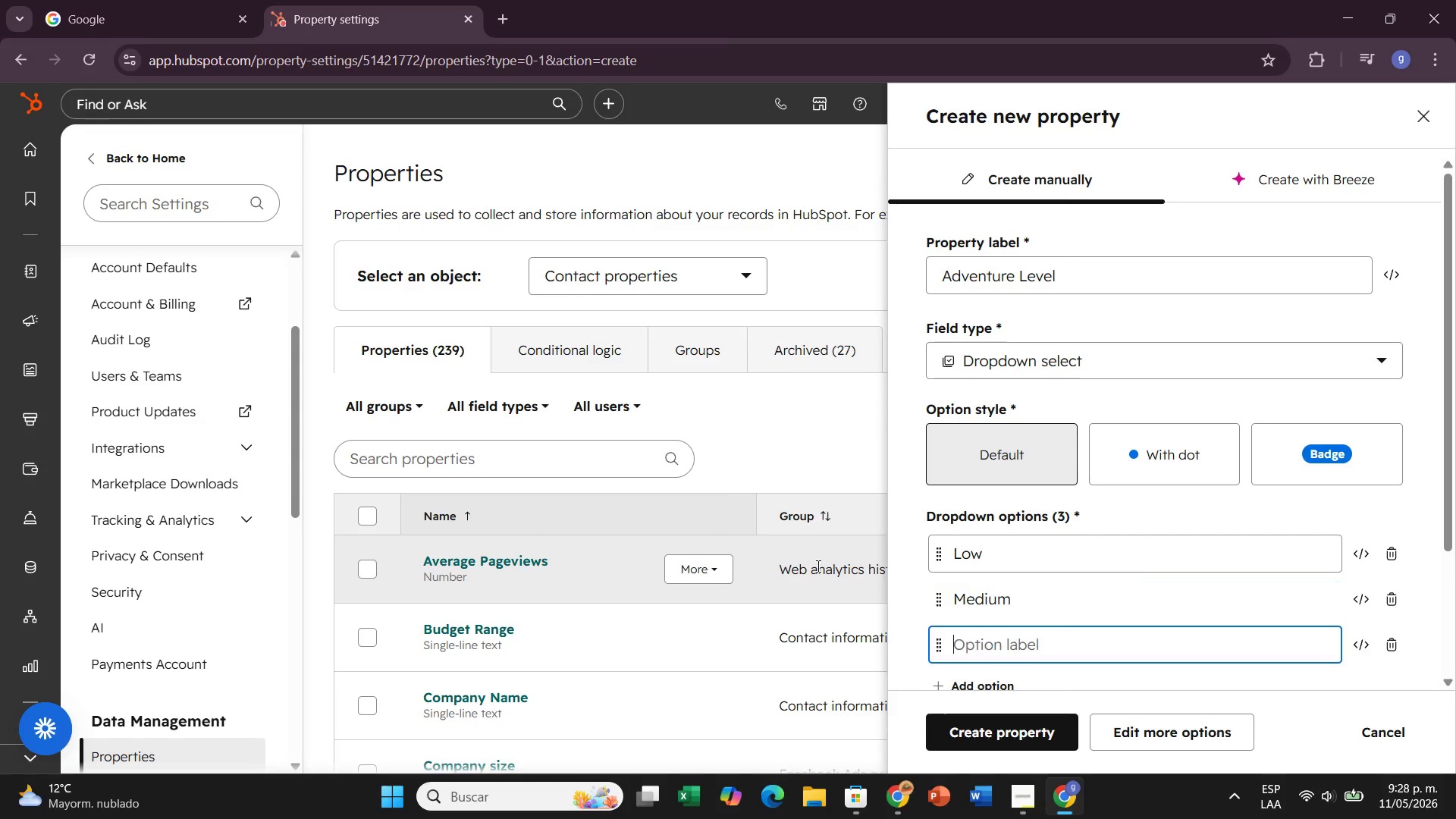 
key(Enter)
 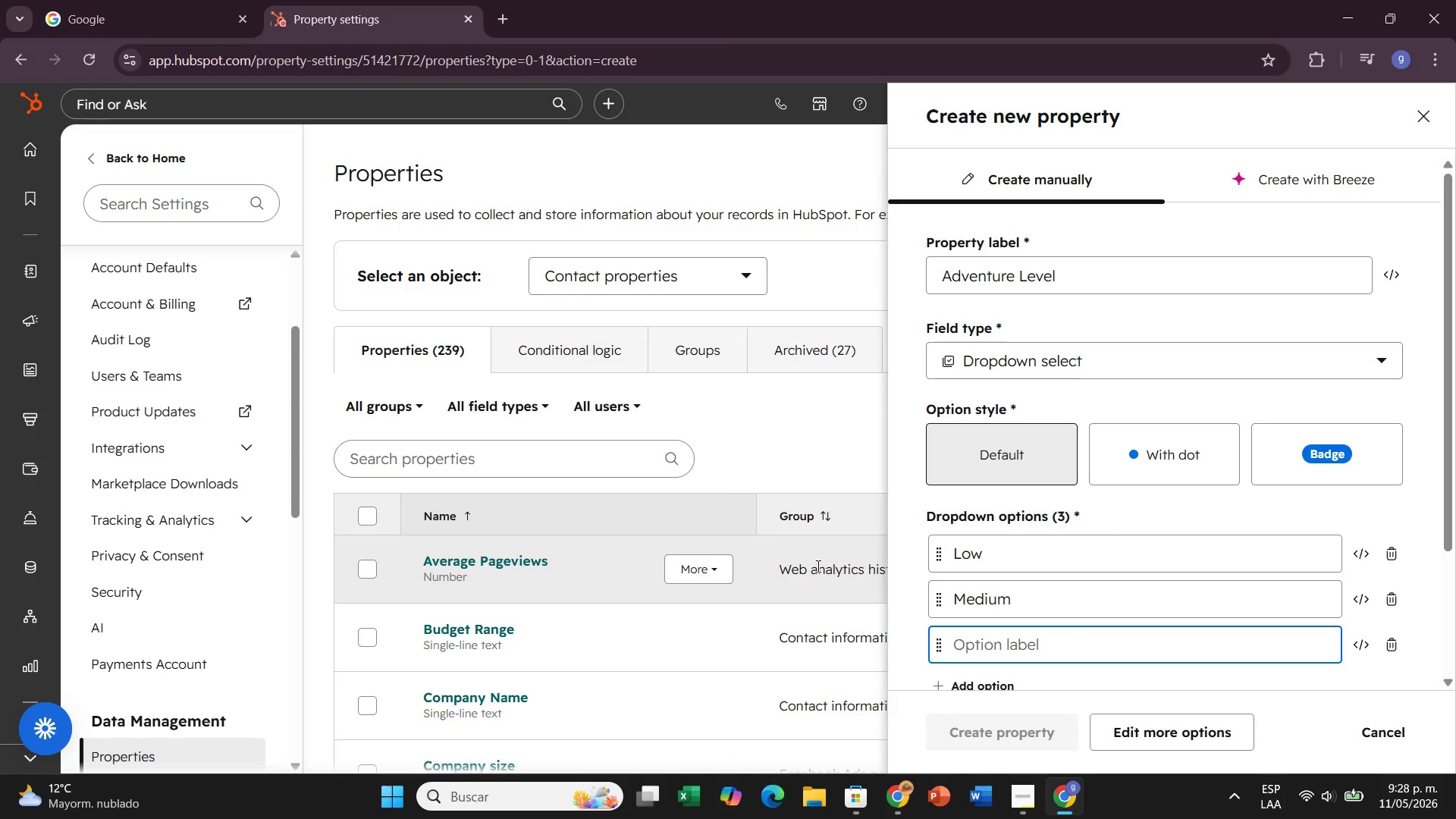 
type(High)
 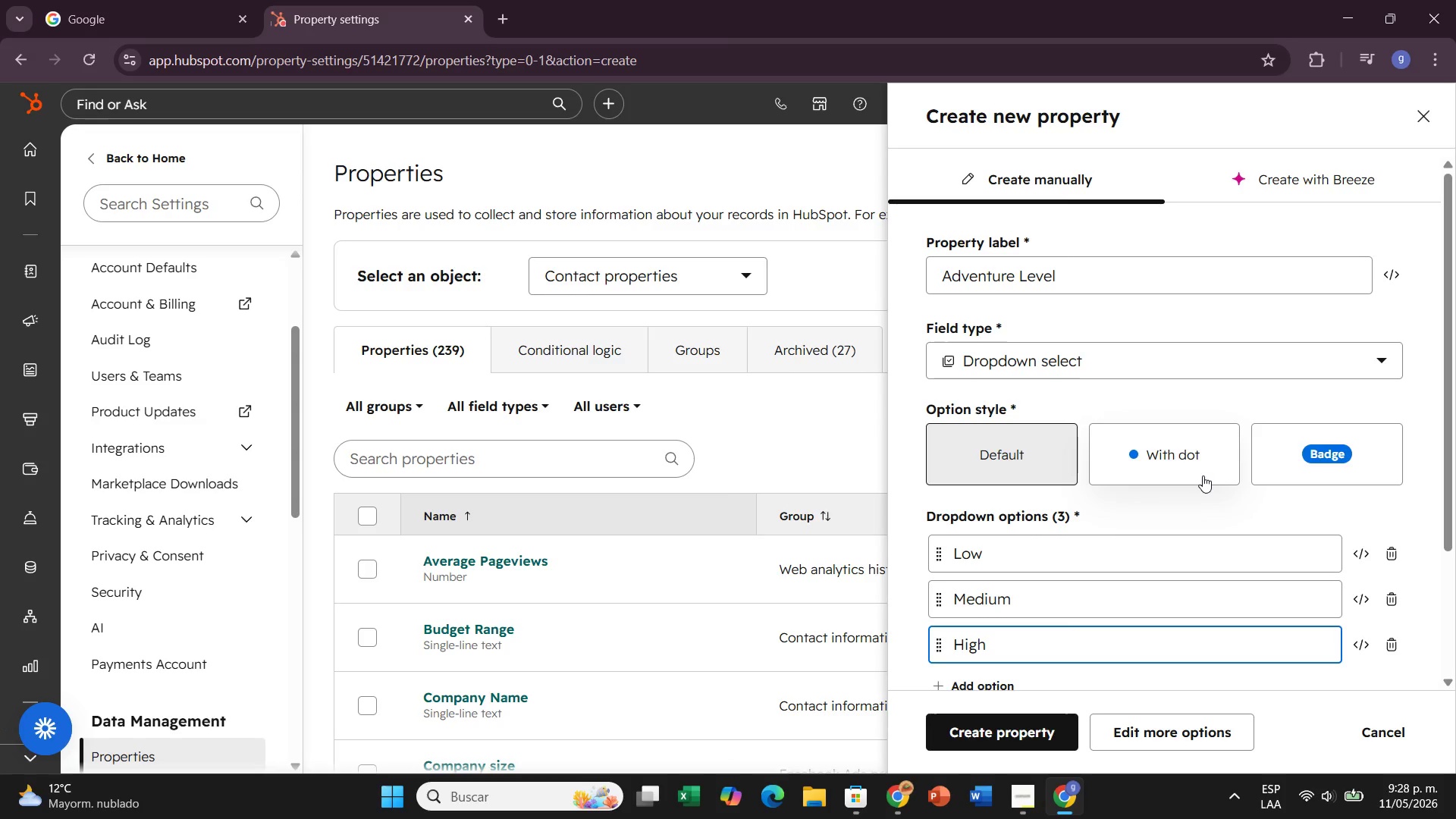 
wait(5.17)
 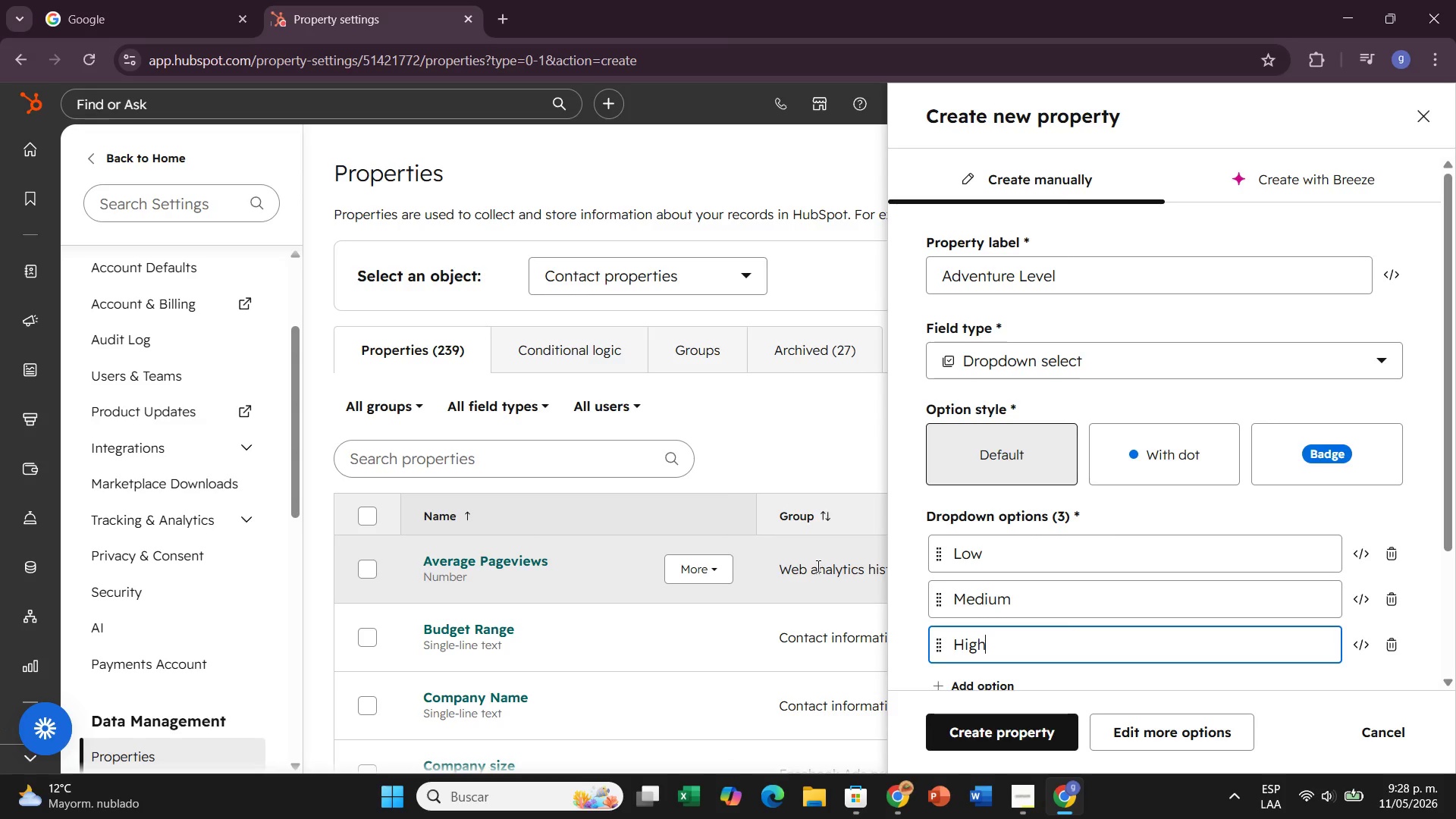 
left_click([1183, 465])
 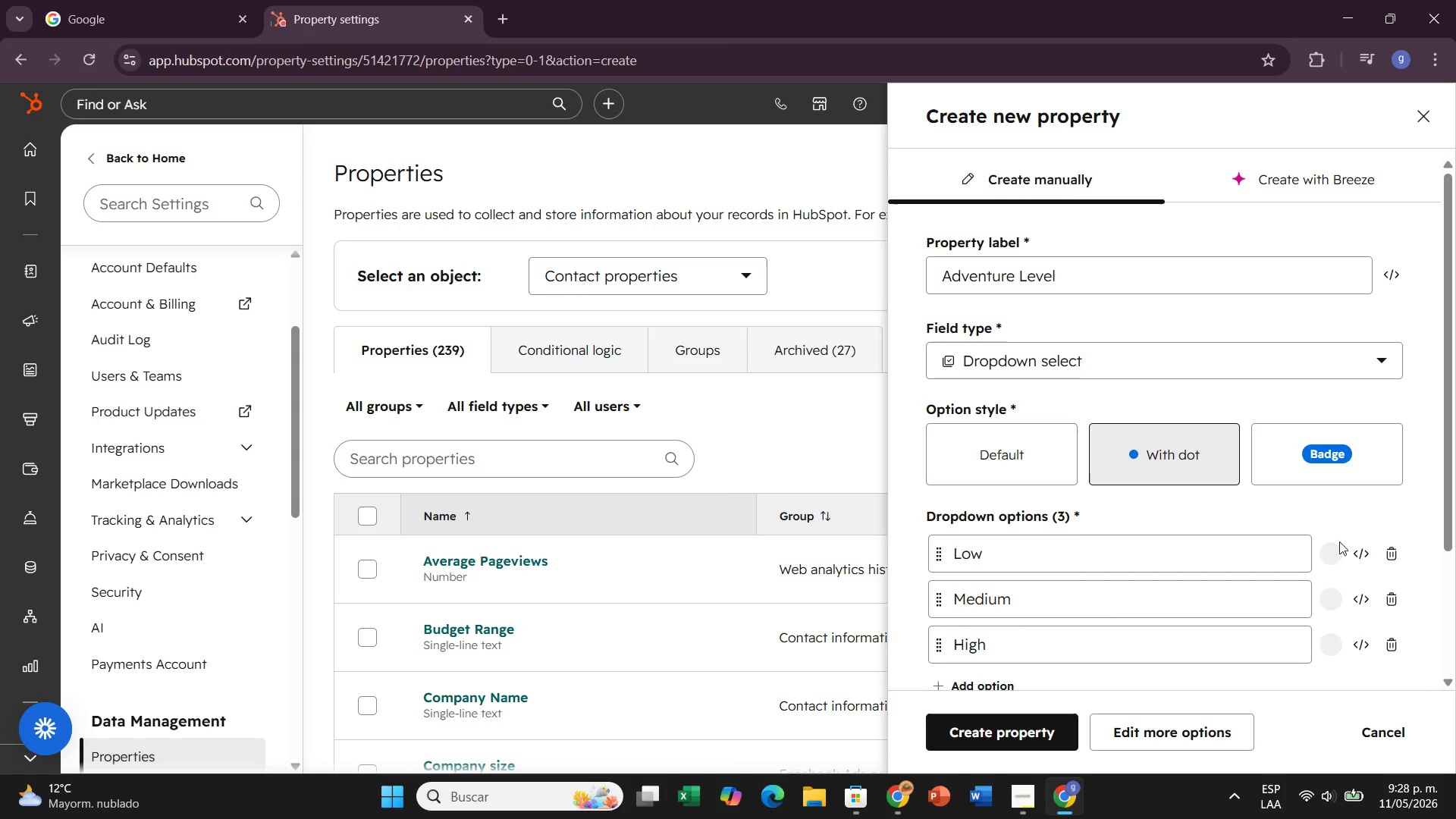 
left_click([1334, 550])
 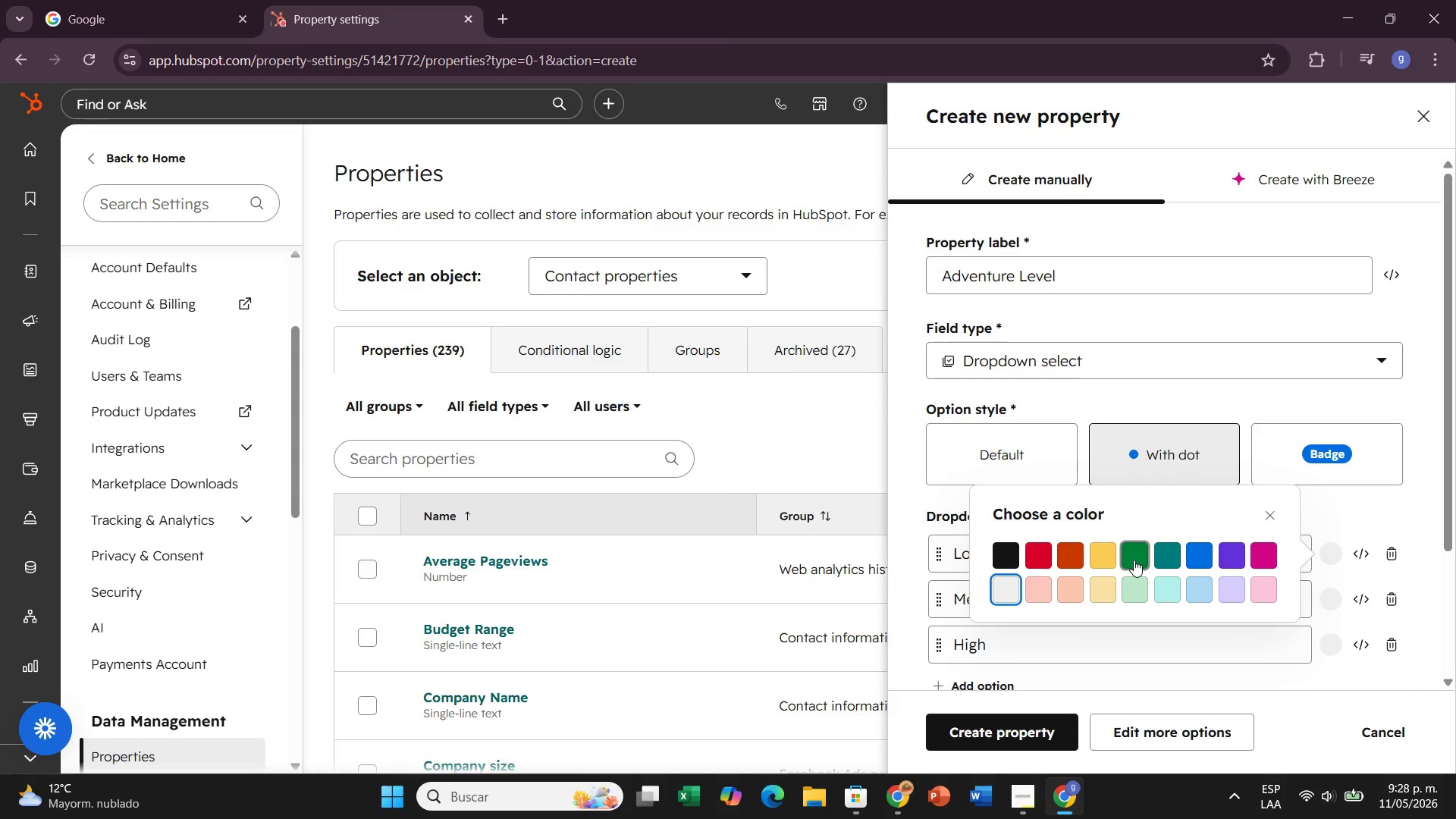 
left_click([1134, 560])
 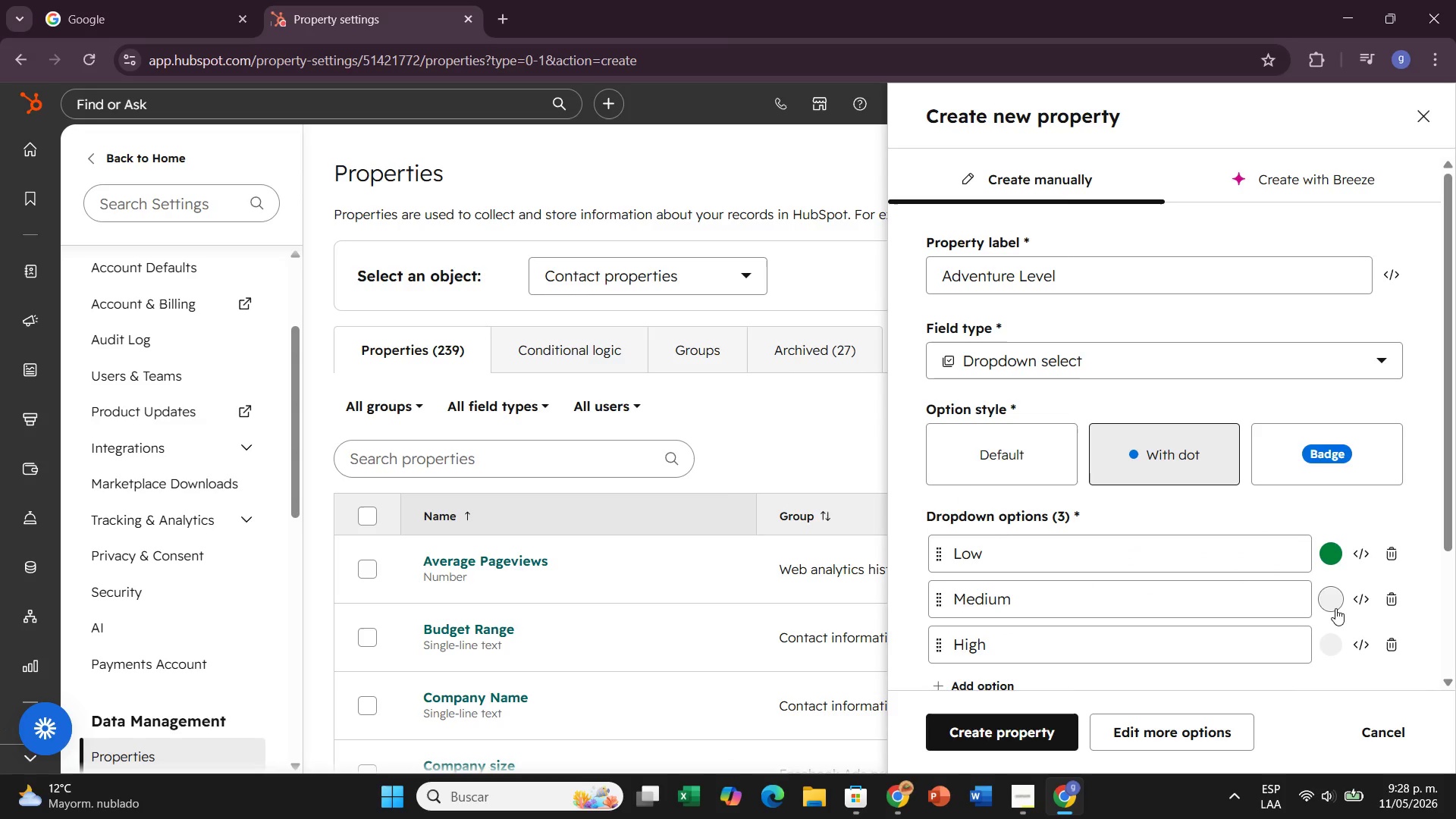 
left_click([1332, 604])
 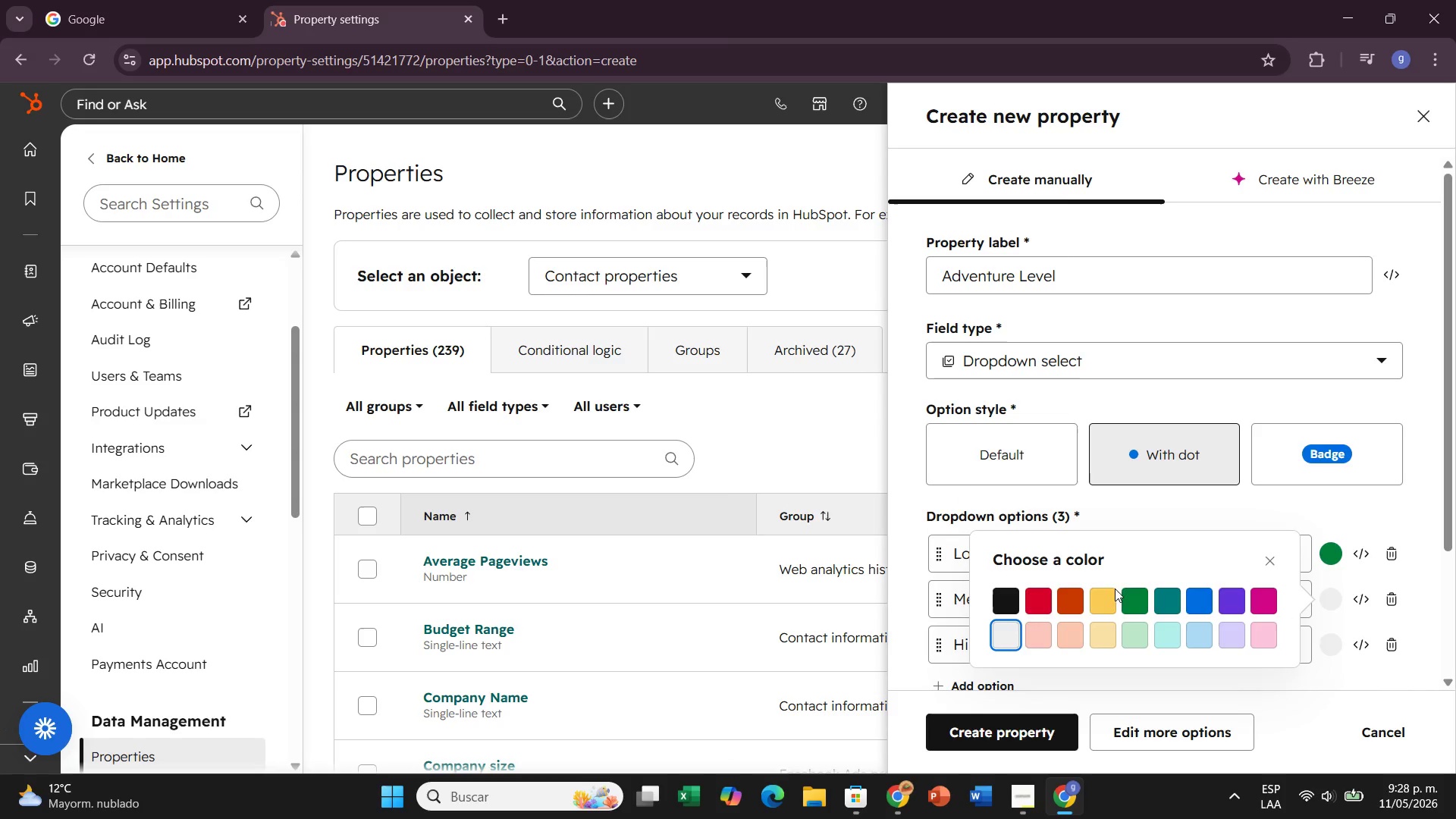 
left_click([1111, 591])
 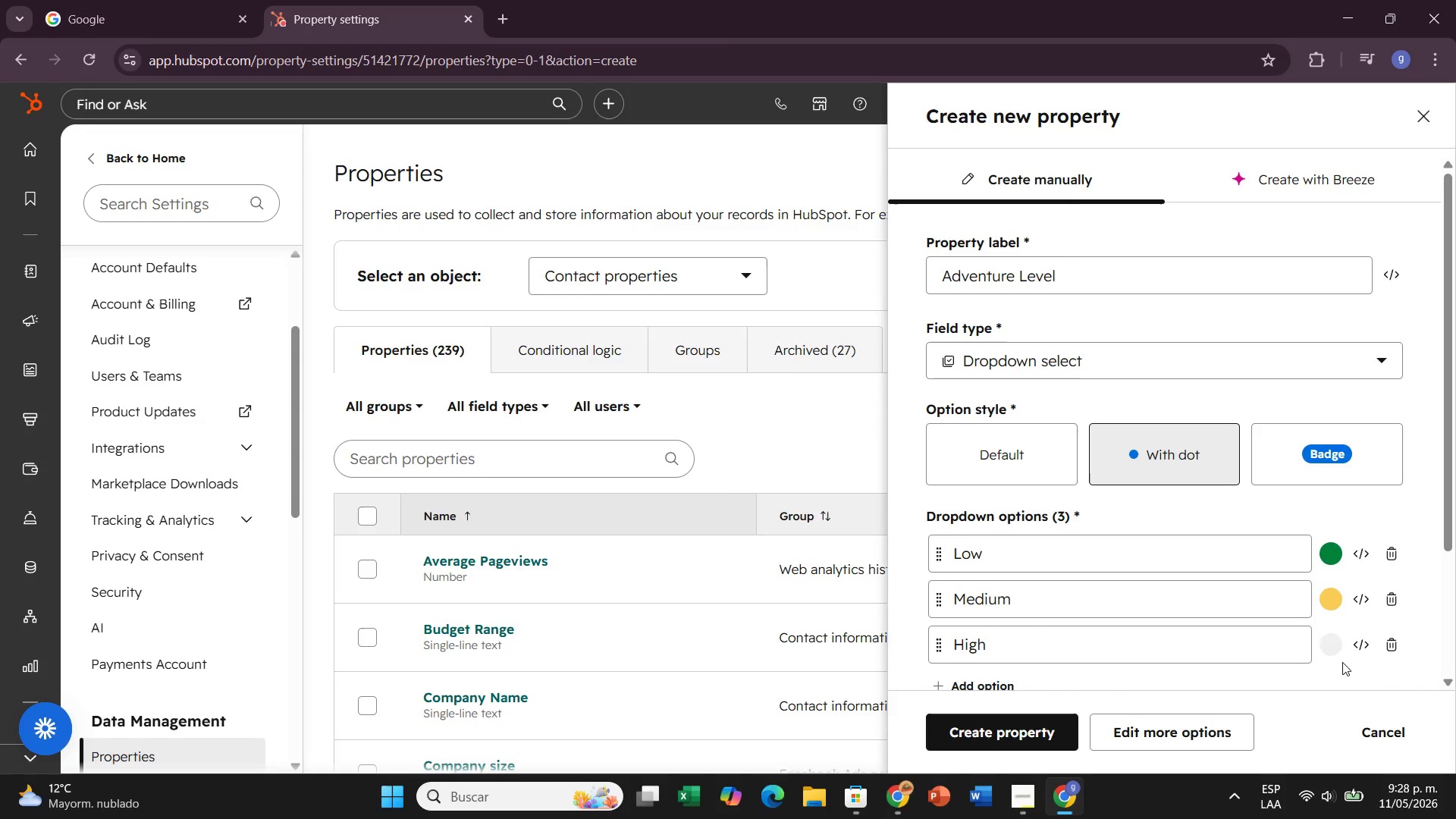 
left_click([1324, 644])
 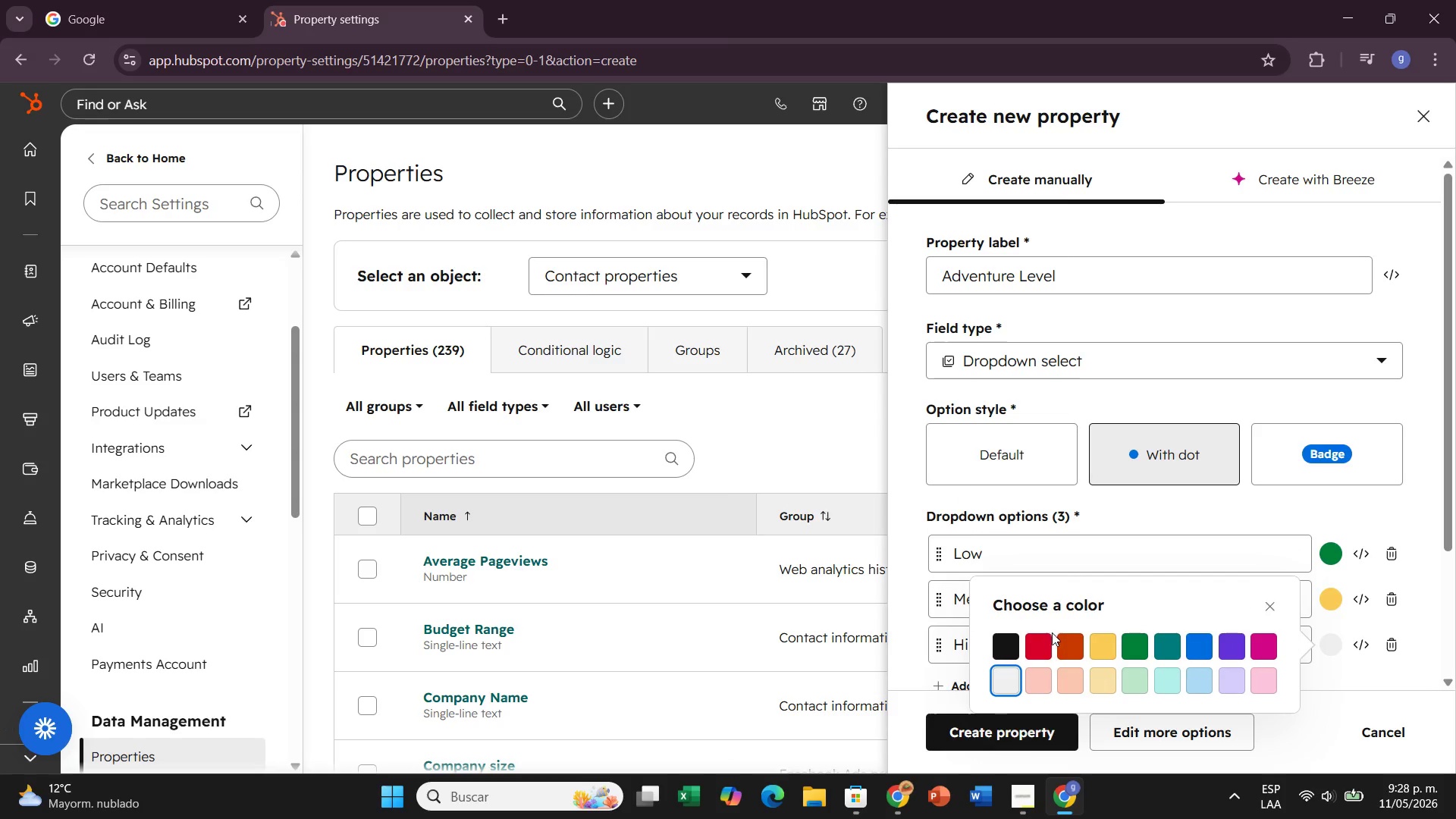 
left_click([1044, 641])
 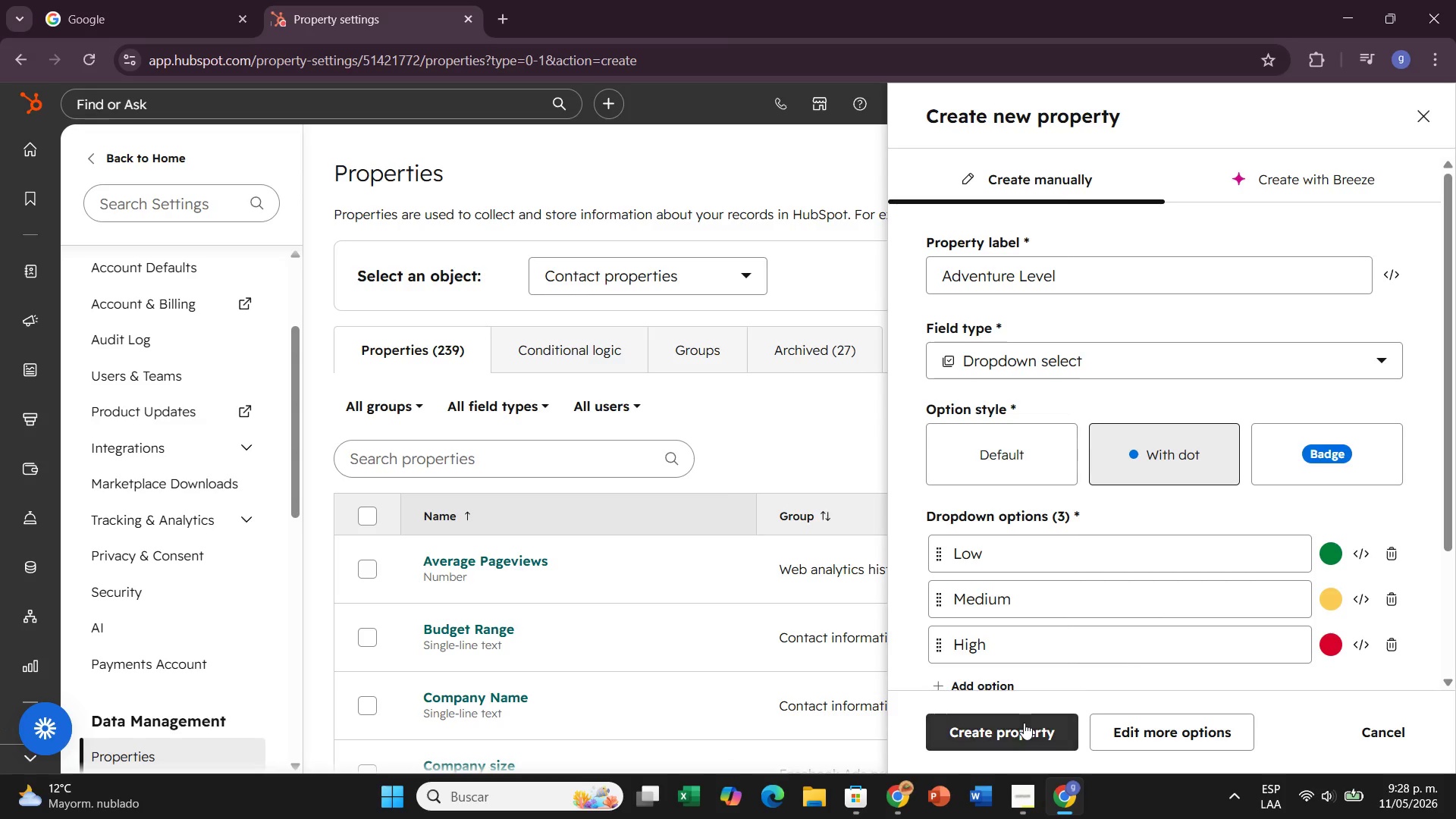 
left_click([1024, 723])
 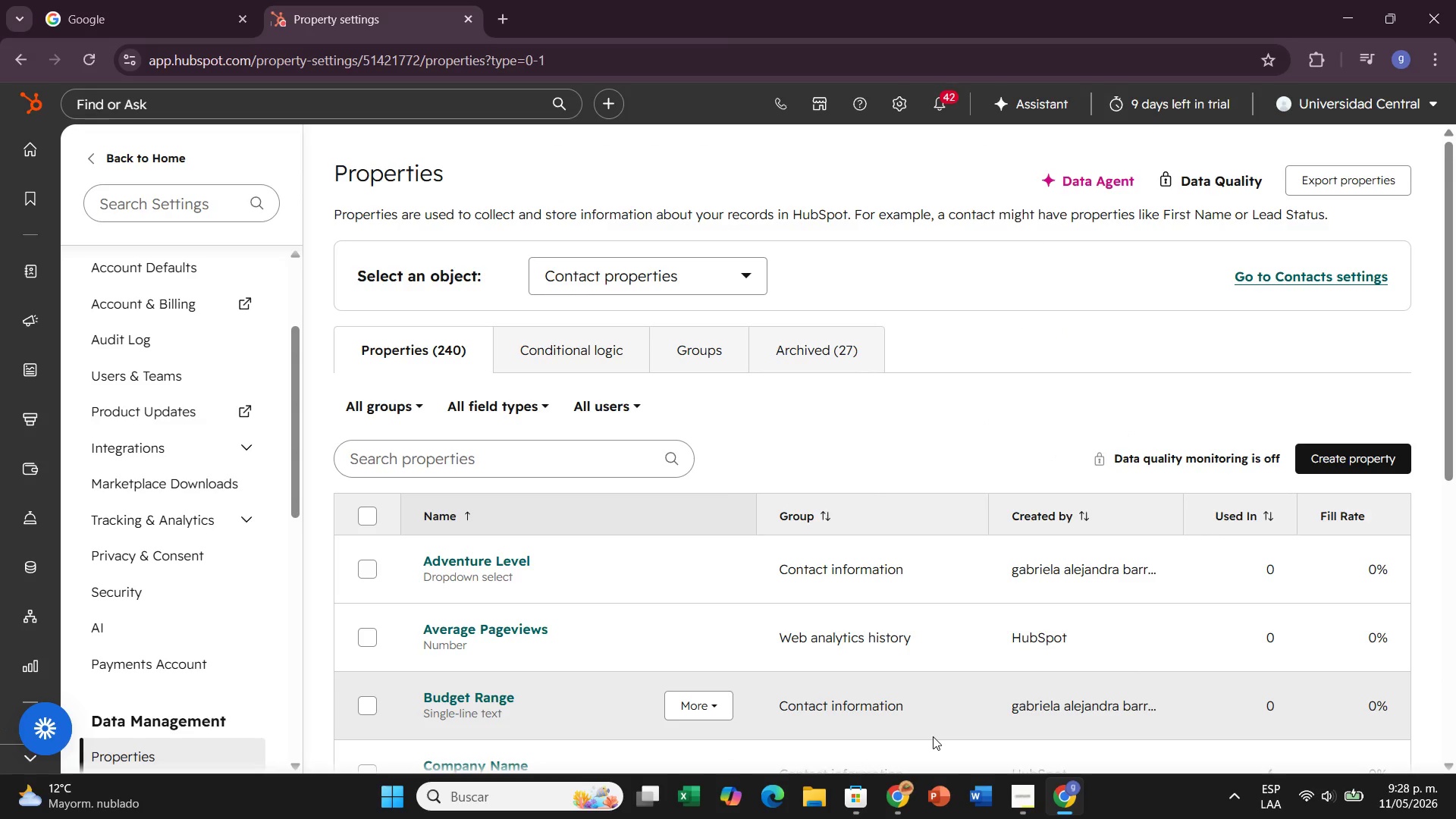 
wait(11.19)
 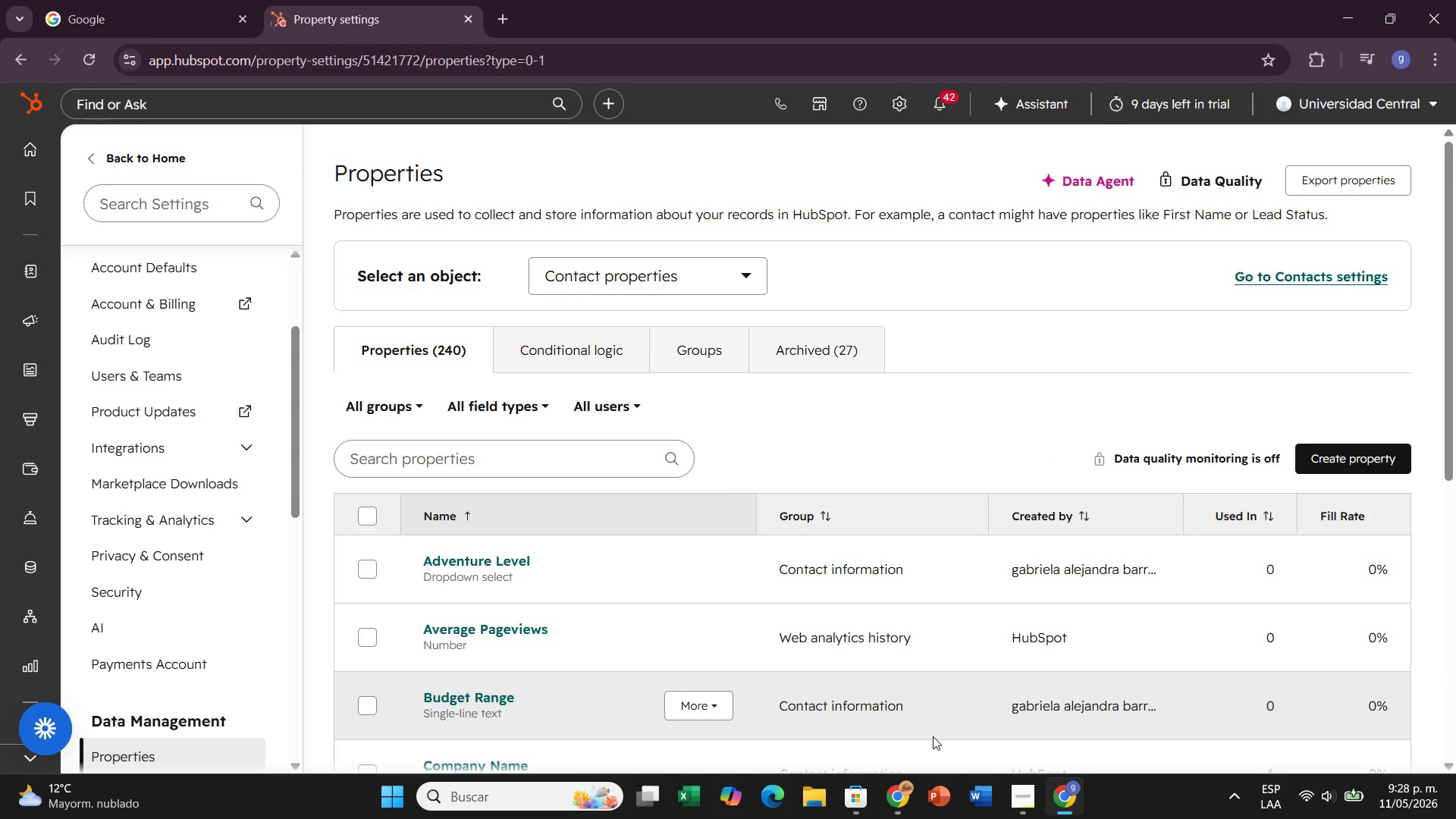 
left_click([1350, 456])
 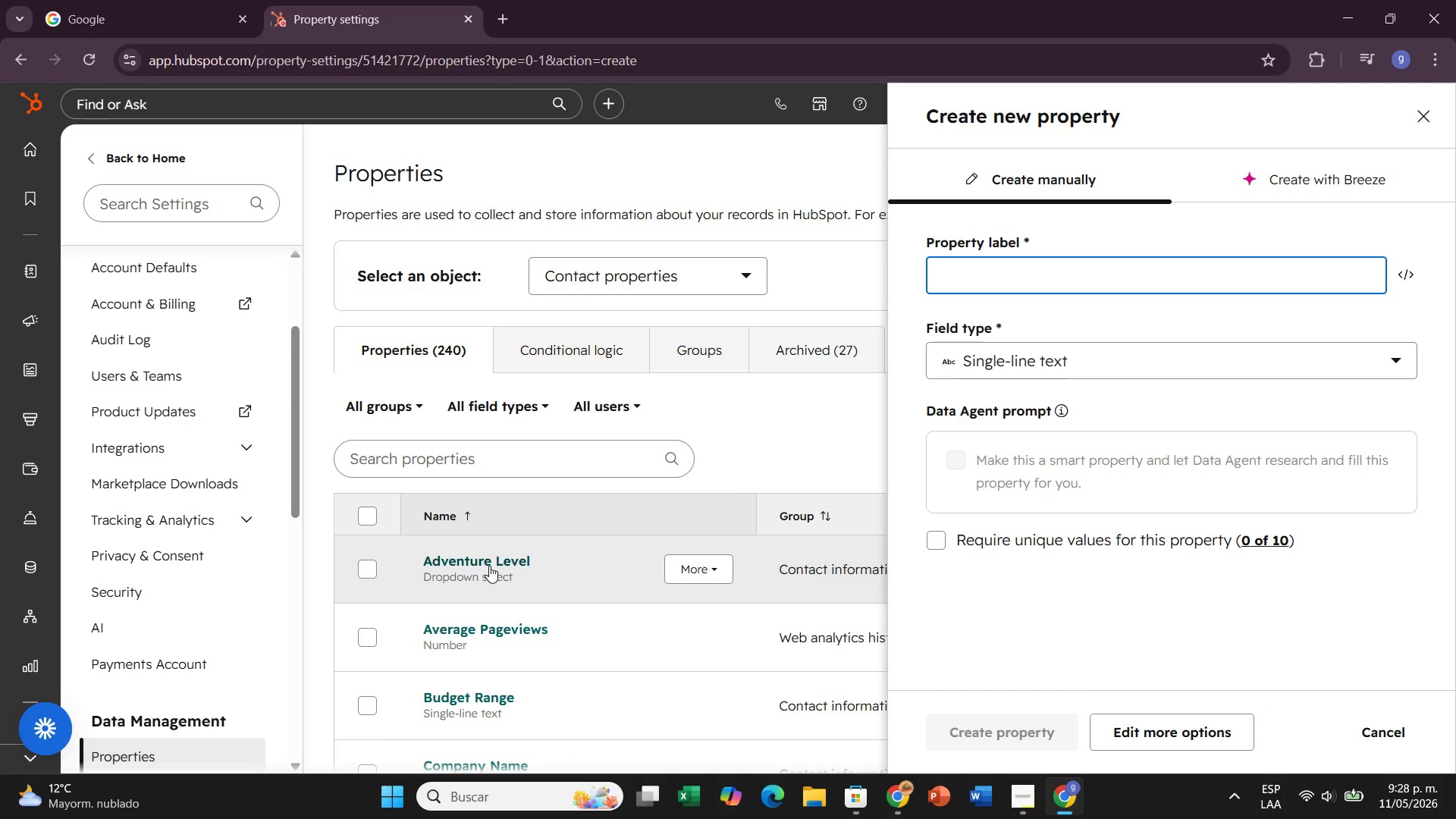 
wait(13.05)
 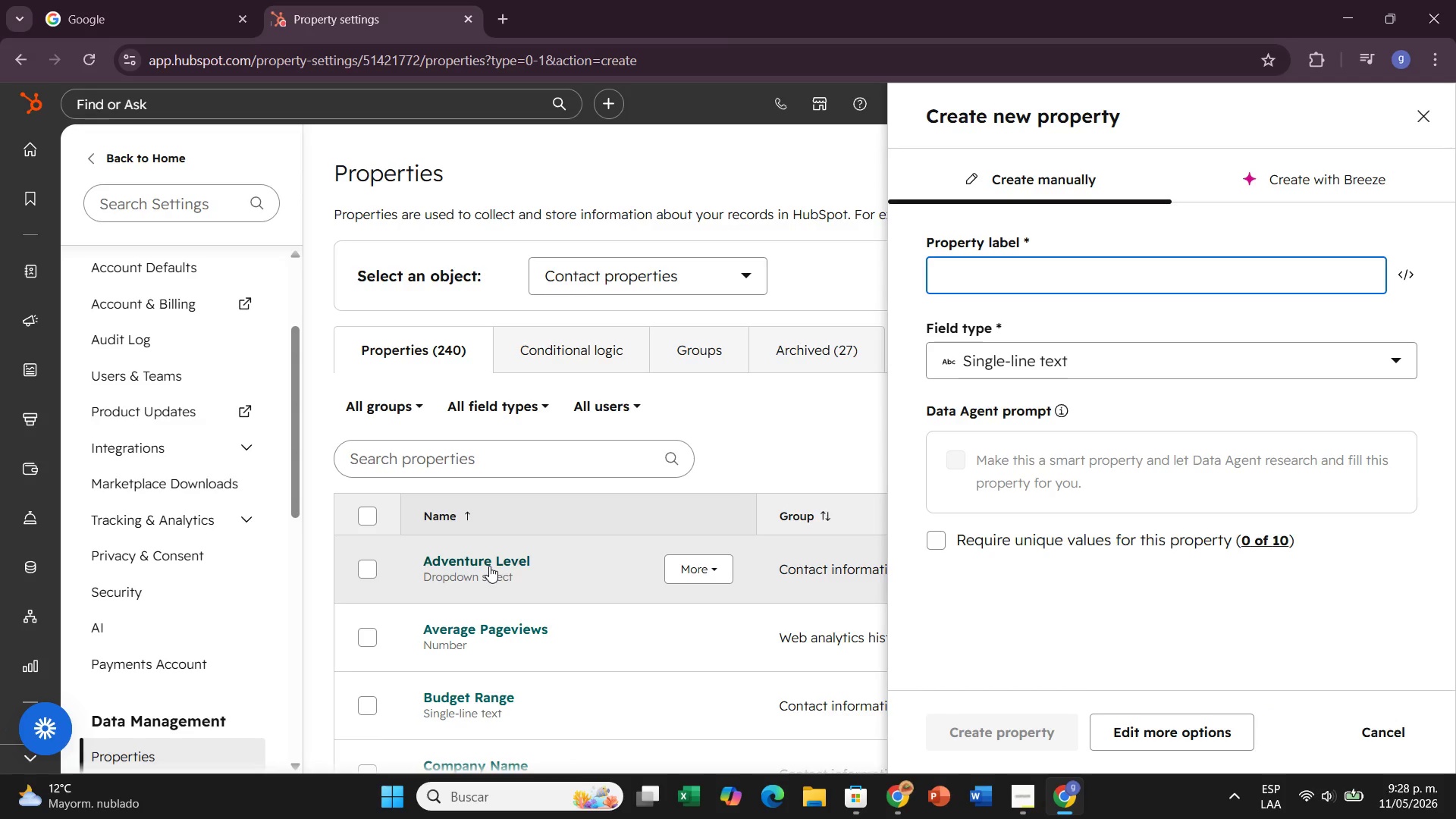 
left_click([1030, 282])
 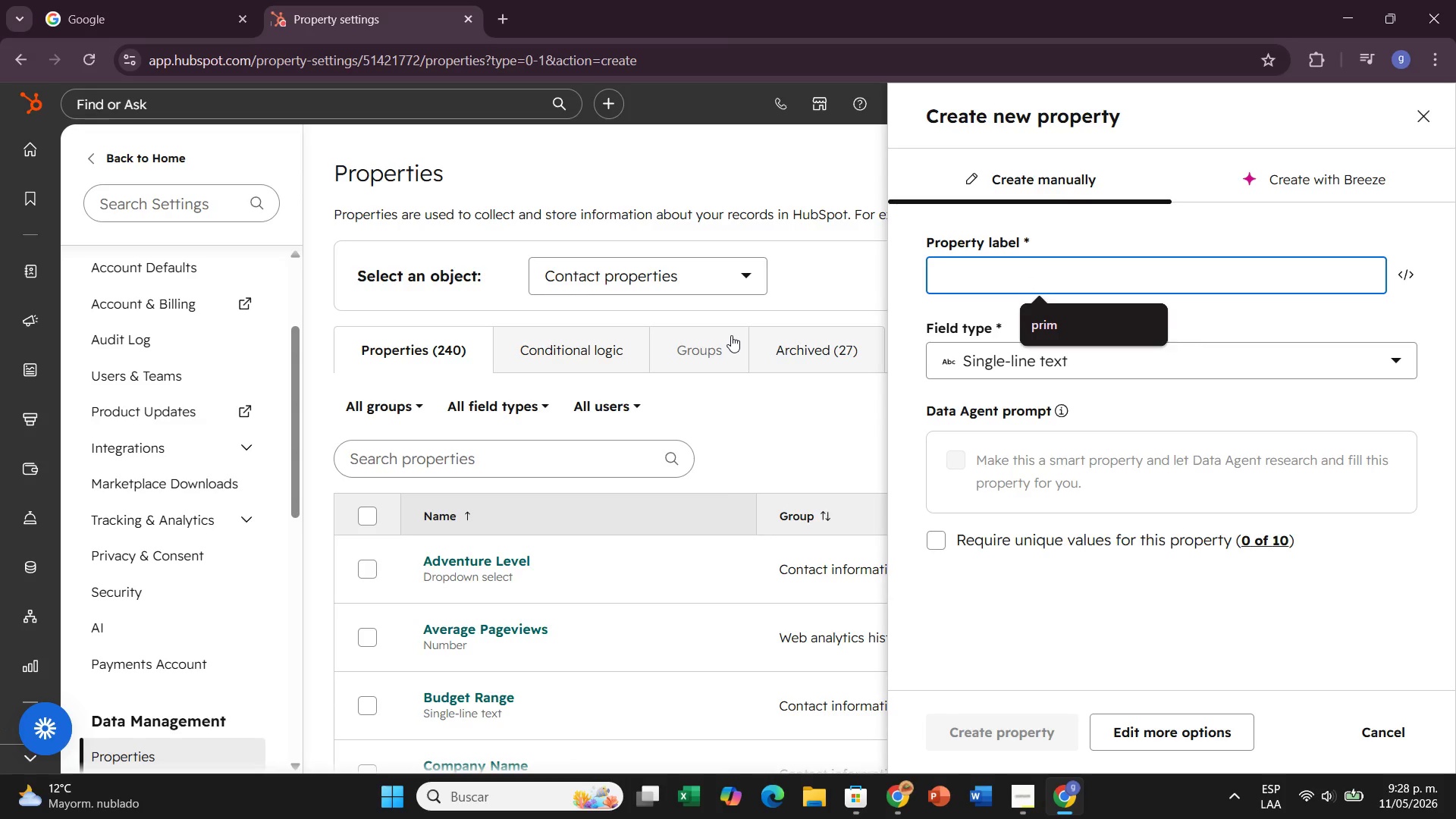 
type(Tsr)
key(Backspace)
key(Backspace)
type(arget Destination)
 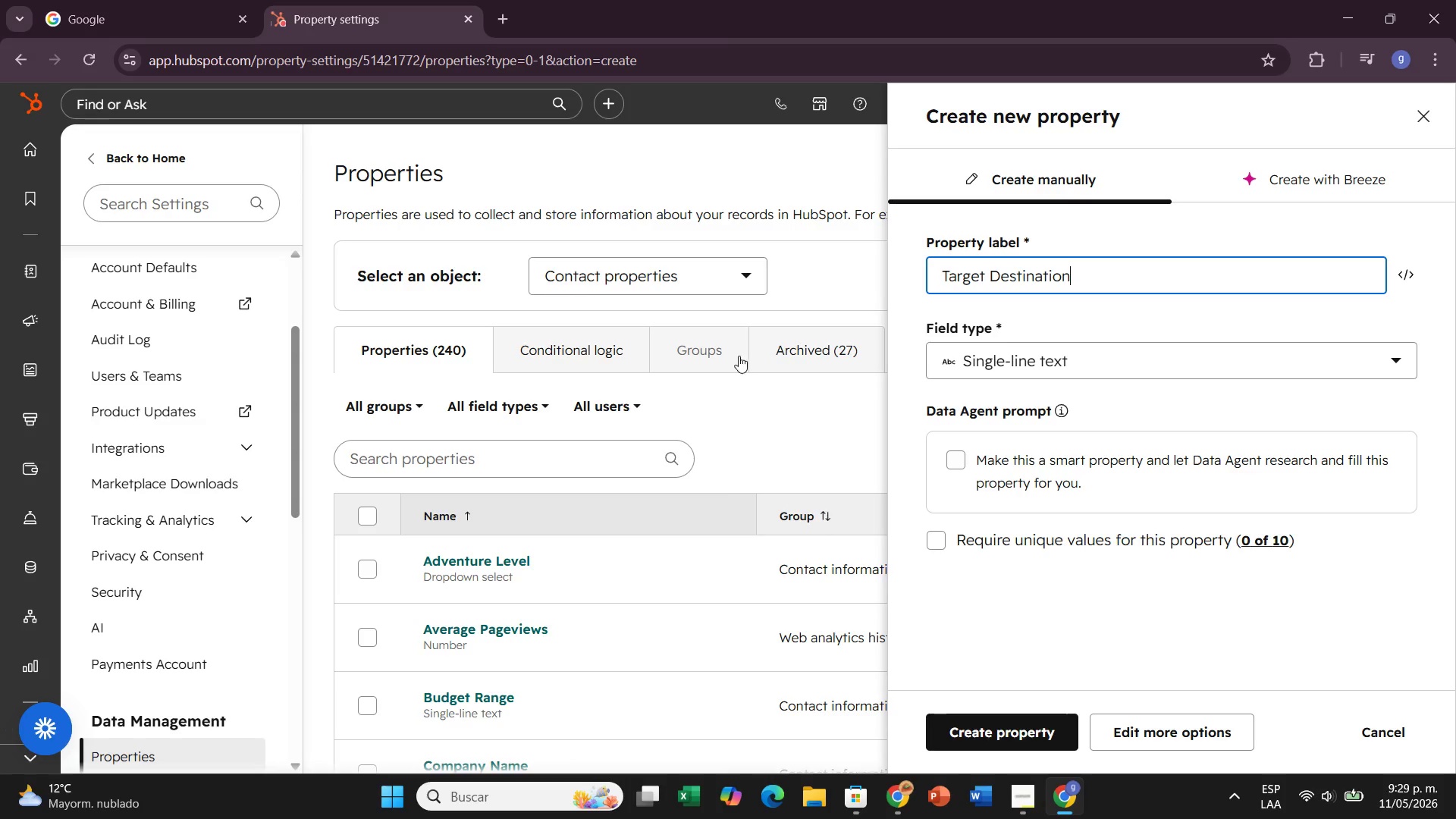 
wait(7.3)
 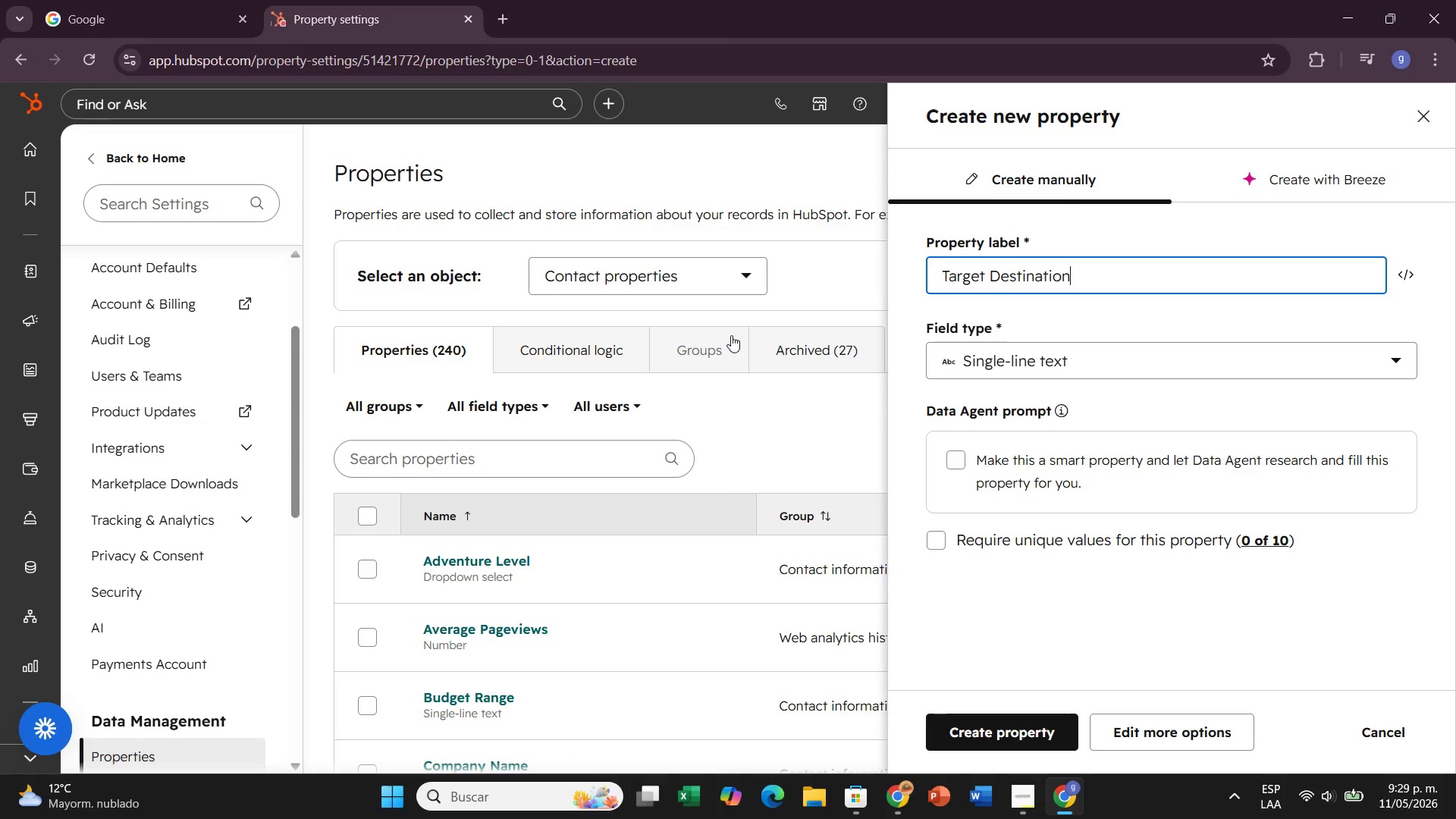 
left_click([959, 366])
 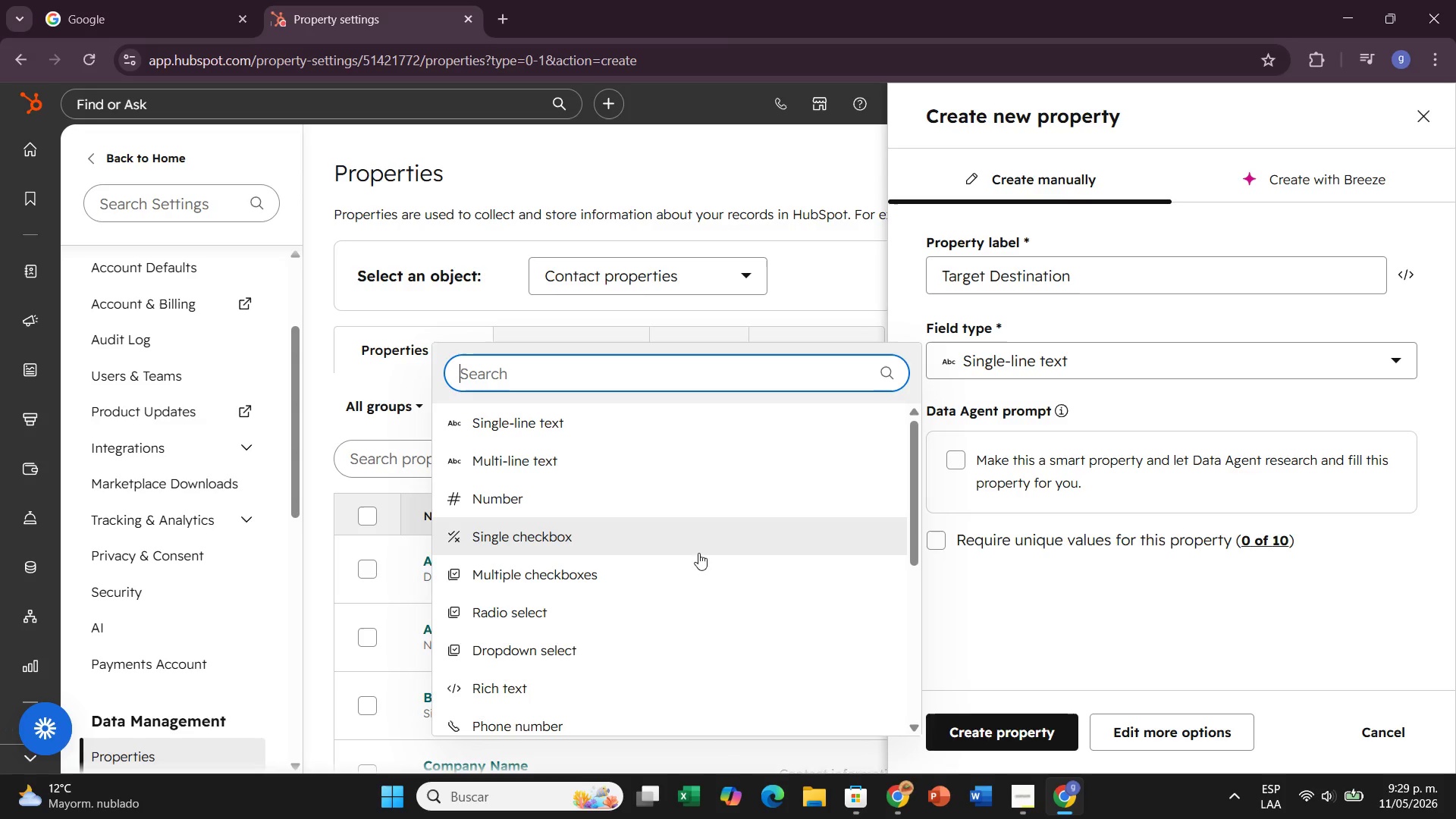 
left_click([683, 571])
 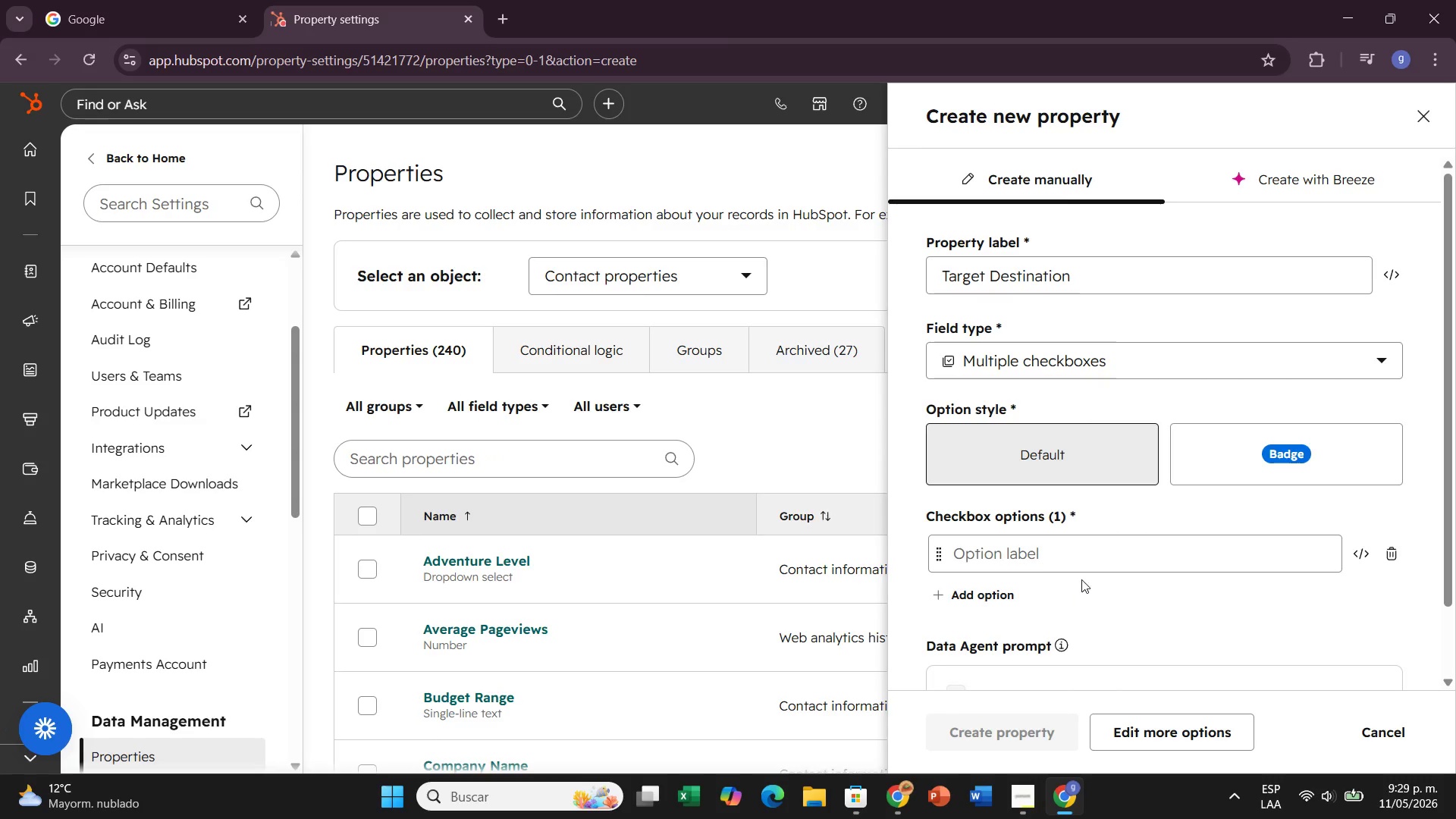 
left_click([1083, 539])
 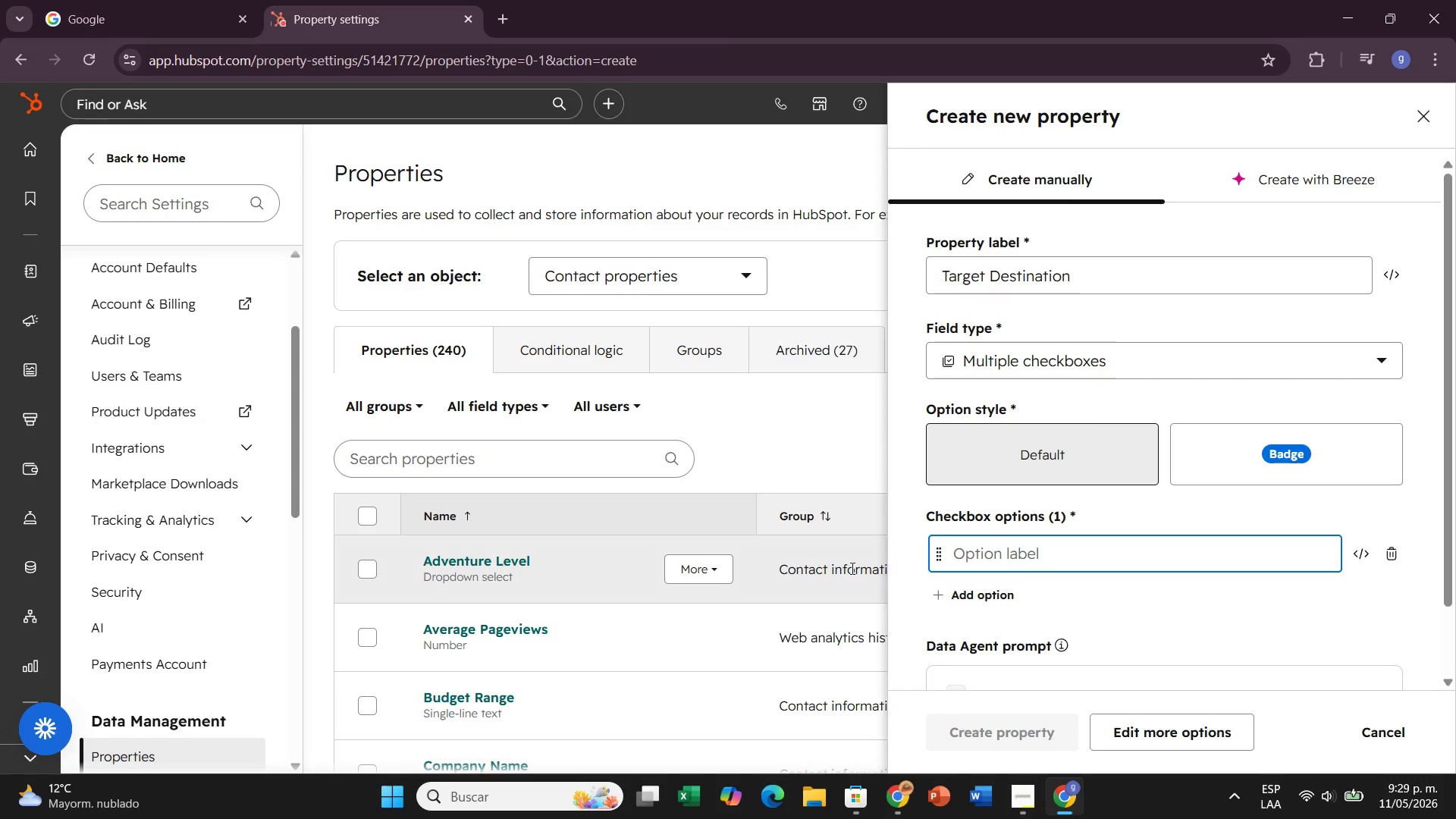 
type(Iceland)
 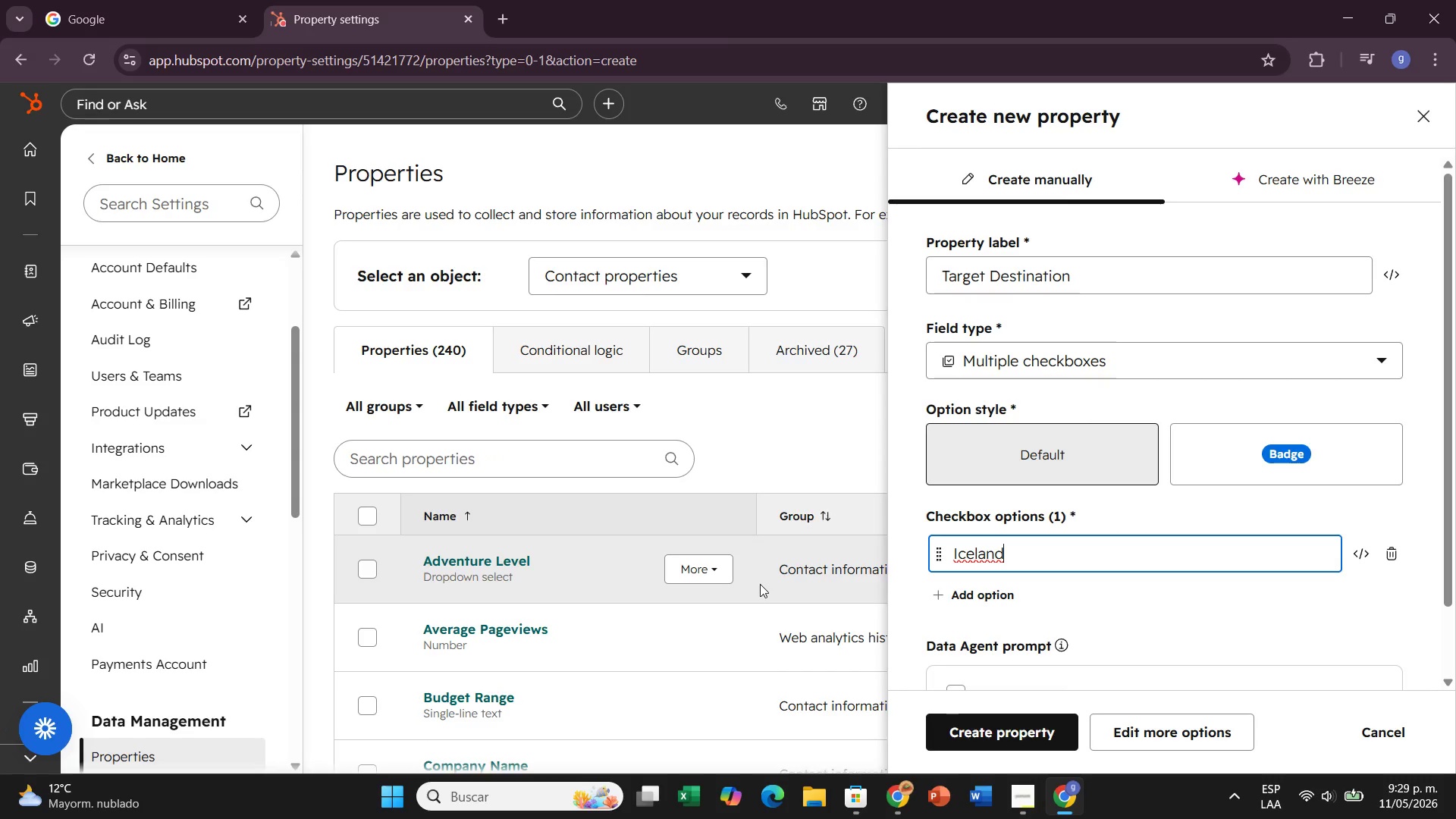 
key(Enter)
 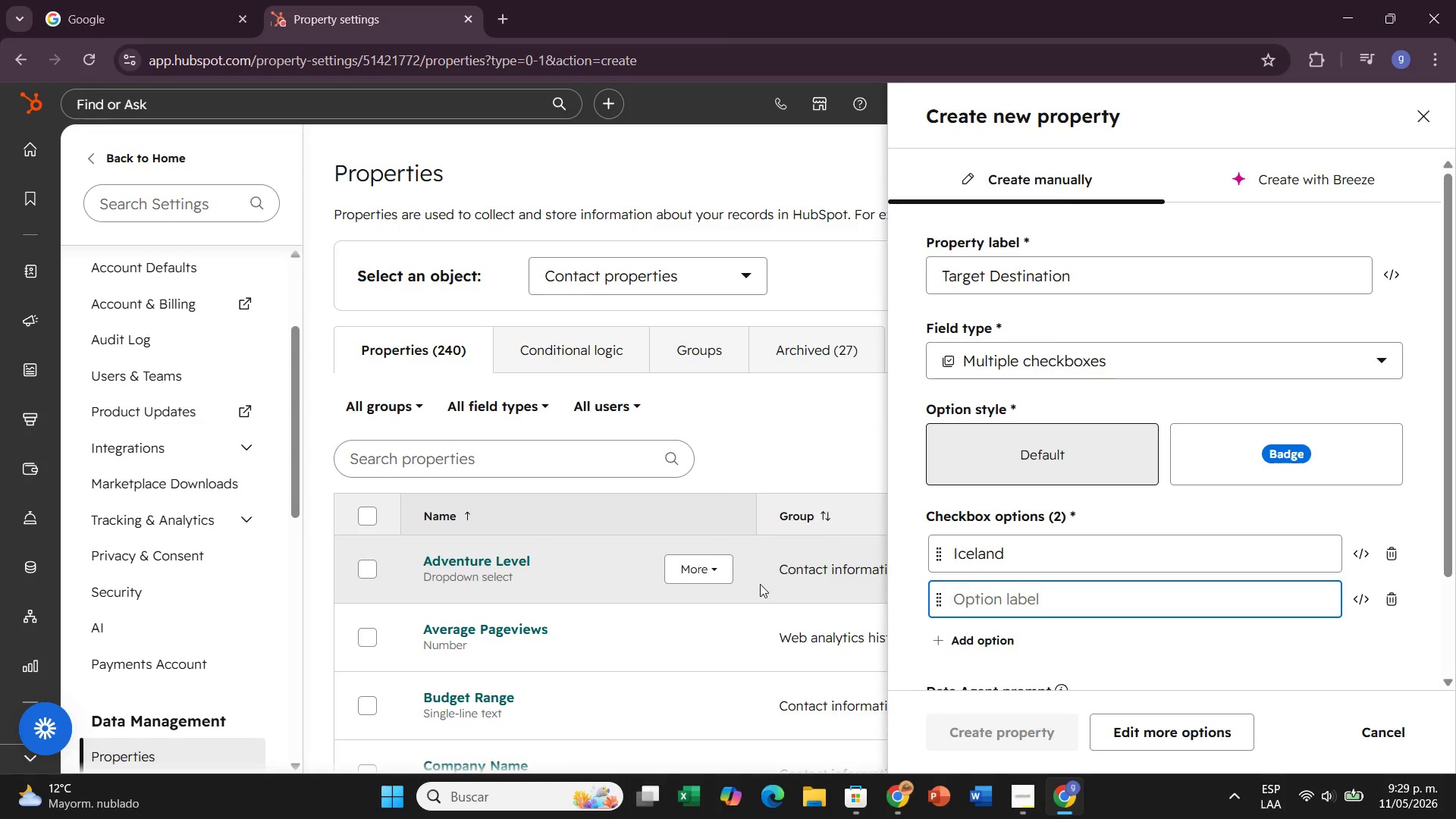 
type(Patagonia)
 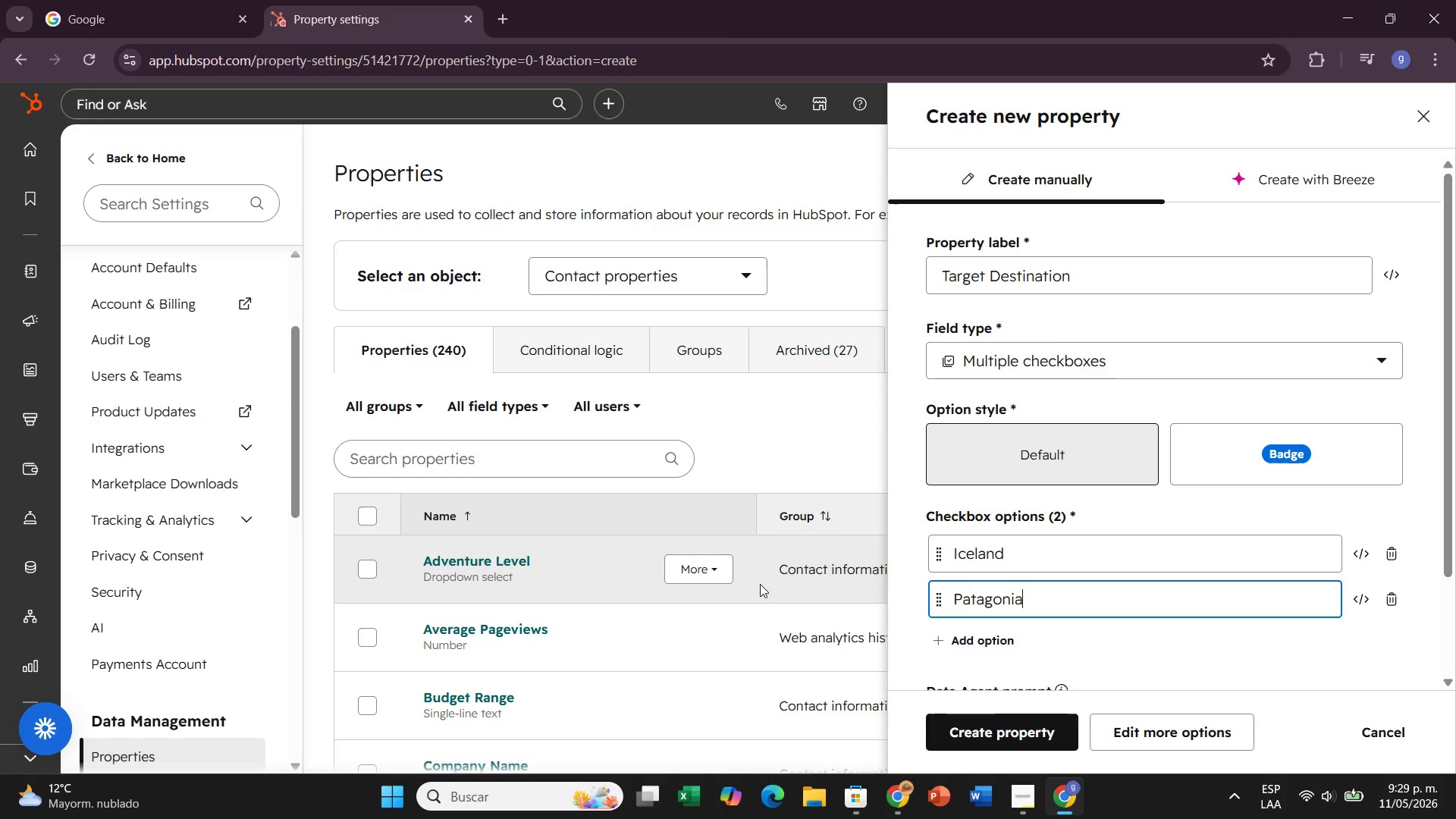 
key(Enter)
 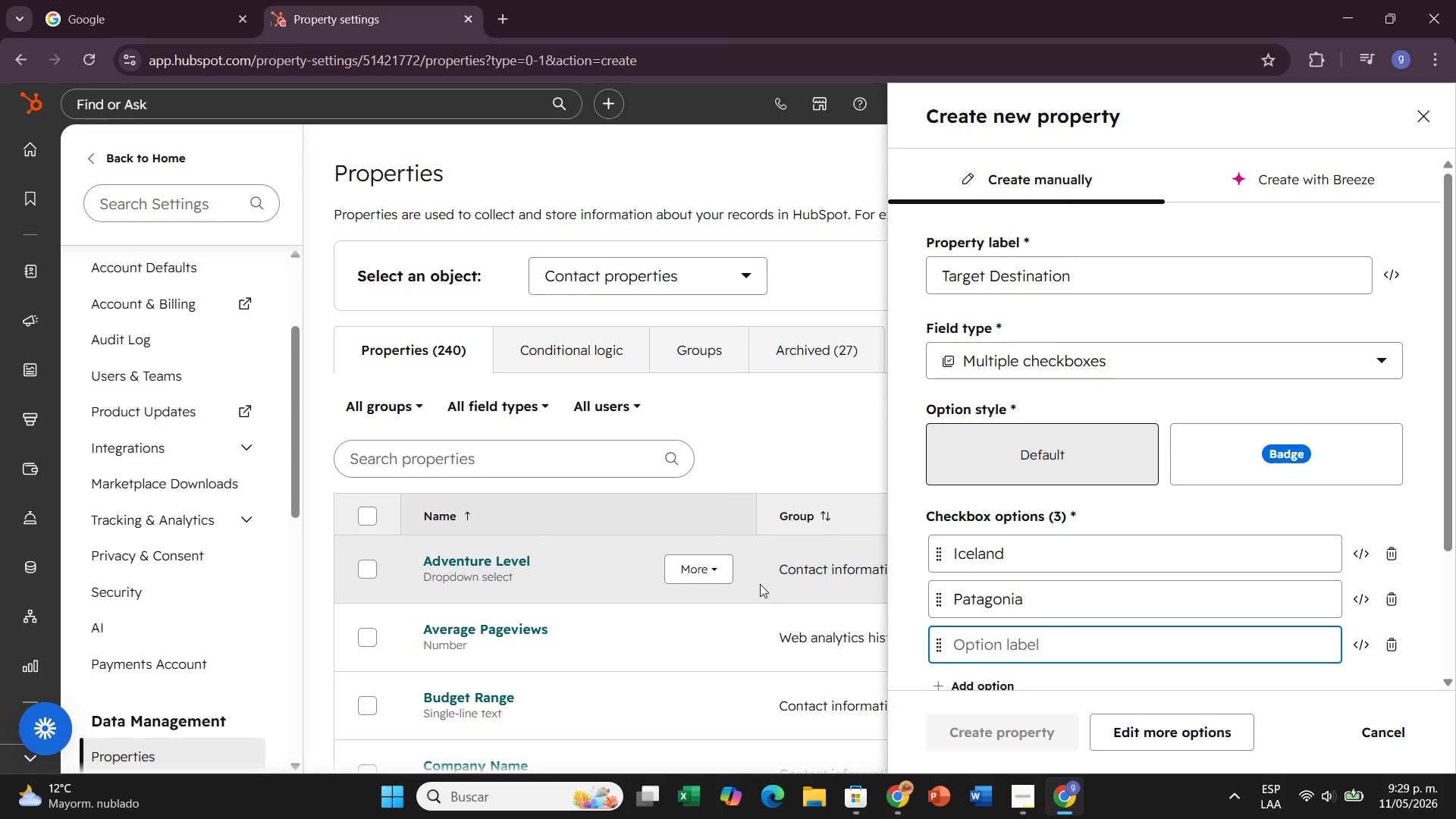 
type(Nepal)
 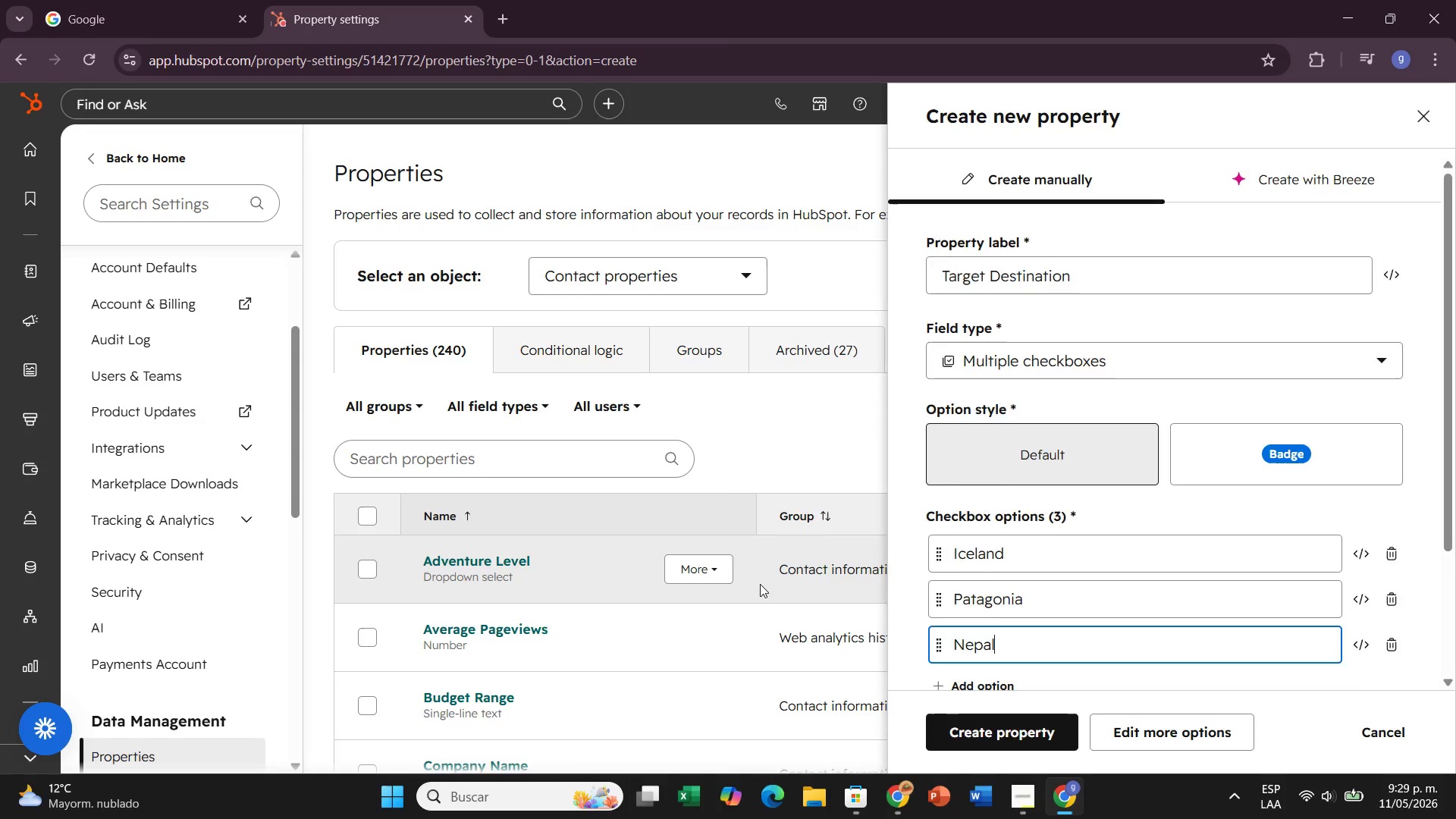 
key(Enter)
 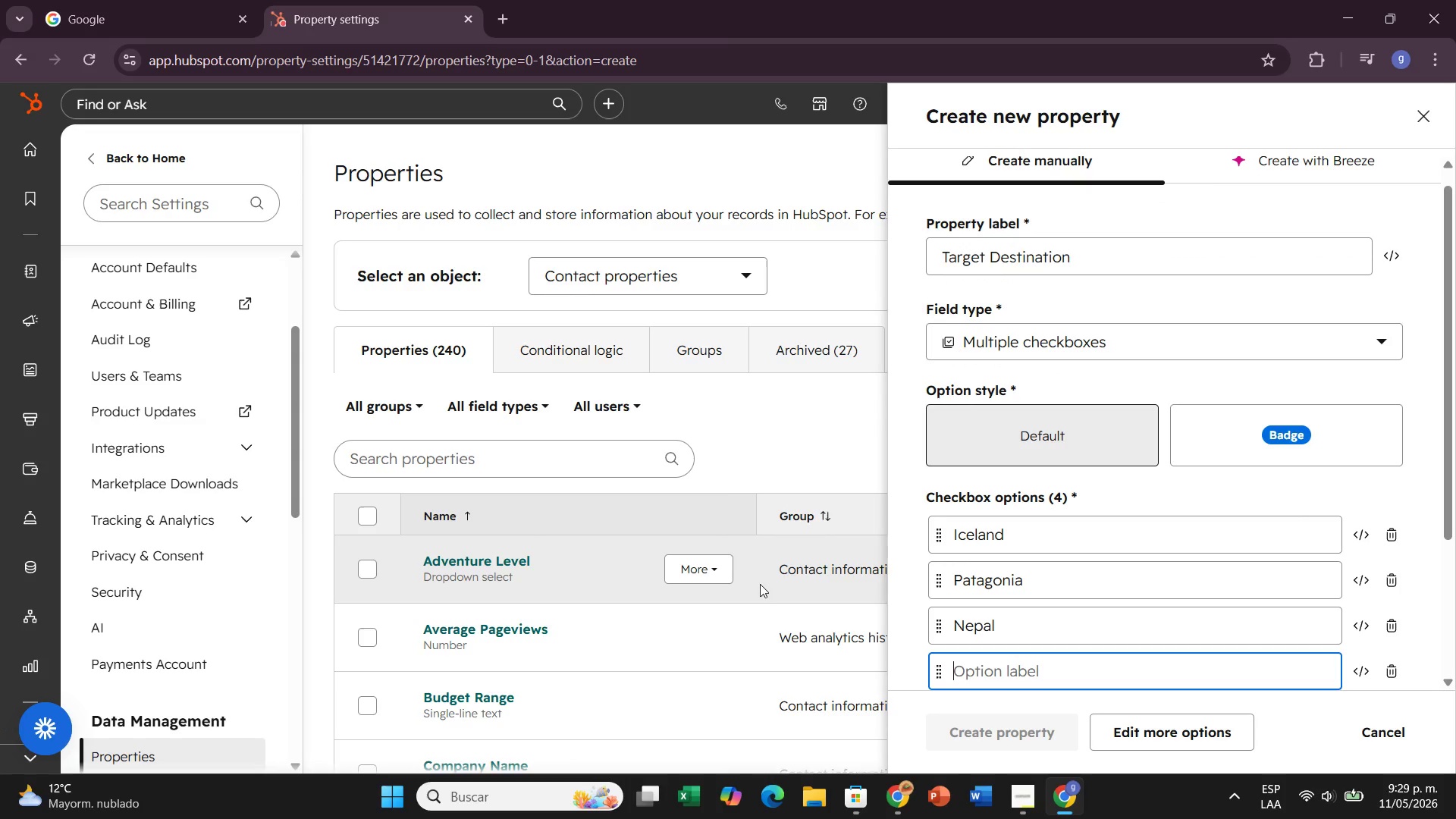 
type(Costa Rica)
 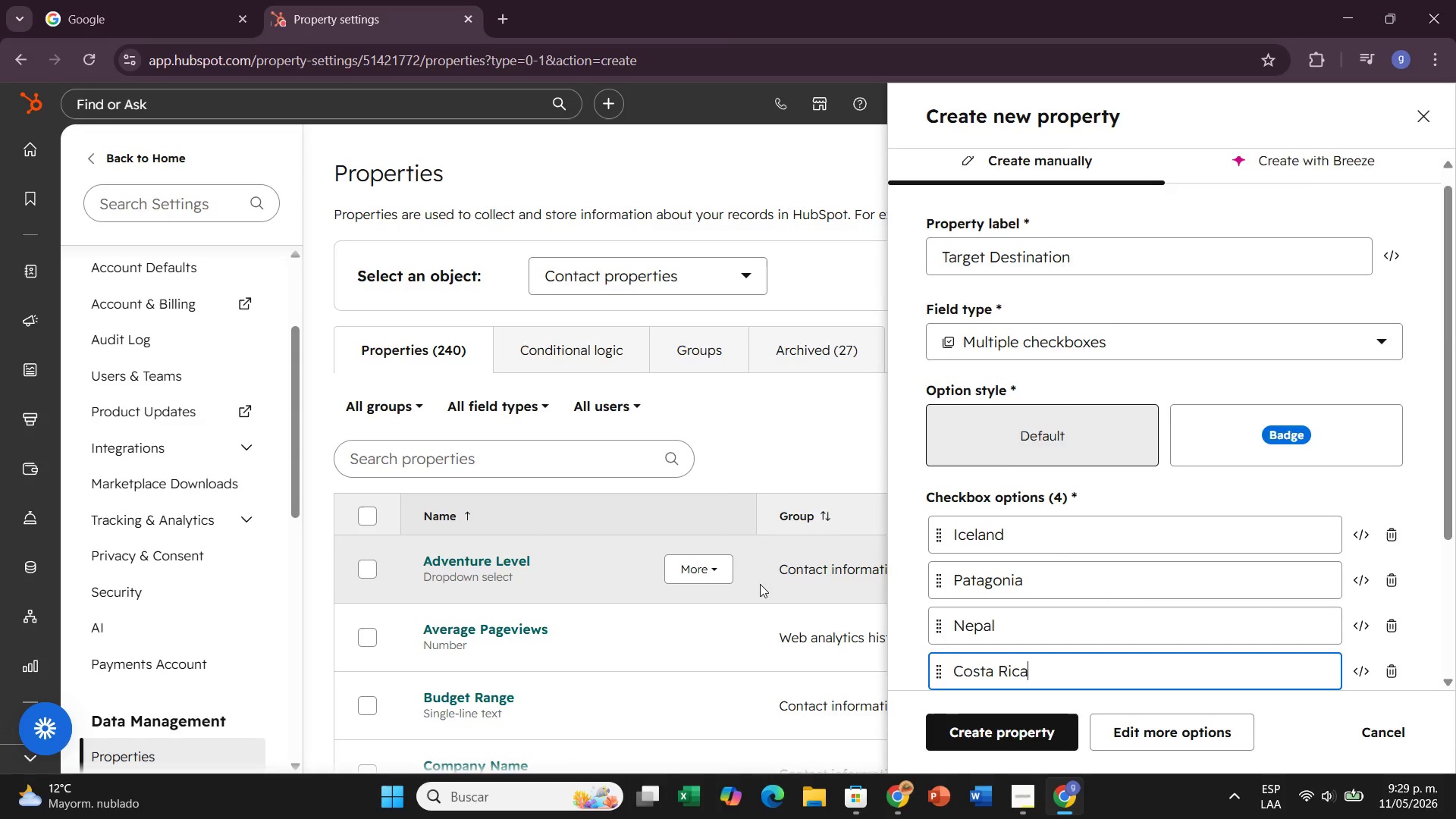 
key(Enter)
 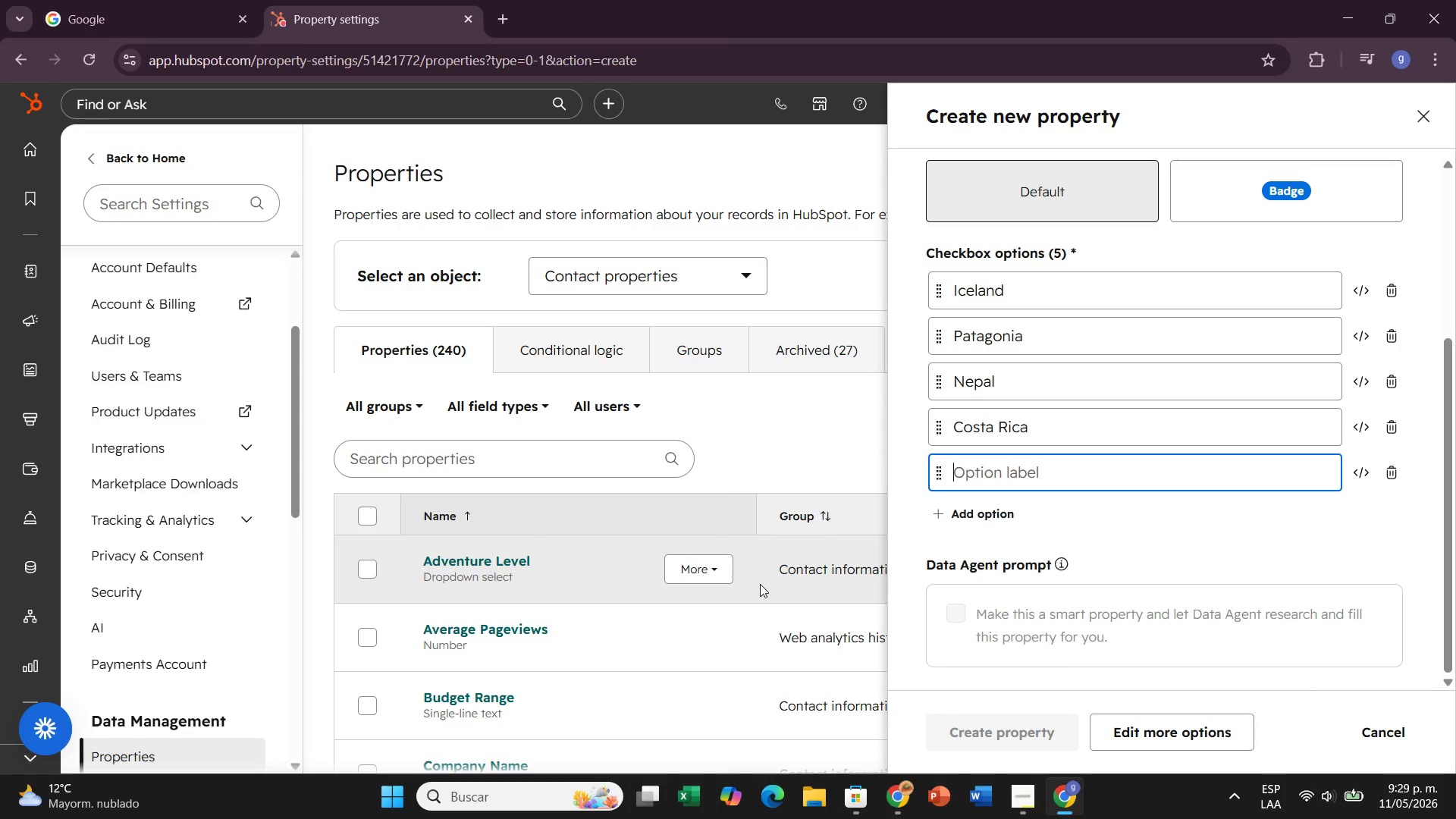 
type(Norway)
 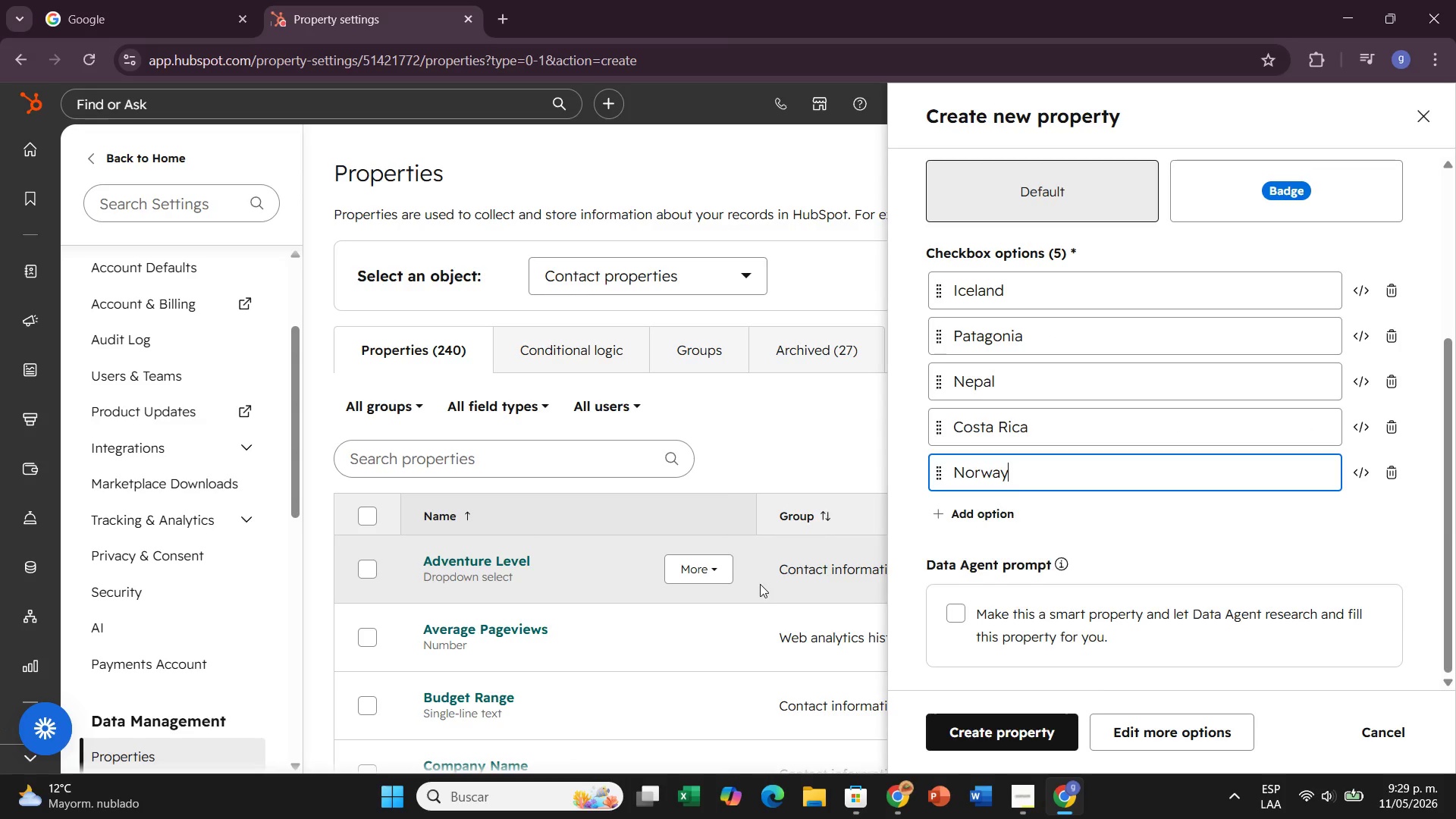 
key(Enter)
 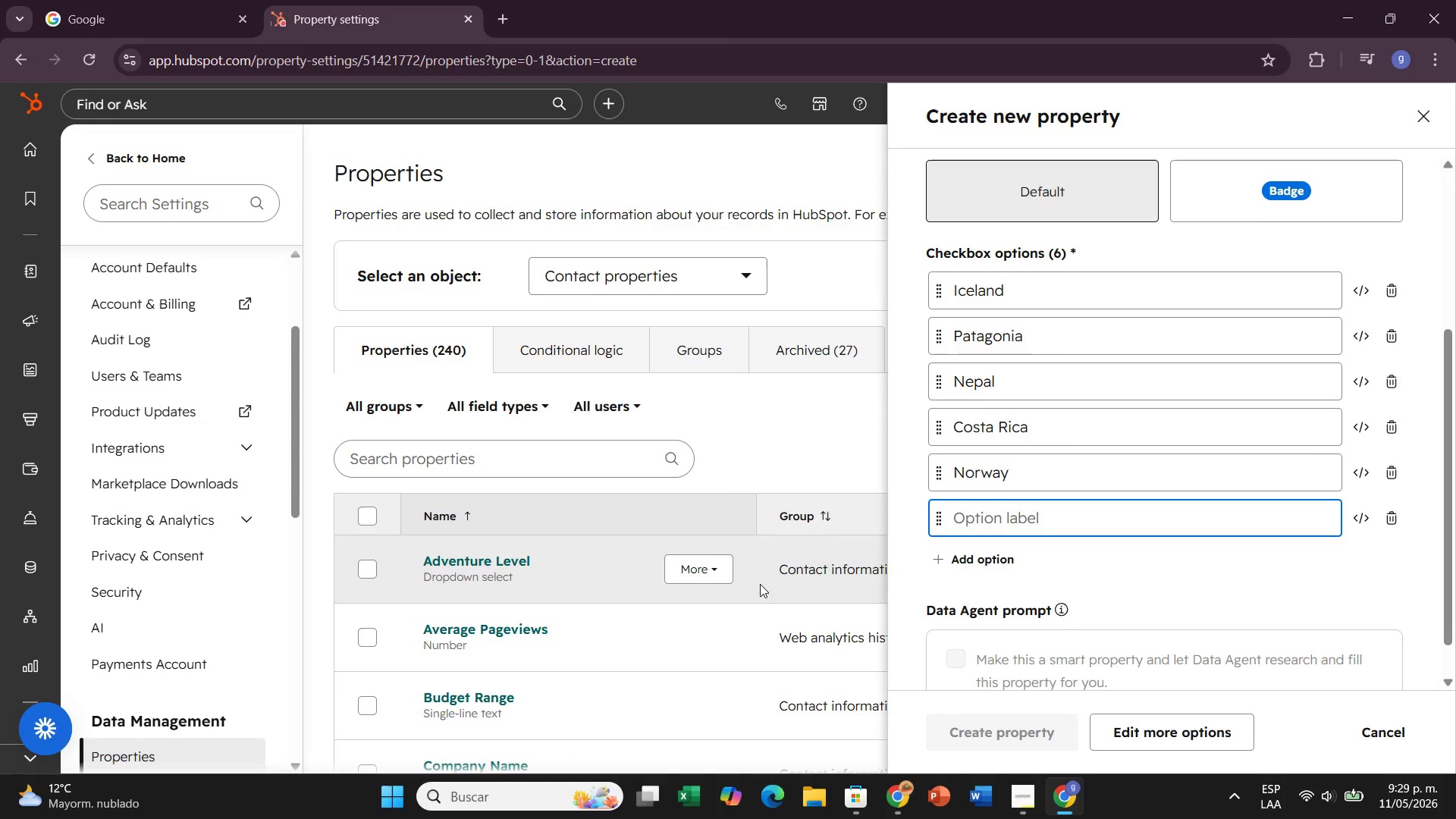 
type(New Zeland)
 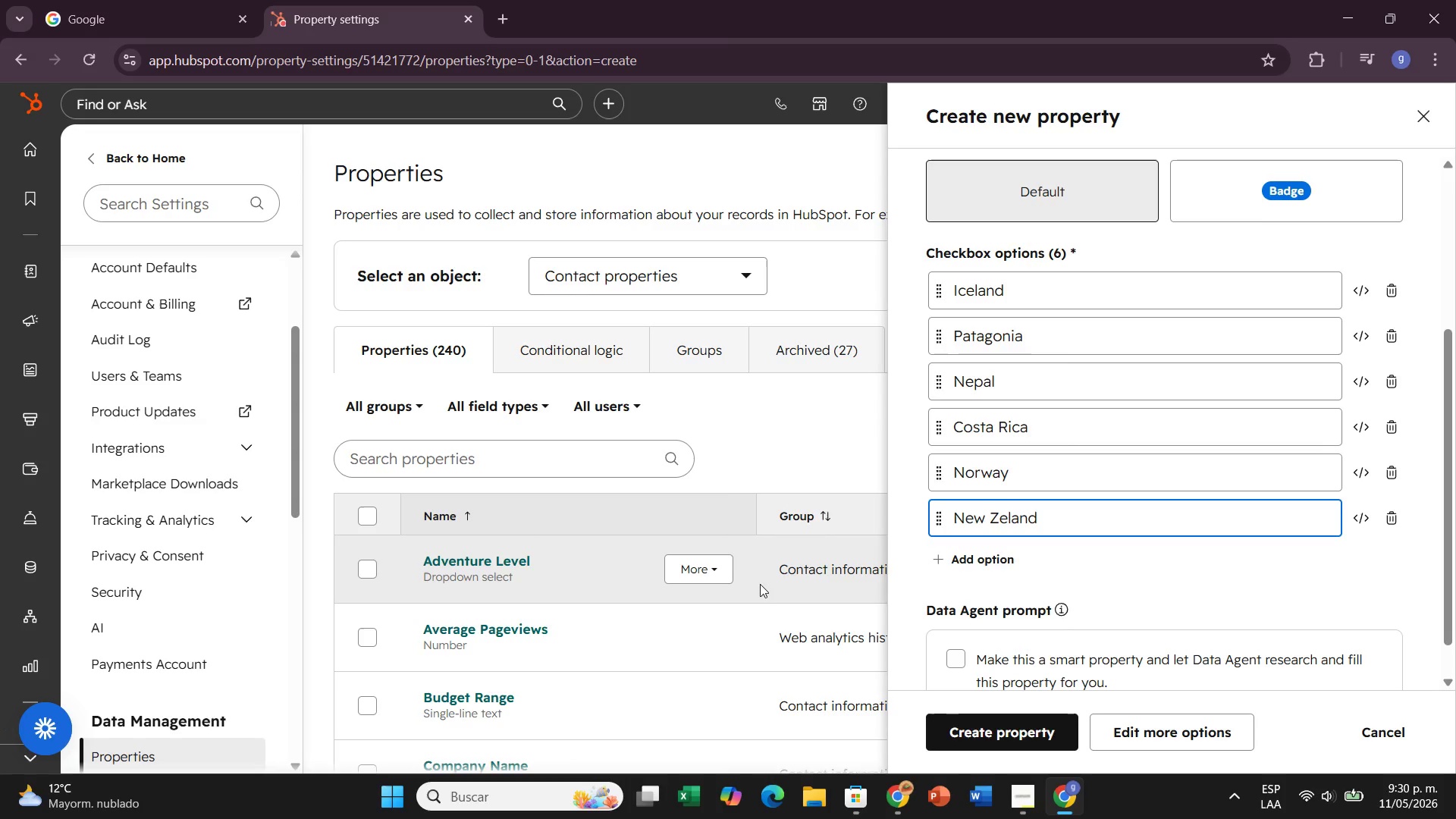 
key(Enter)
 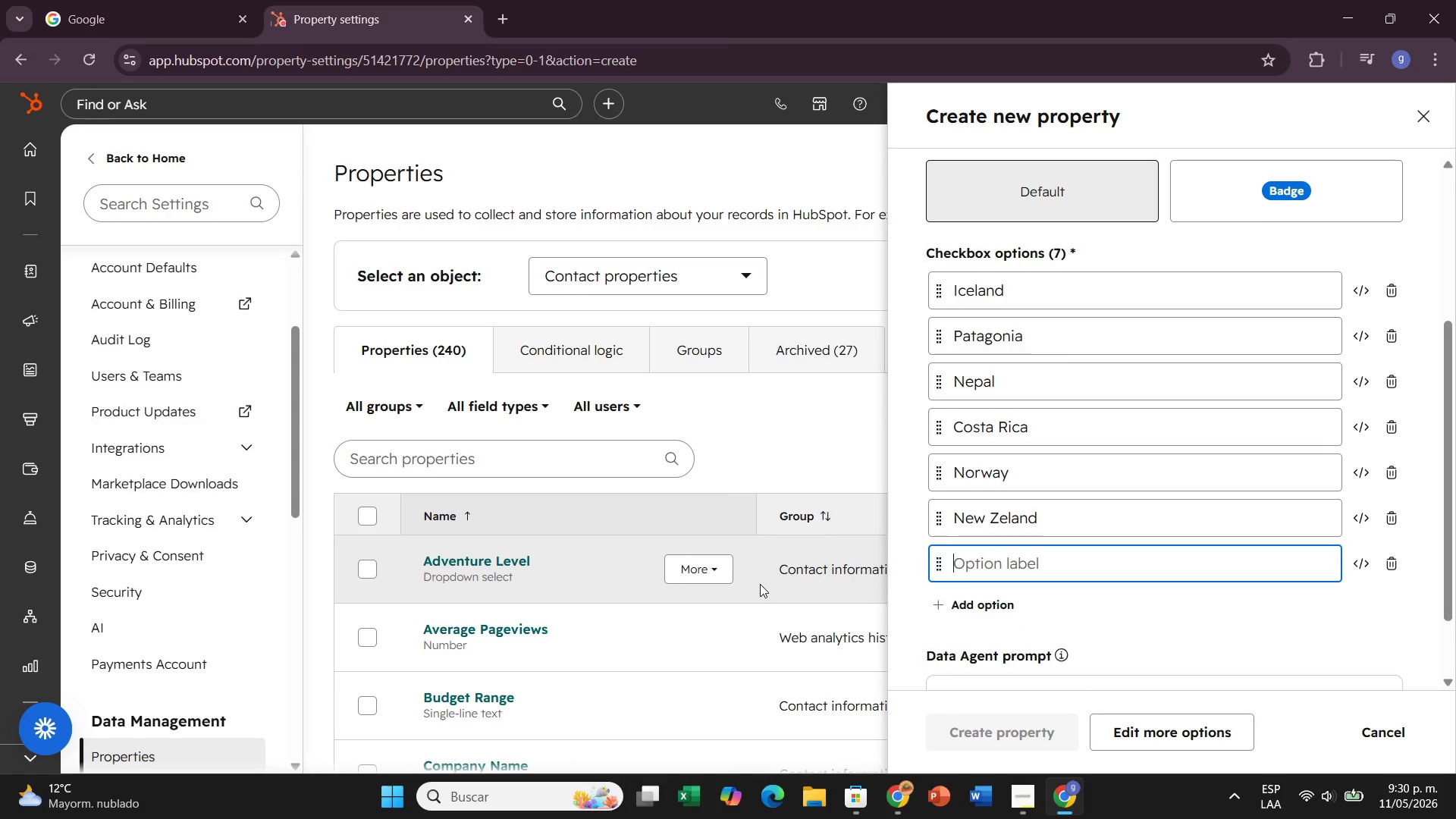 
type(Maldives)
 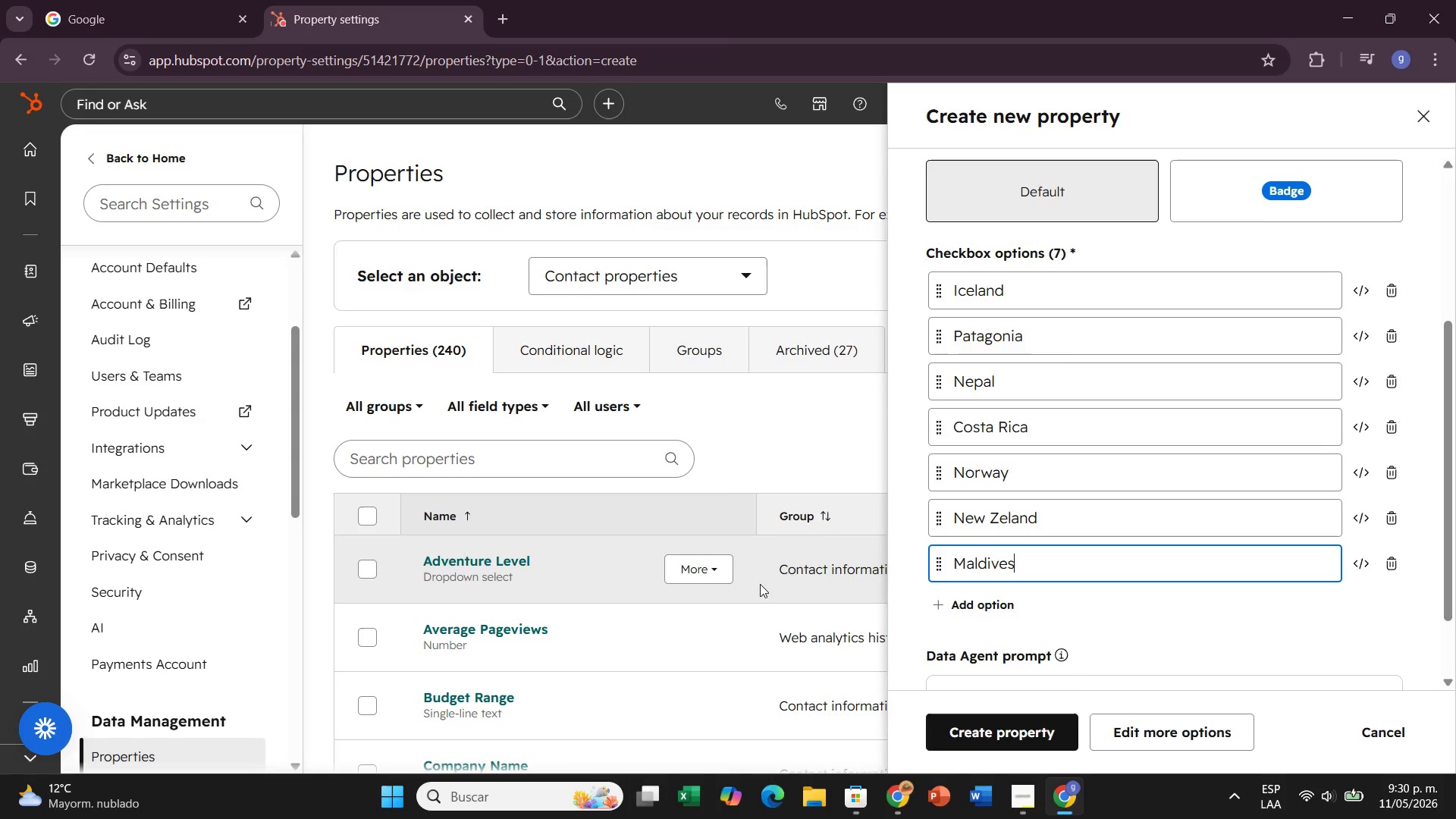 
wait(8.45)
 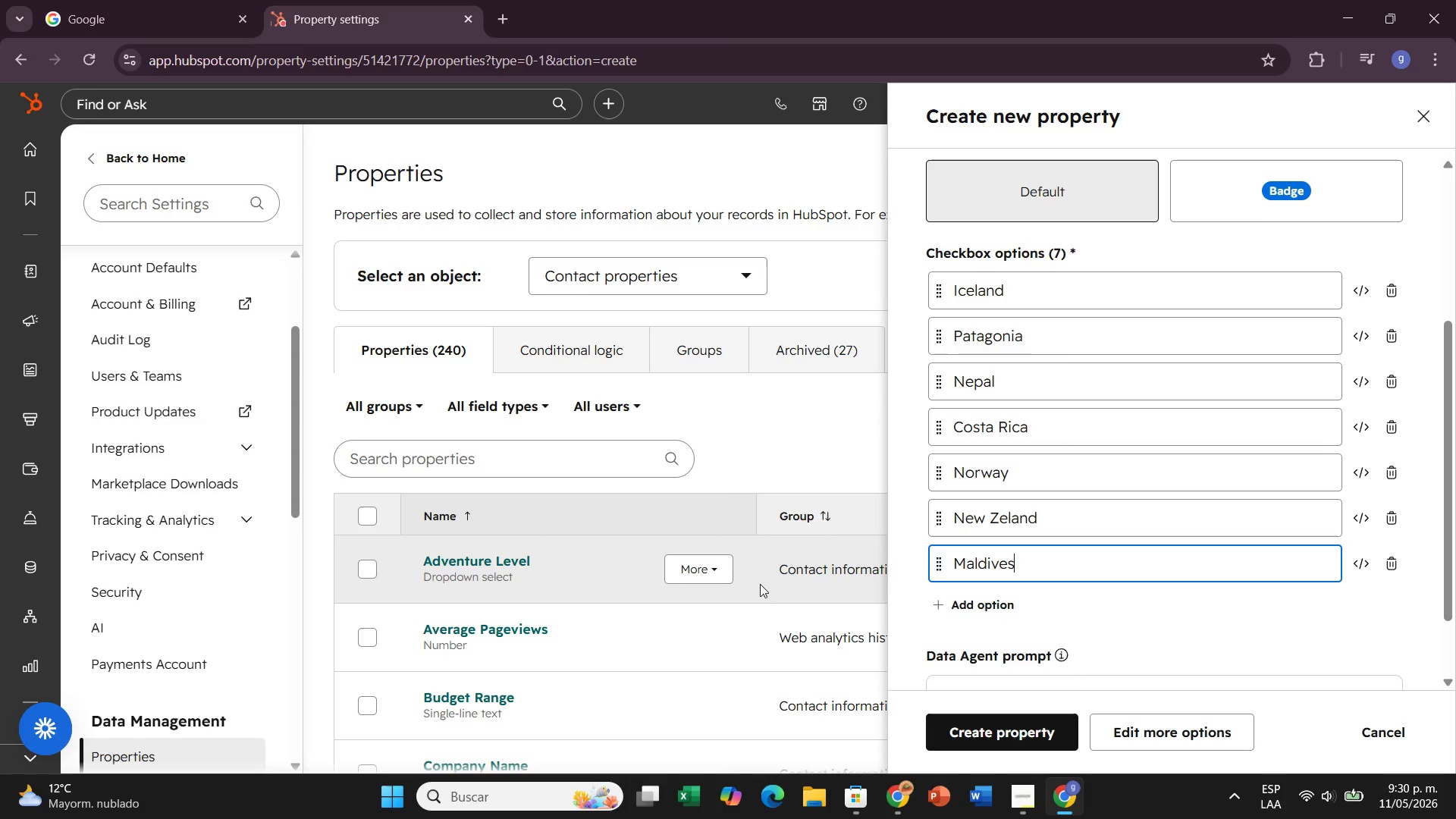 
left_click([1003, 736])
 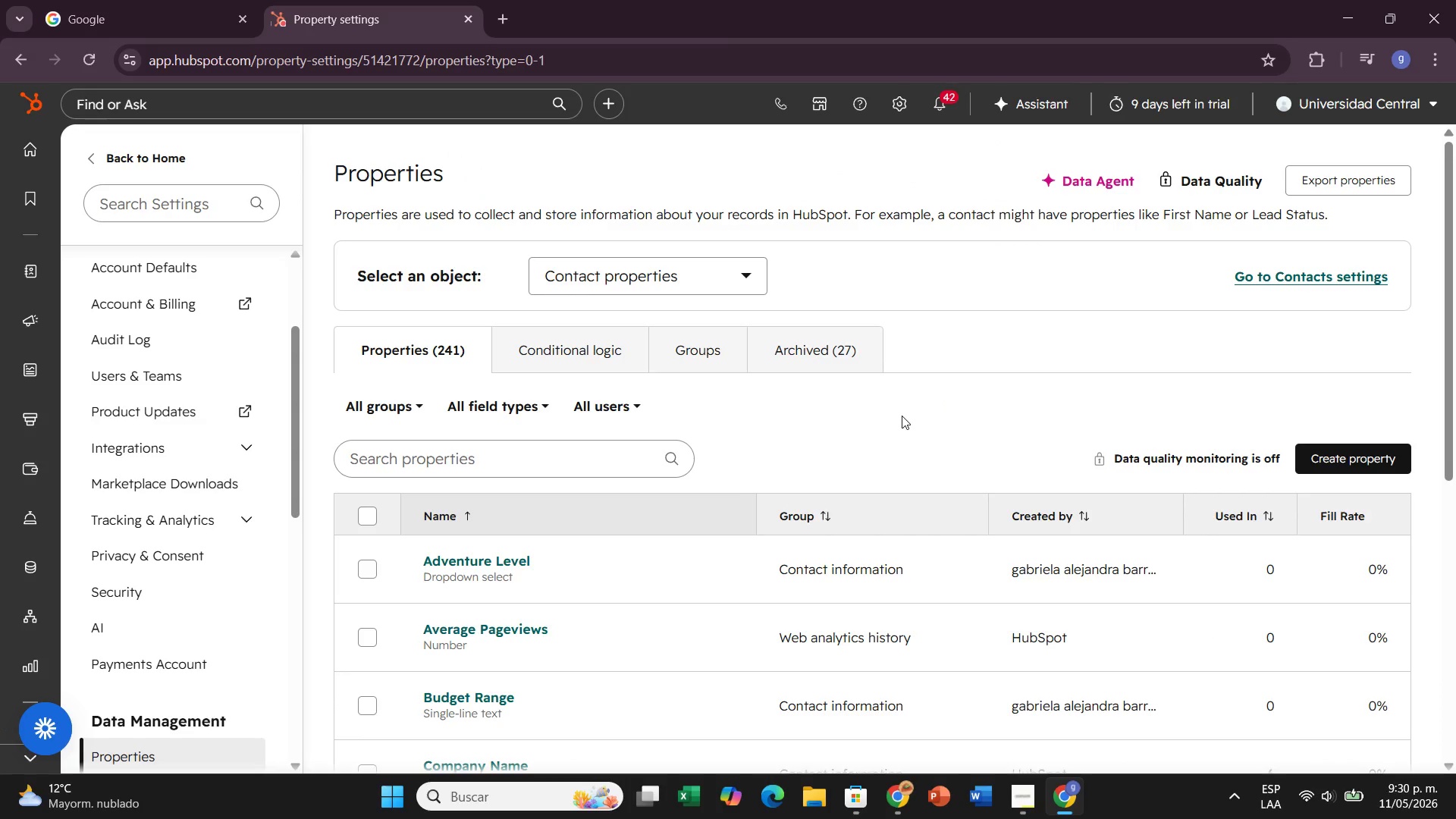 
wait(10.67)
 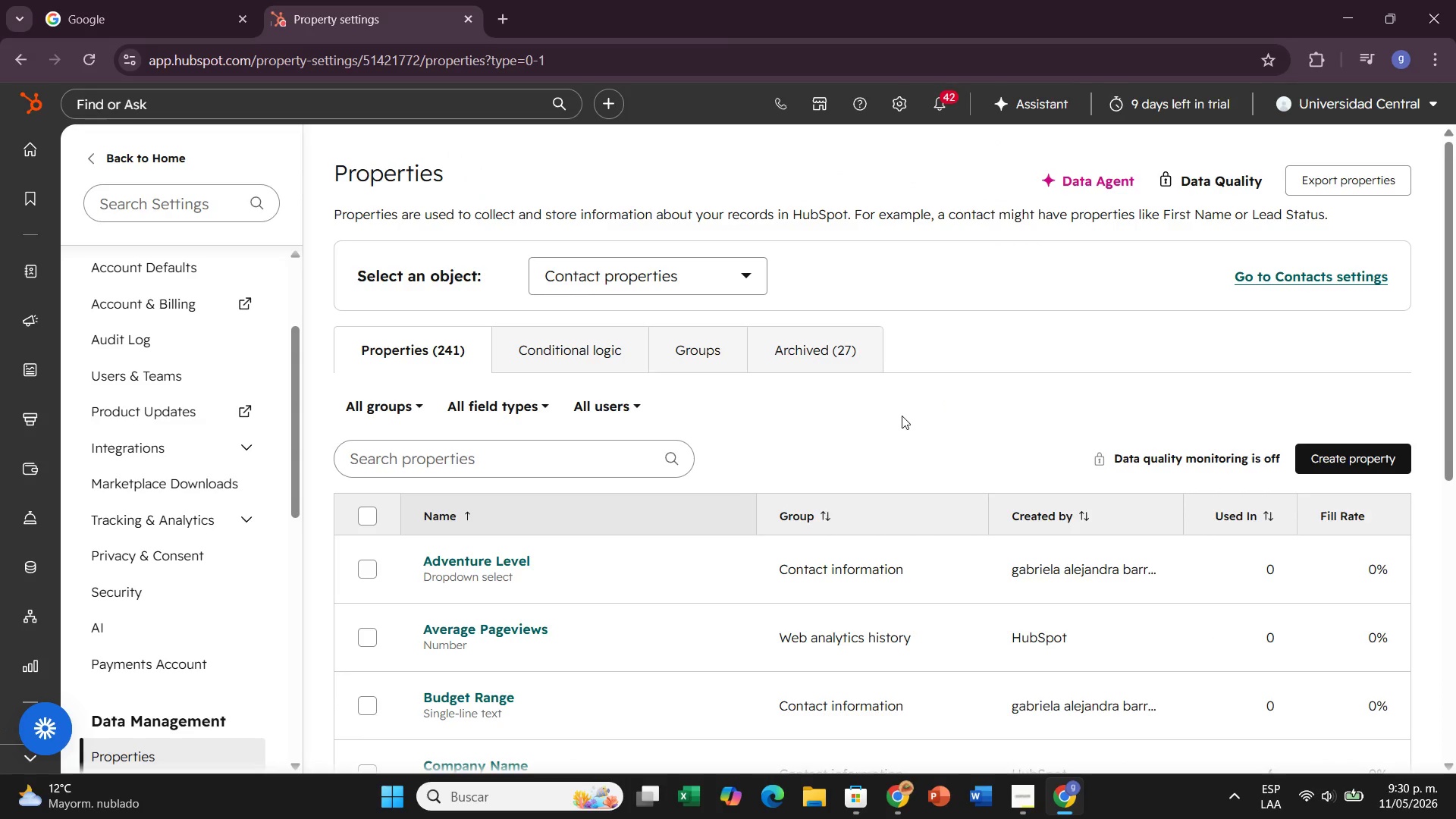 
left_click([1335, 460])
 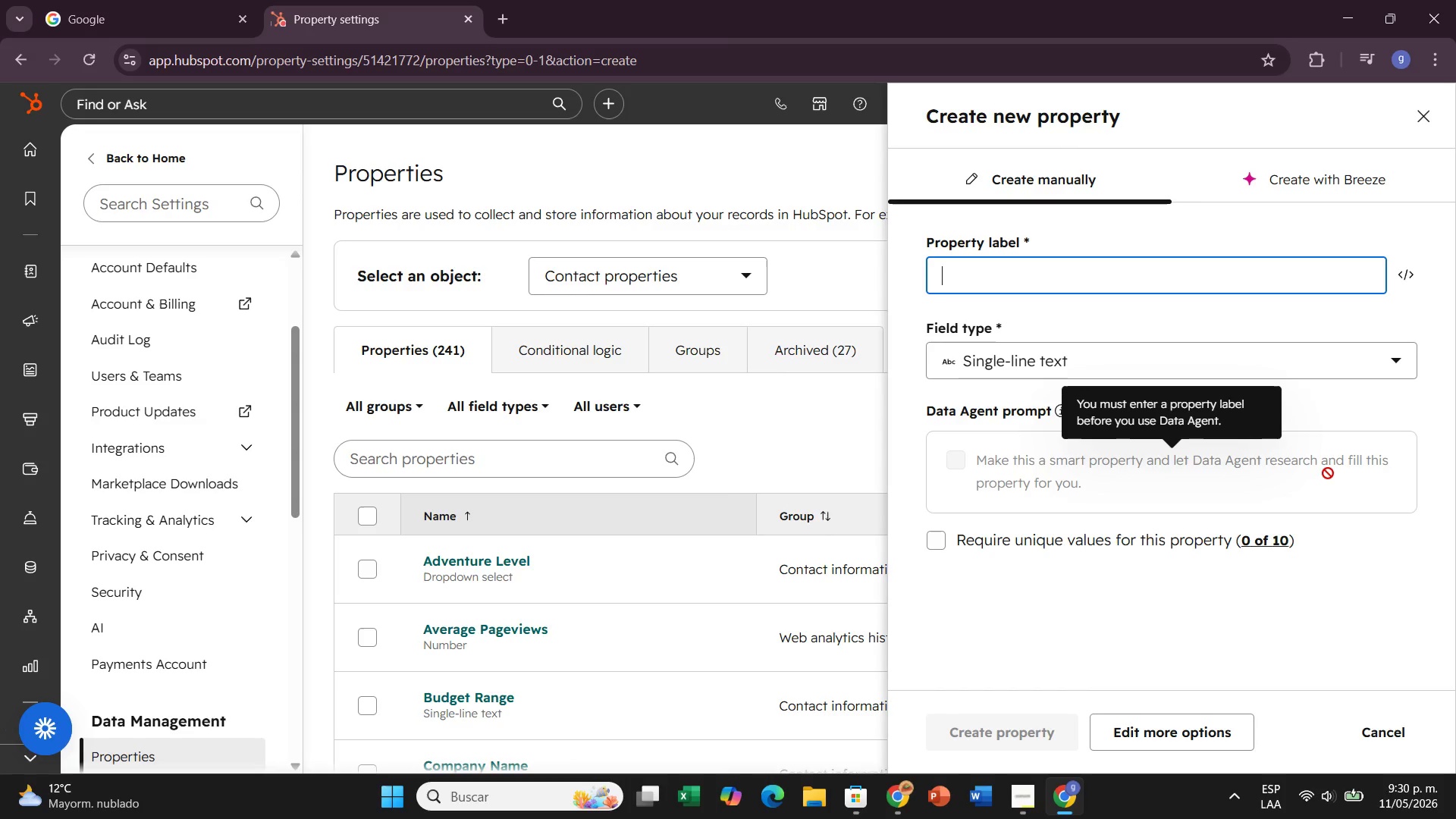 
wait(5.02)
 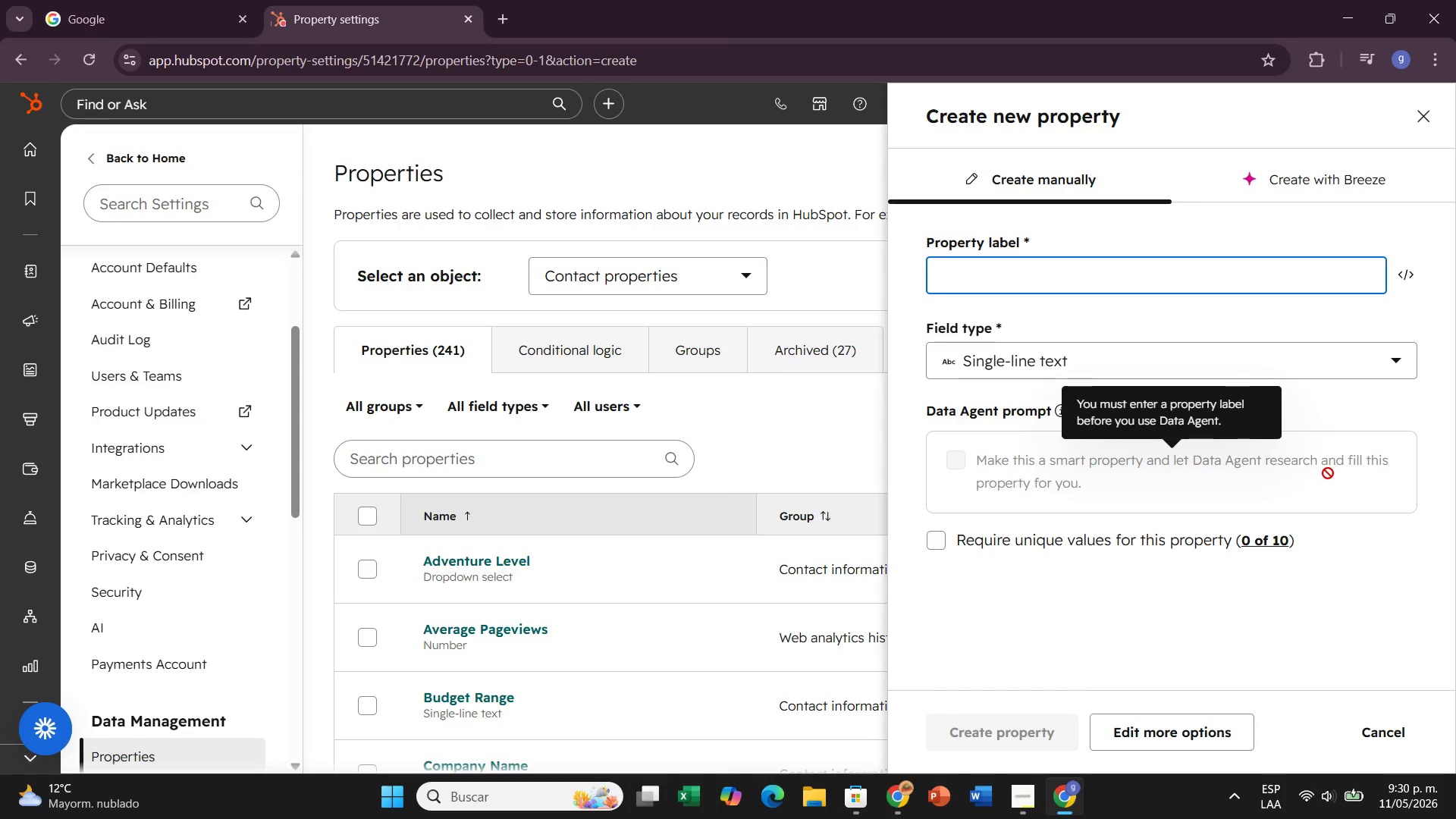 
left_click([1144, 293])
 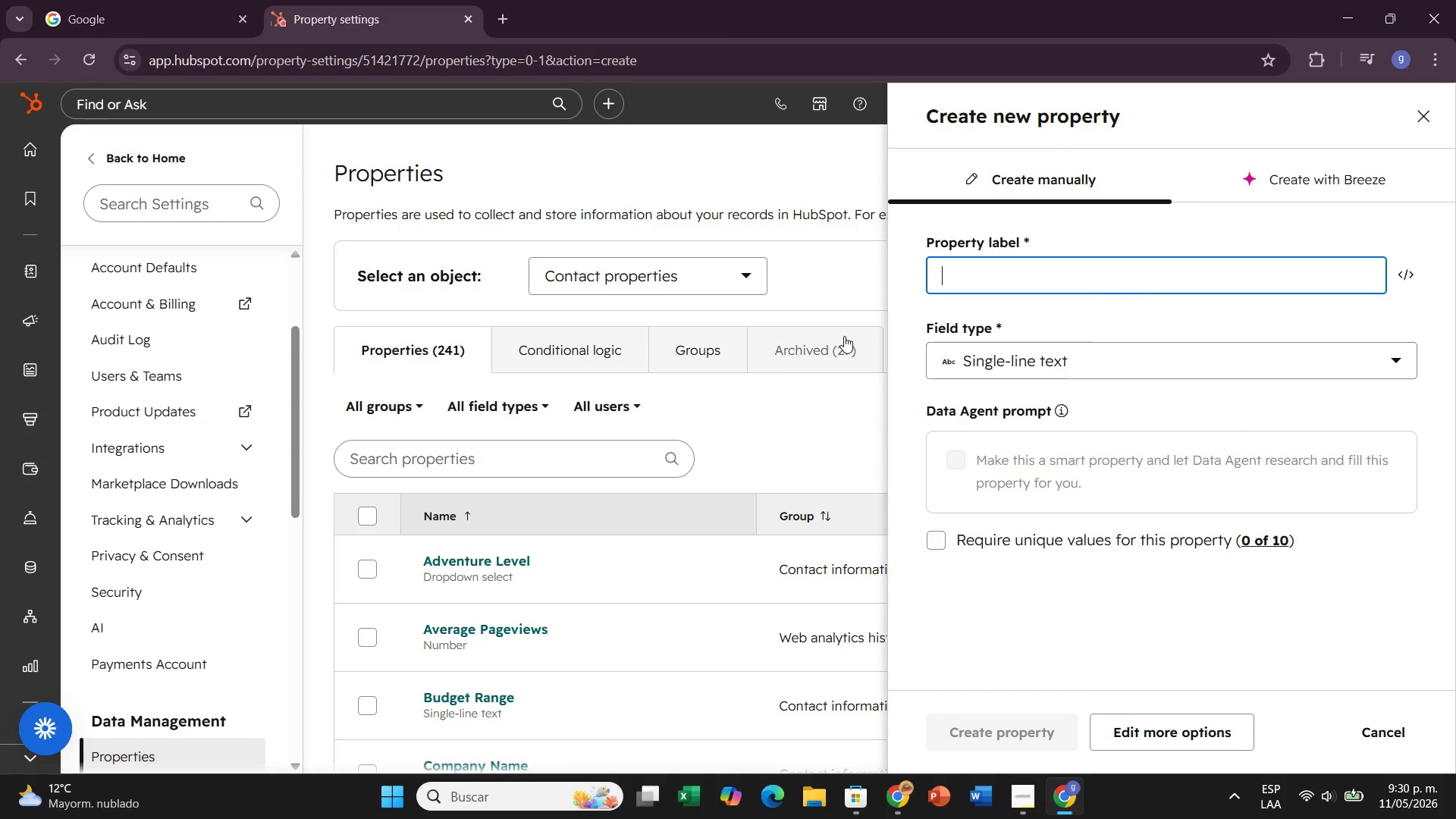 
type(Estimated Wedding Details)
 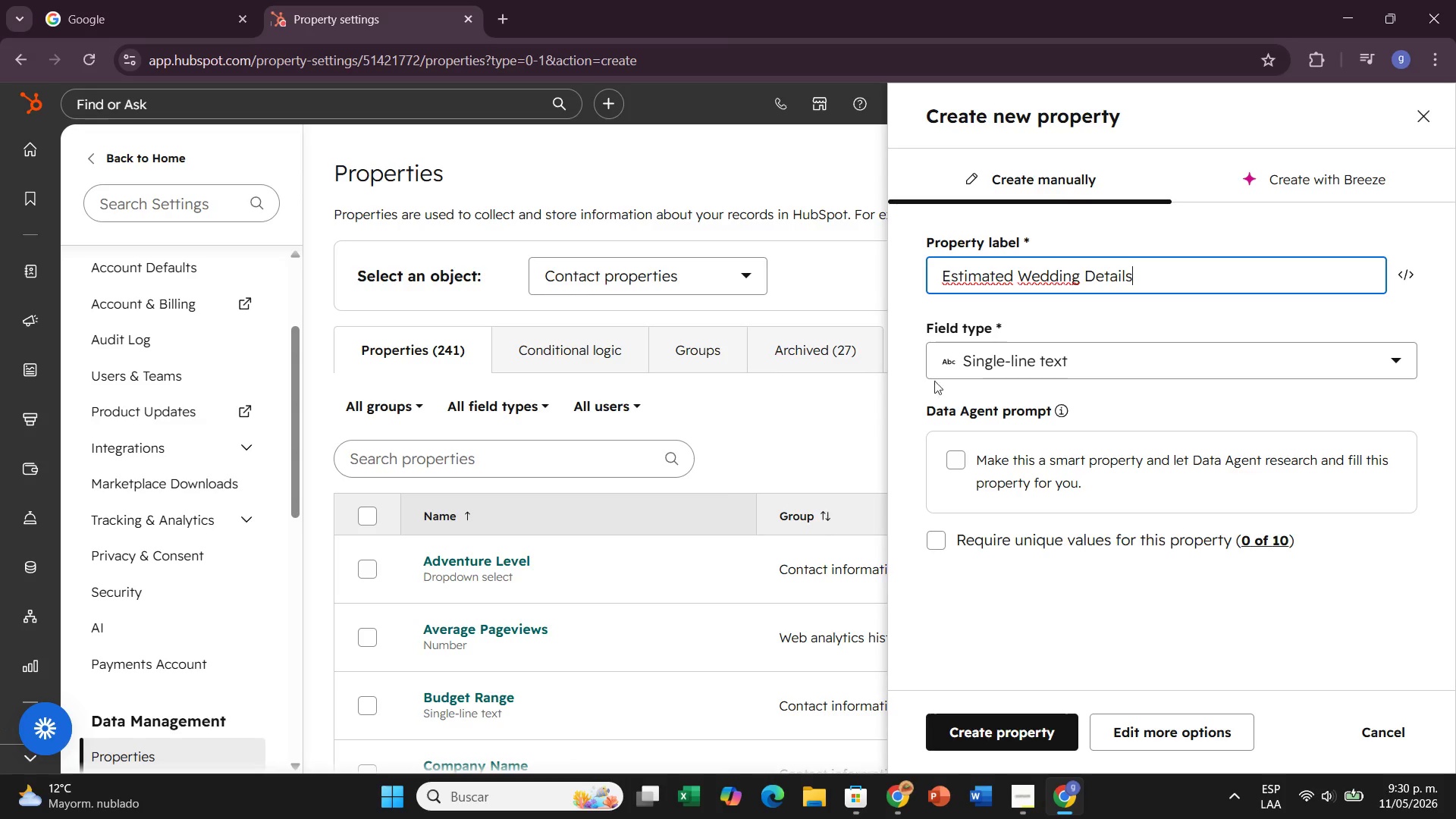 
left_click([977, 369])
 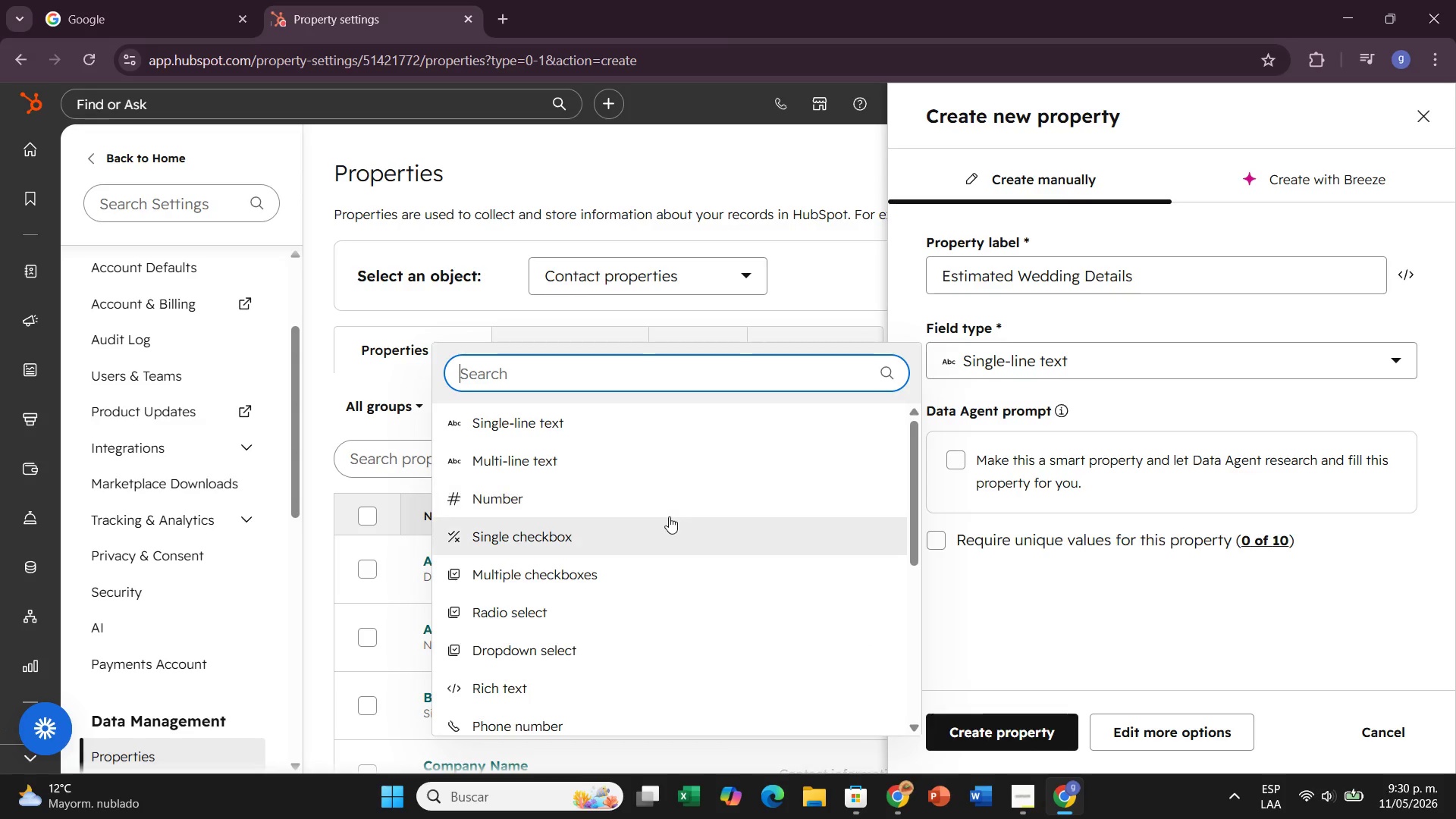 
left_click([669, 497])
 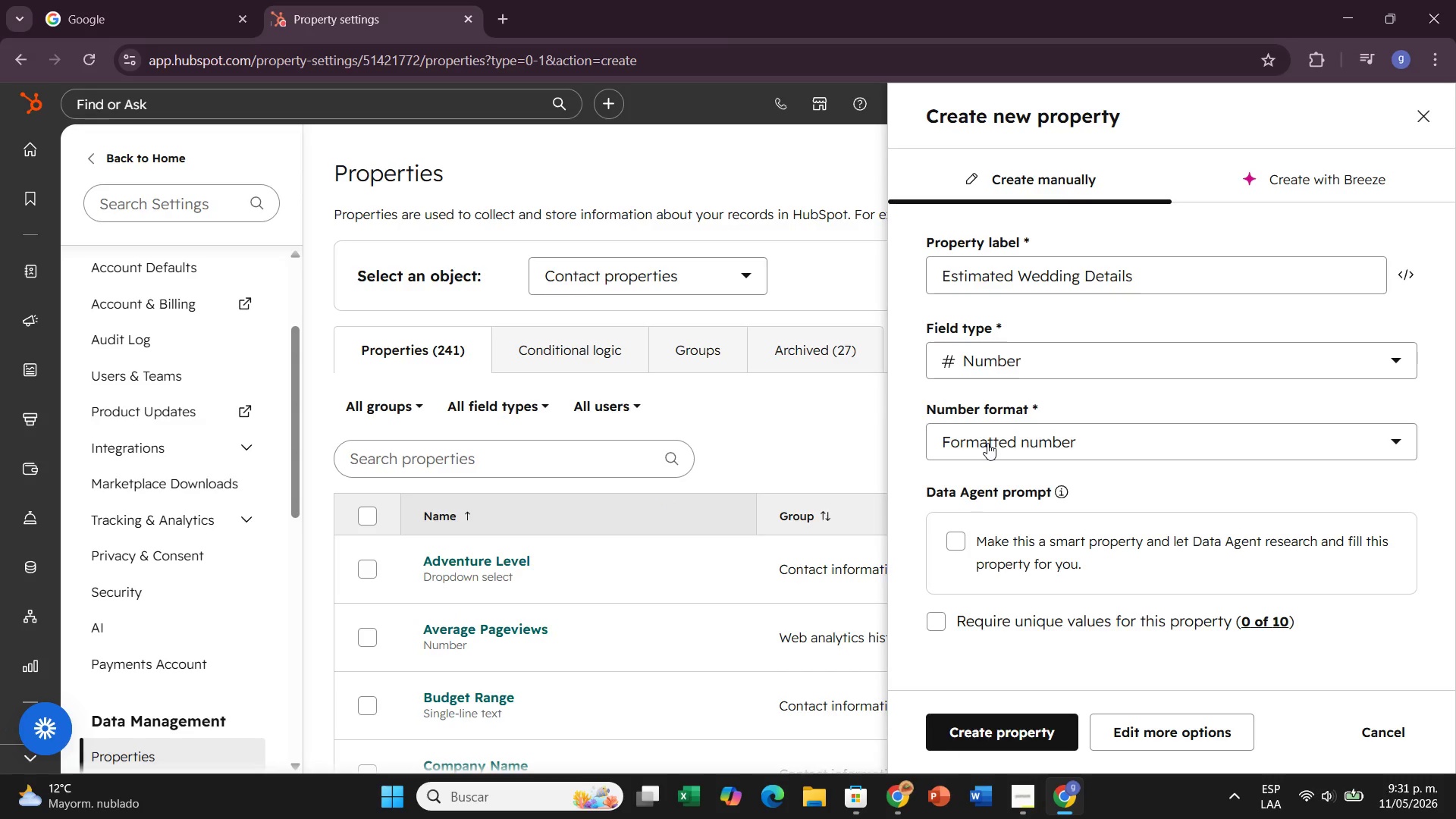 
left_click([987, 443])
 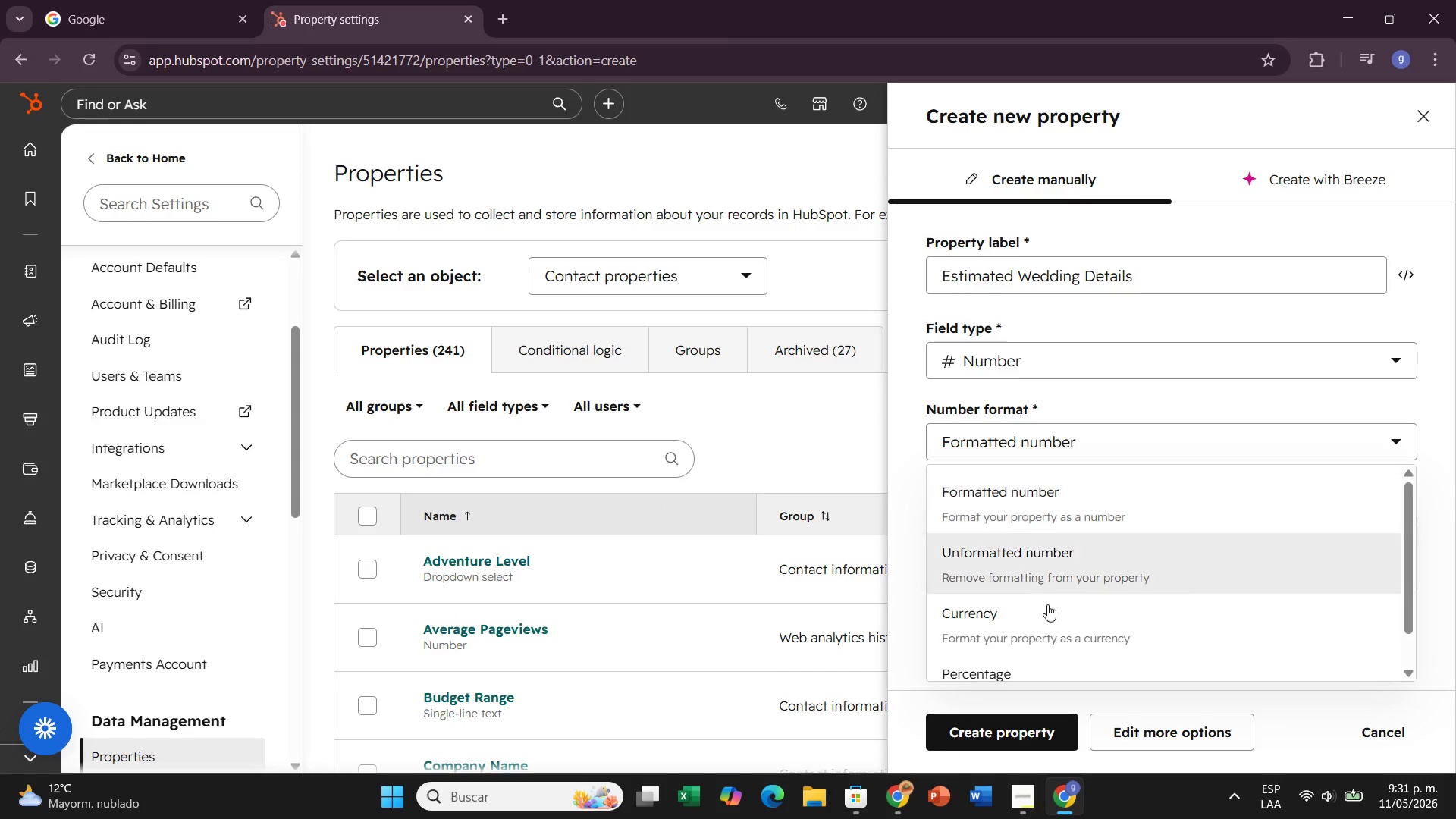 
left_click([1044, 634])
 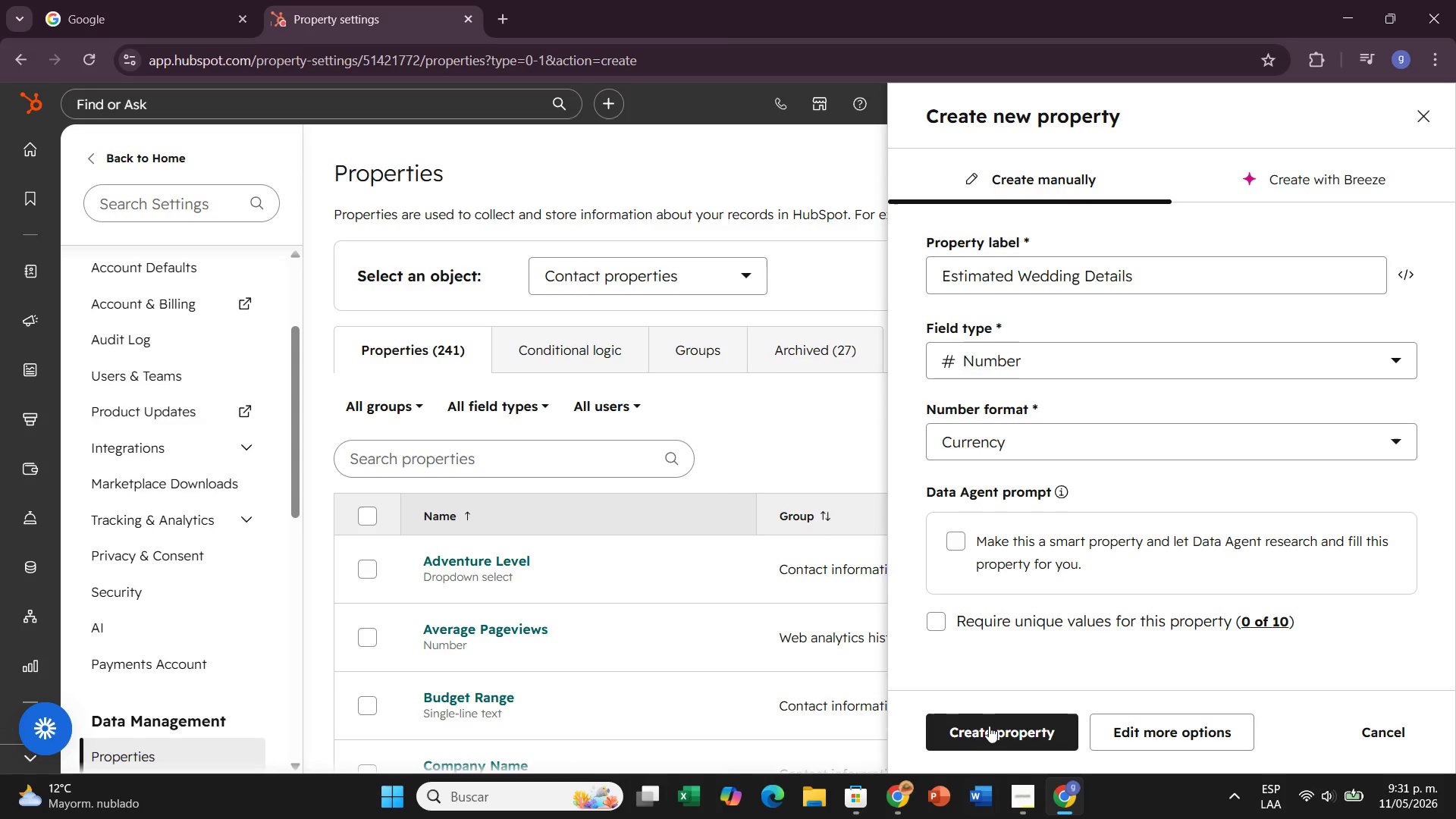 
left_click([989, 721])
 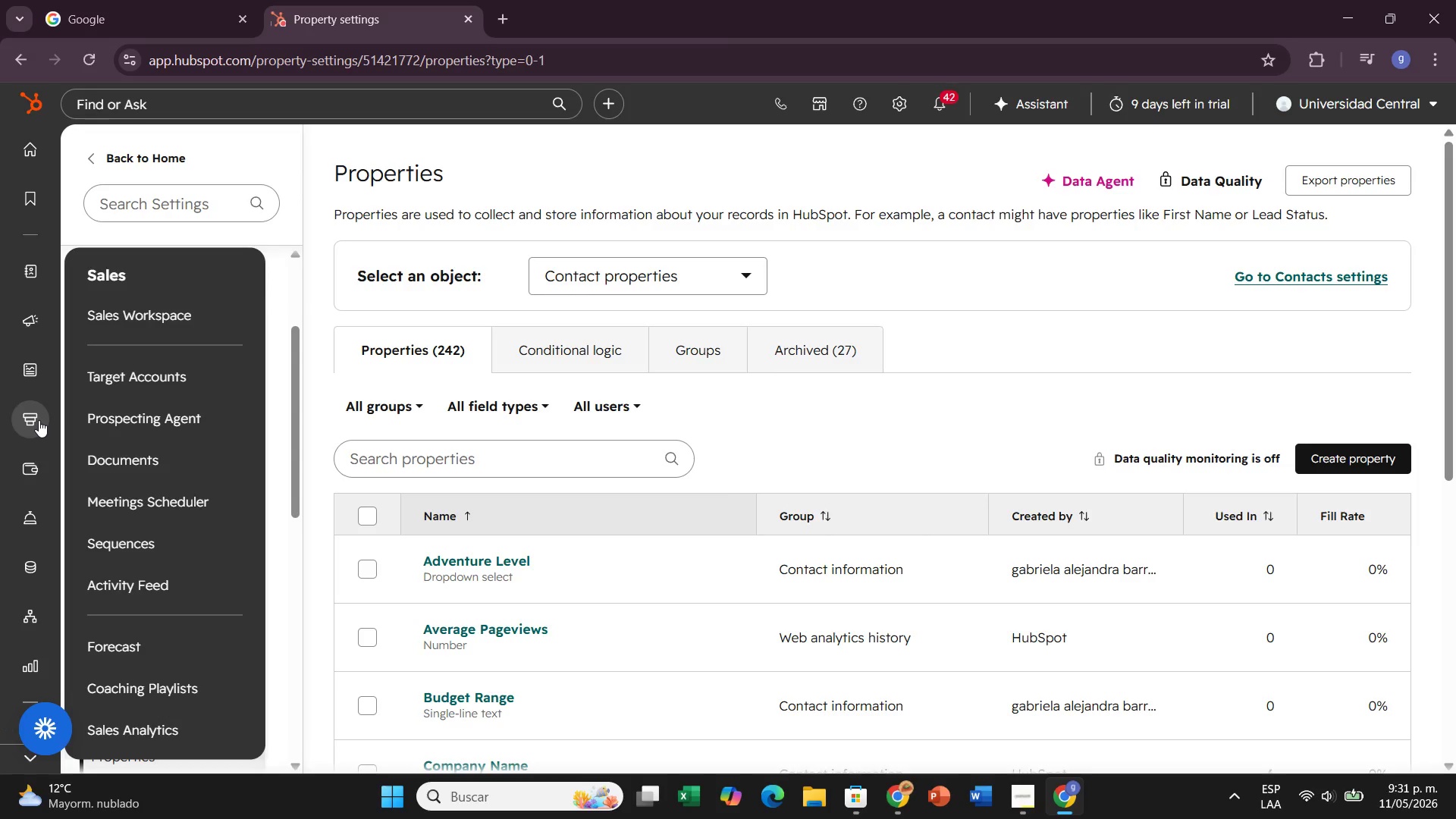 
wait(24.32)
 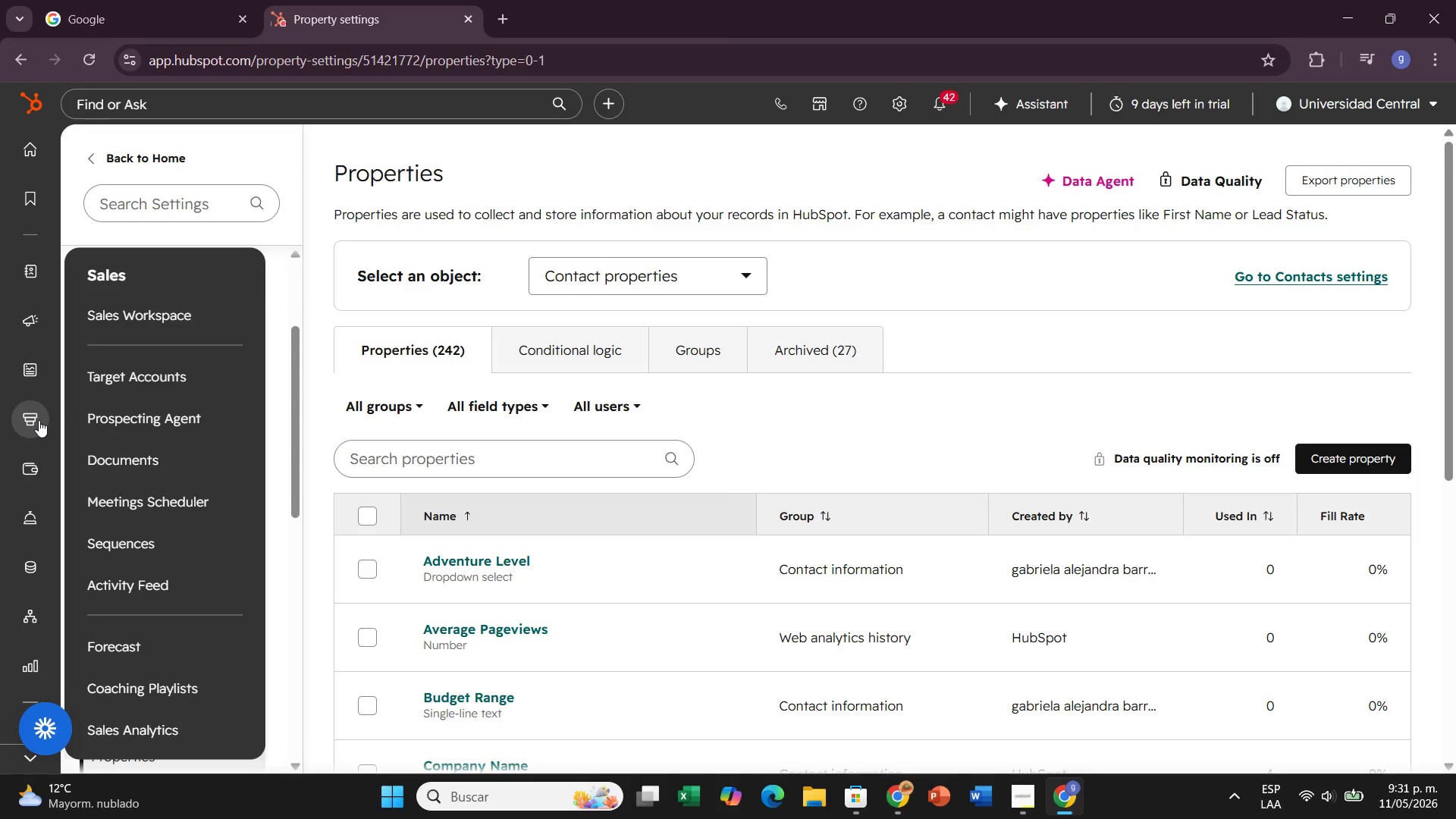 
mouse_move([46, 278])
 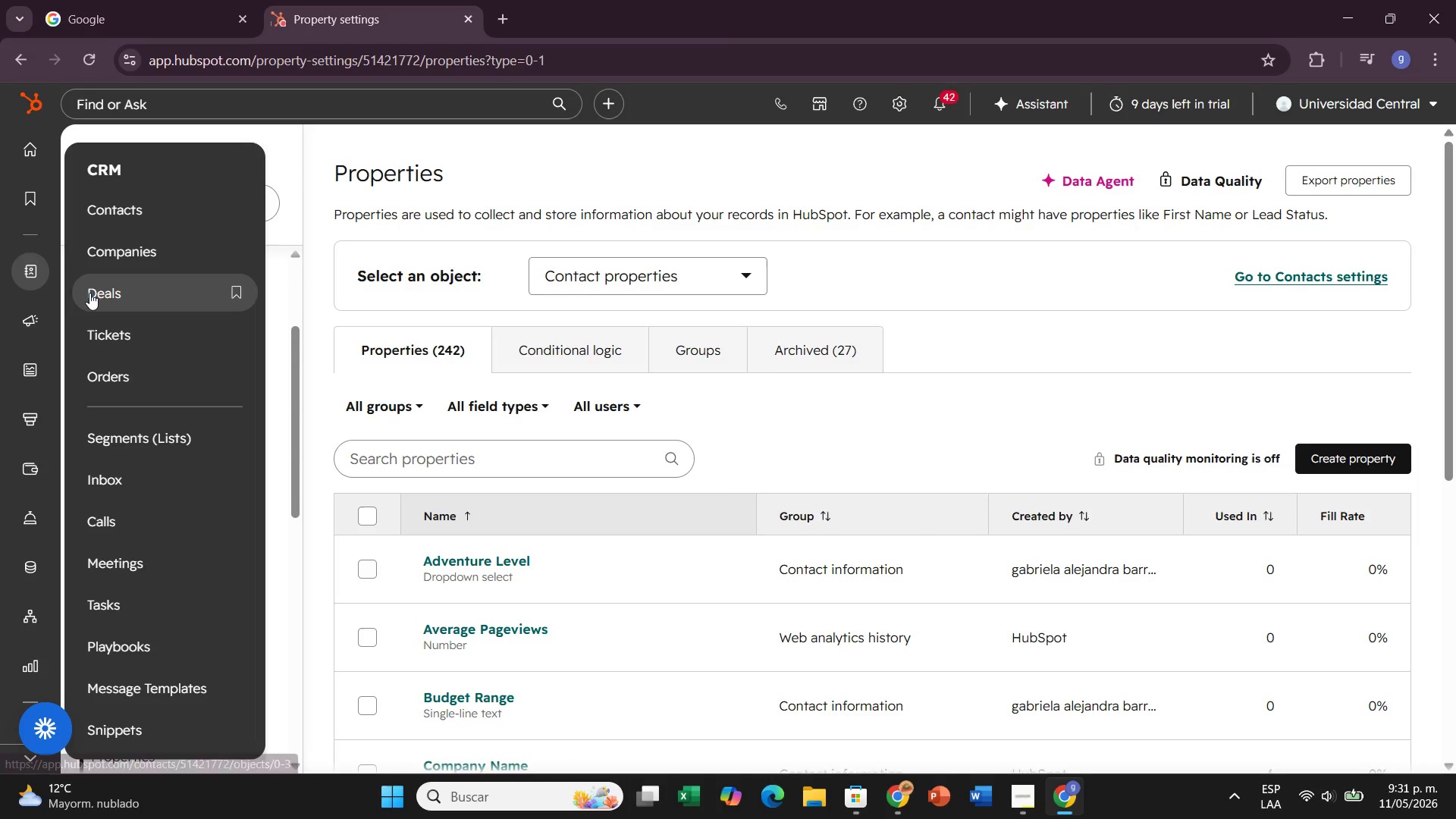 
left_click([89, 293])
 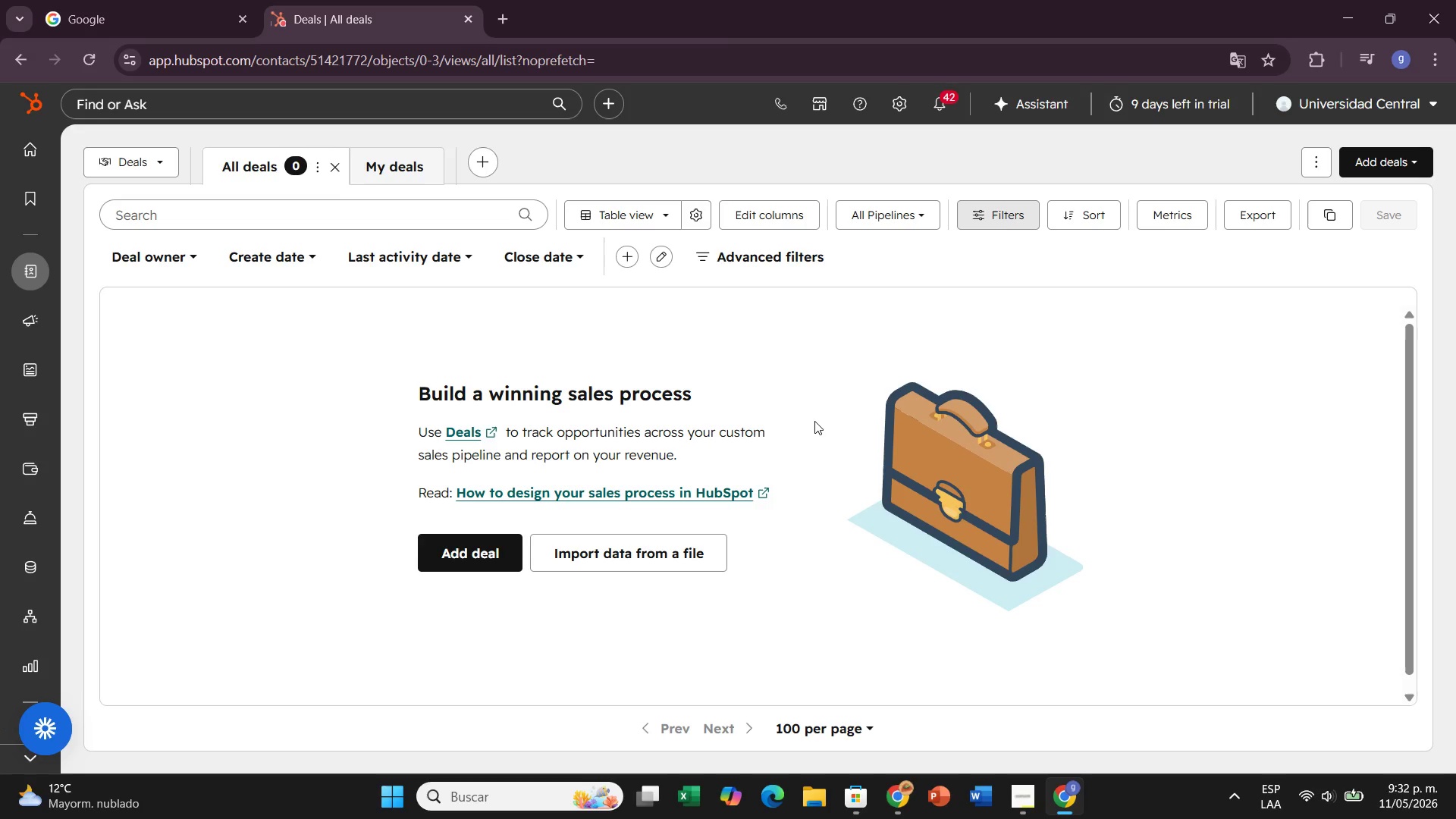 
wait(43.34)
 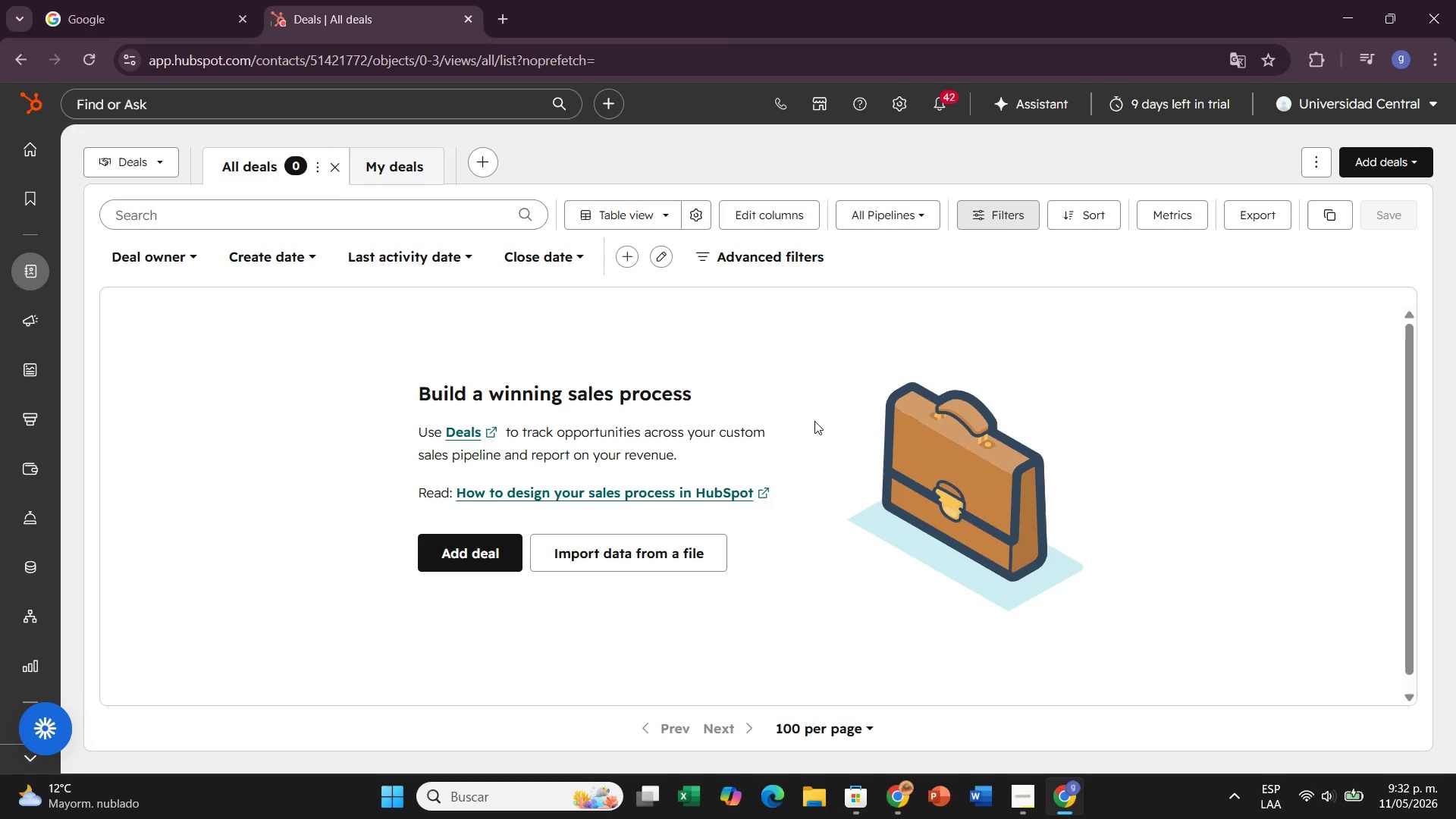 
left_click([392, 162])
 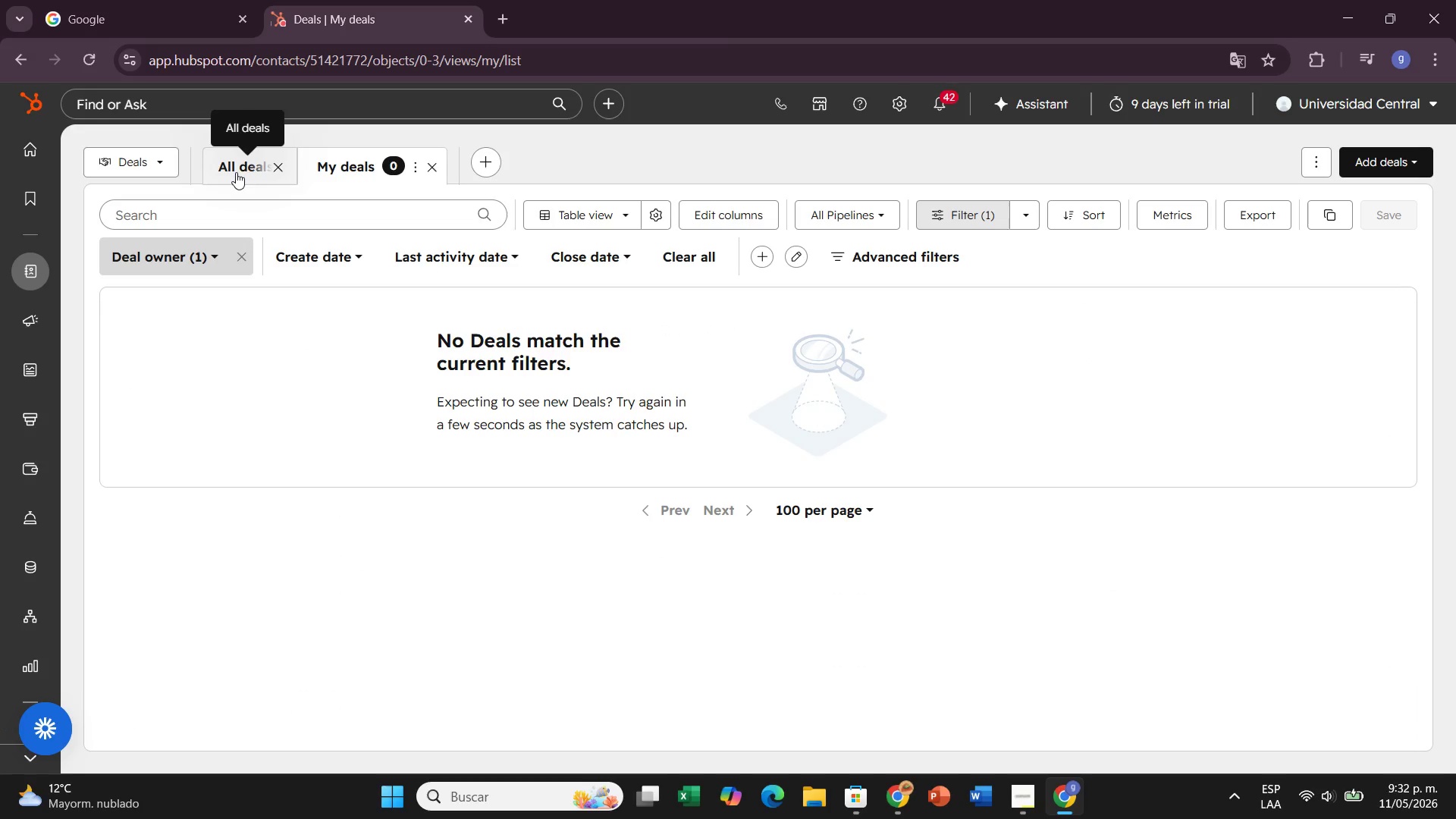 
wait(6.59)
 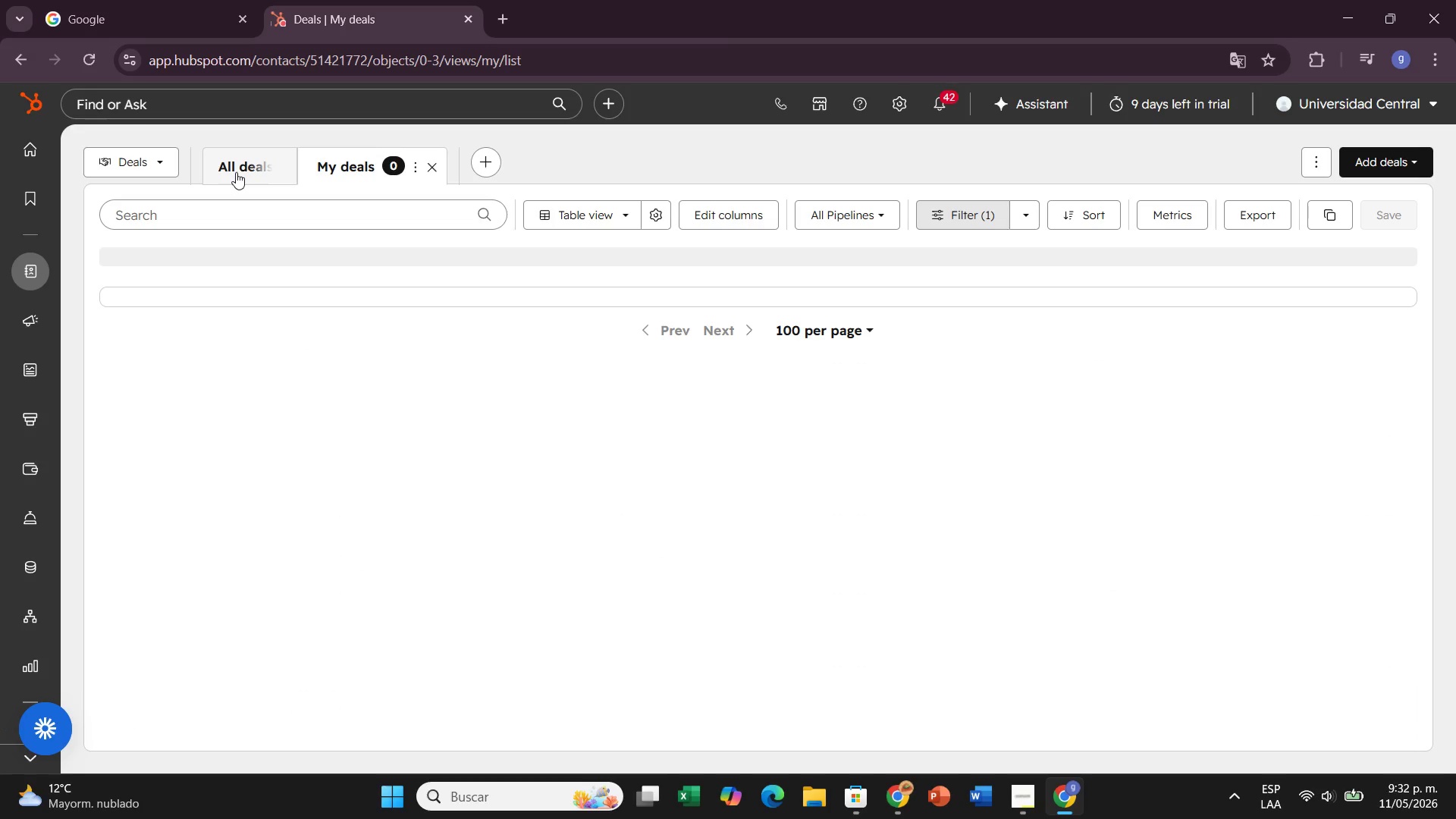 
left_click([236, 172])
 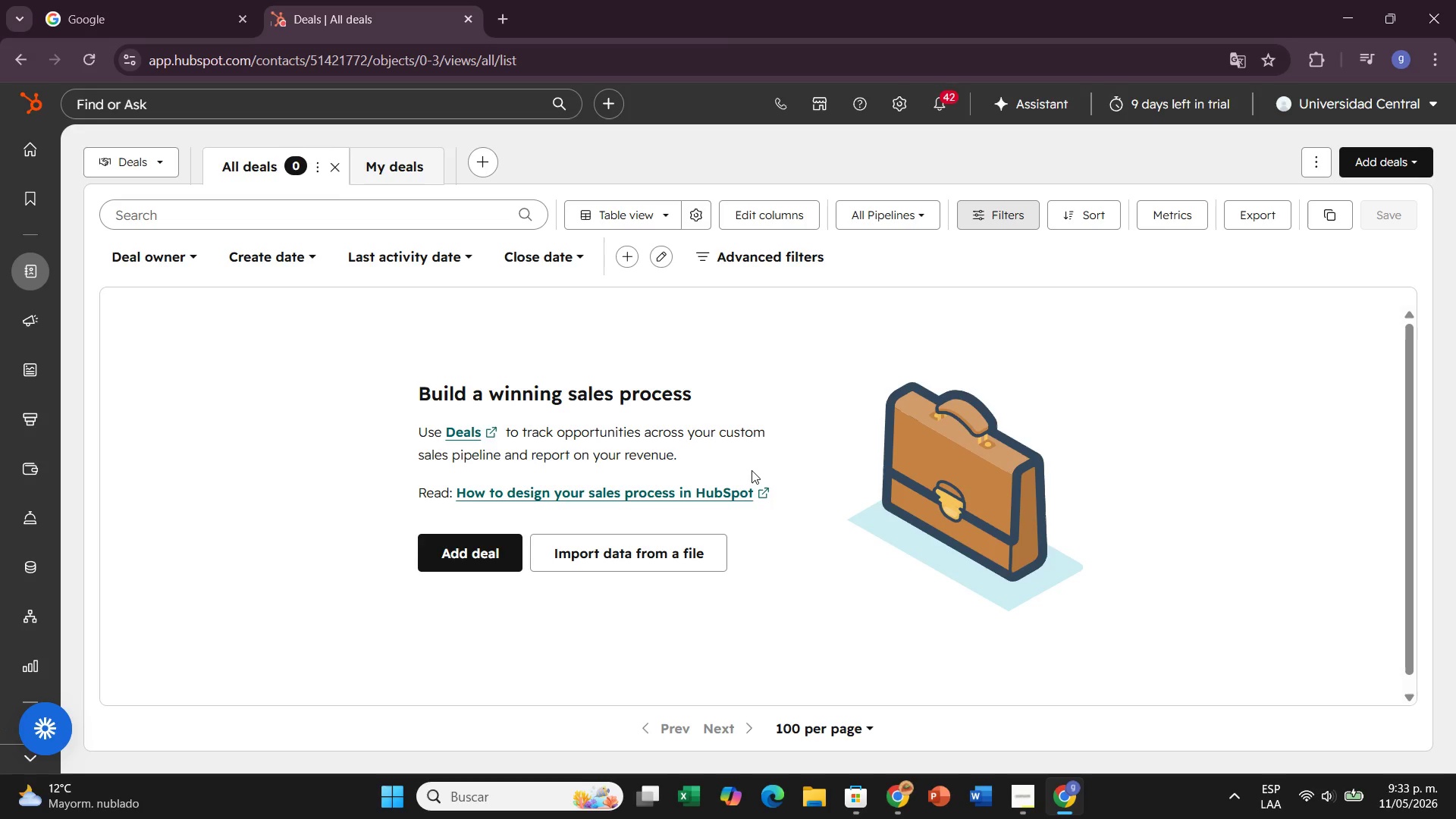 
wait(38.01)
 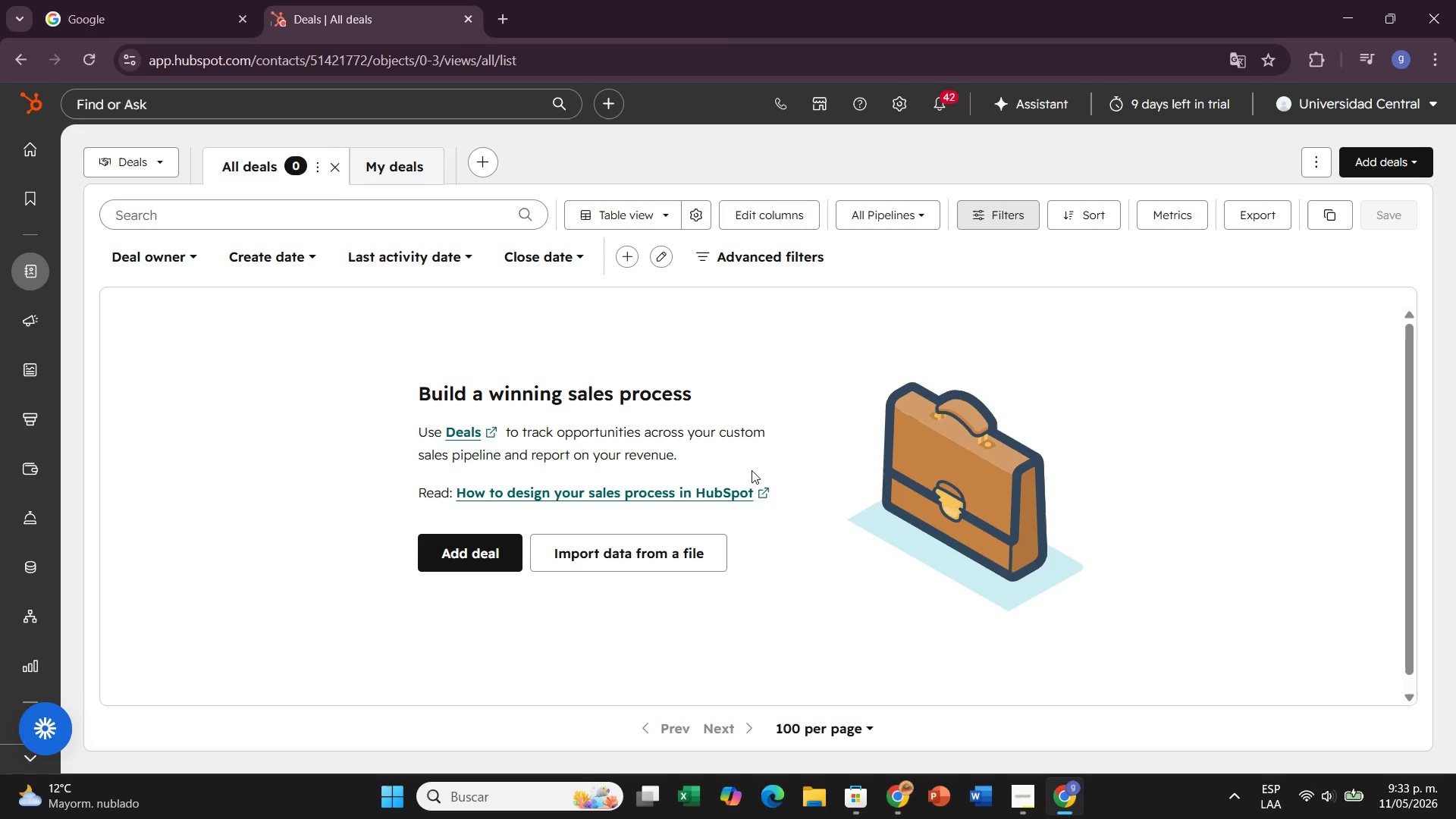 
left_click([880, 218])
 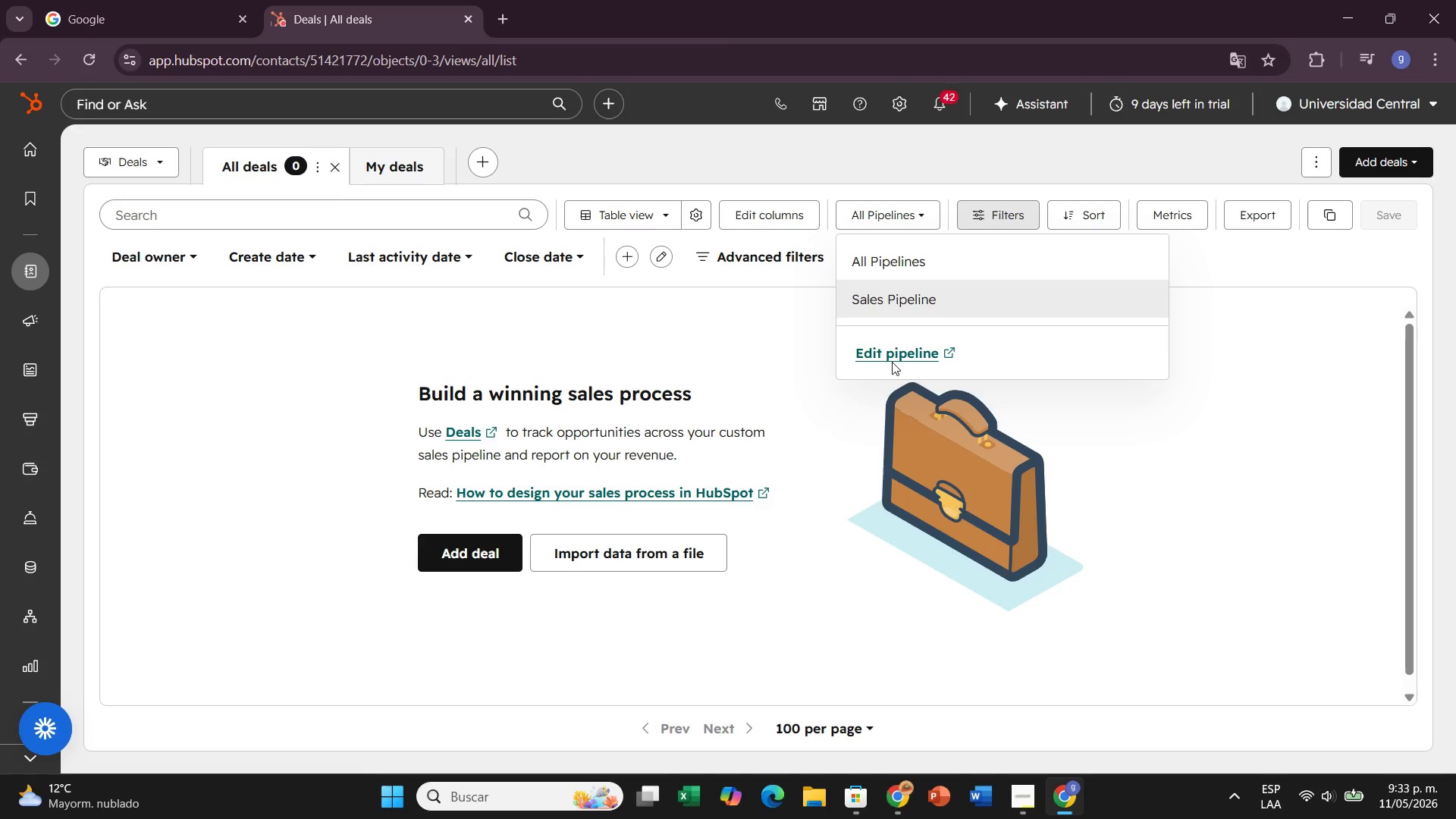 
wait(11.38)
 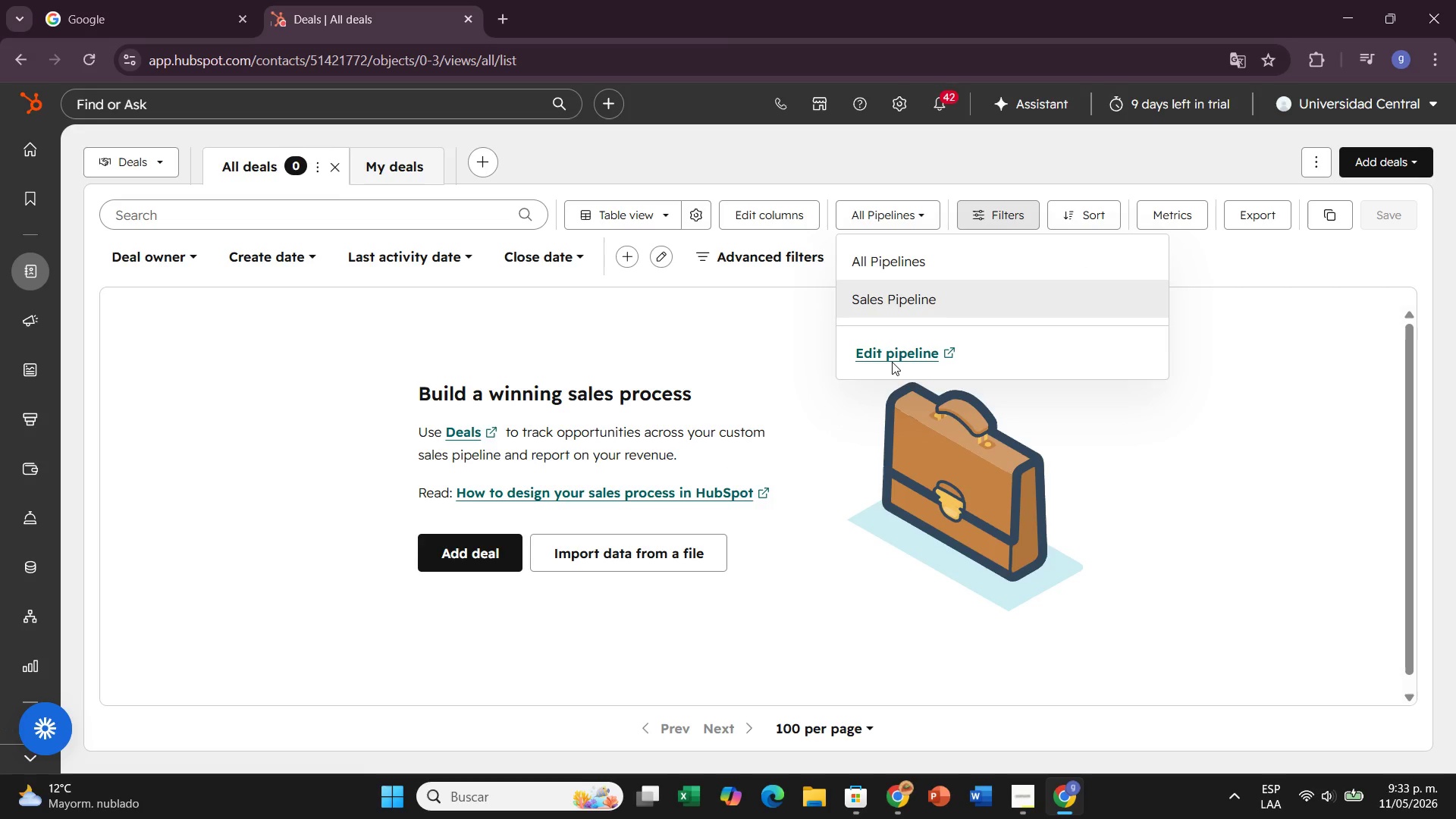 
left_click([670, 214])
 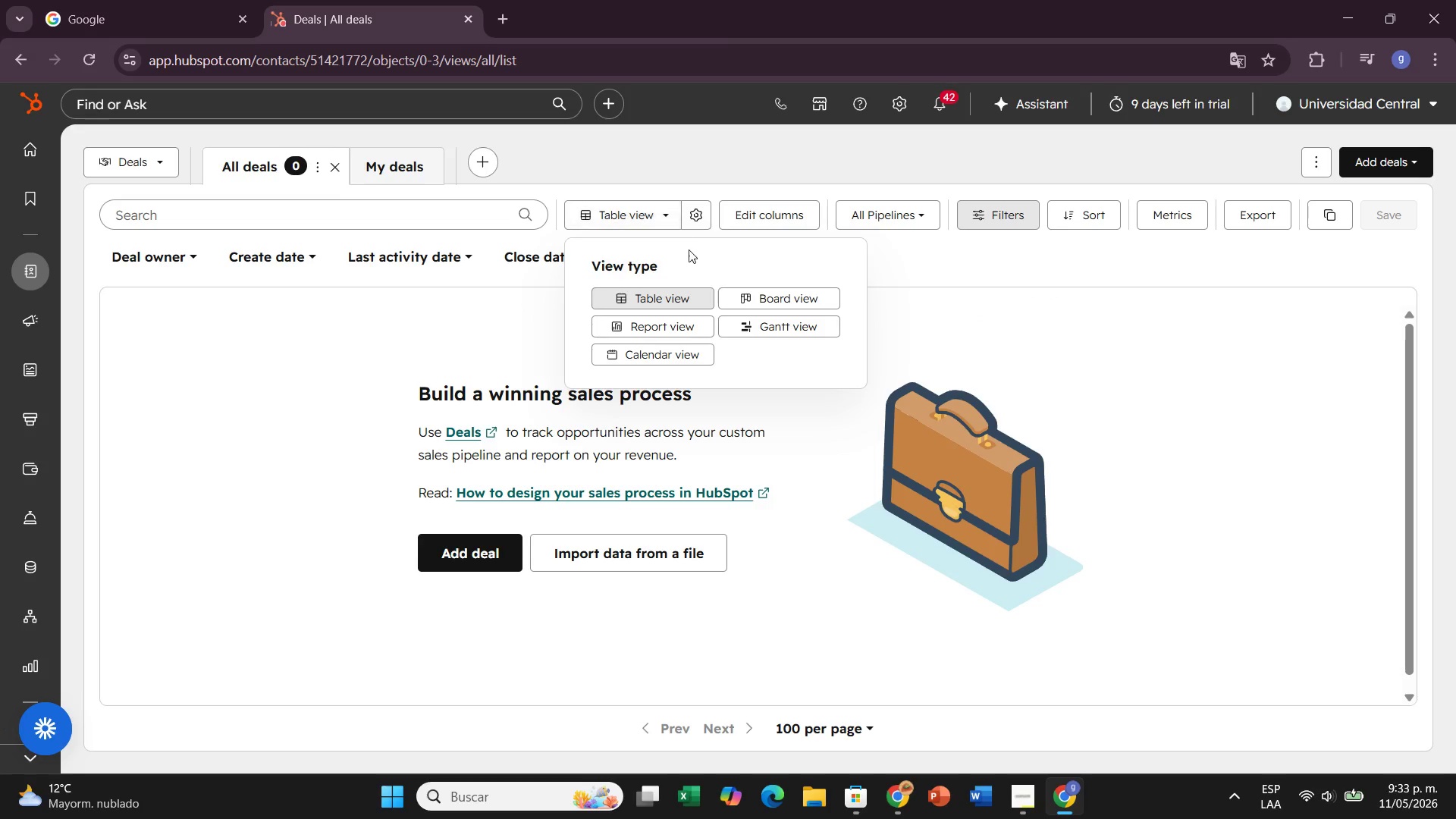 
left_click([743, 296])
 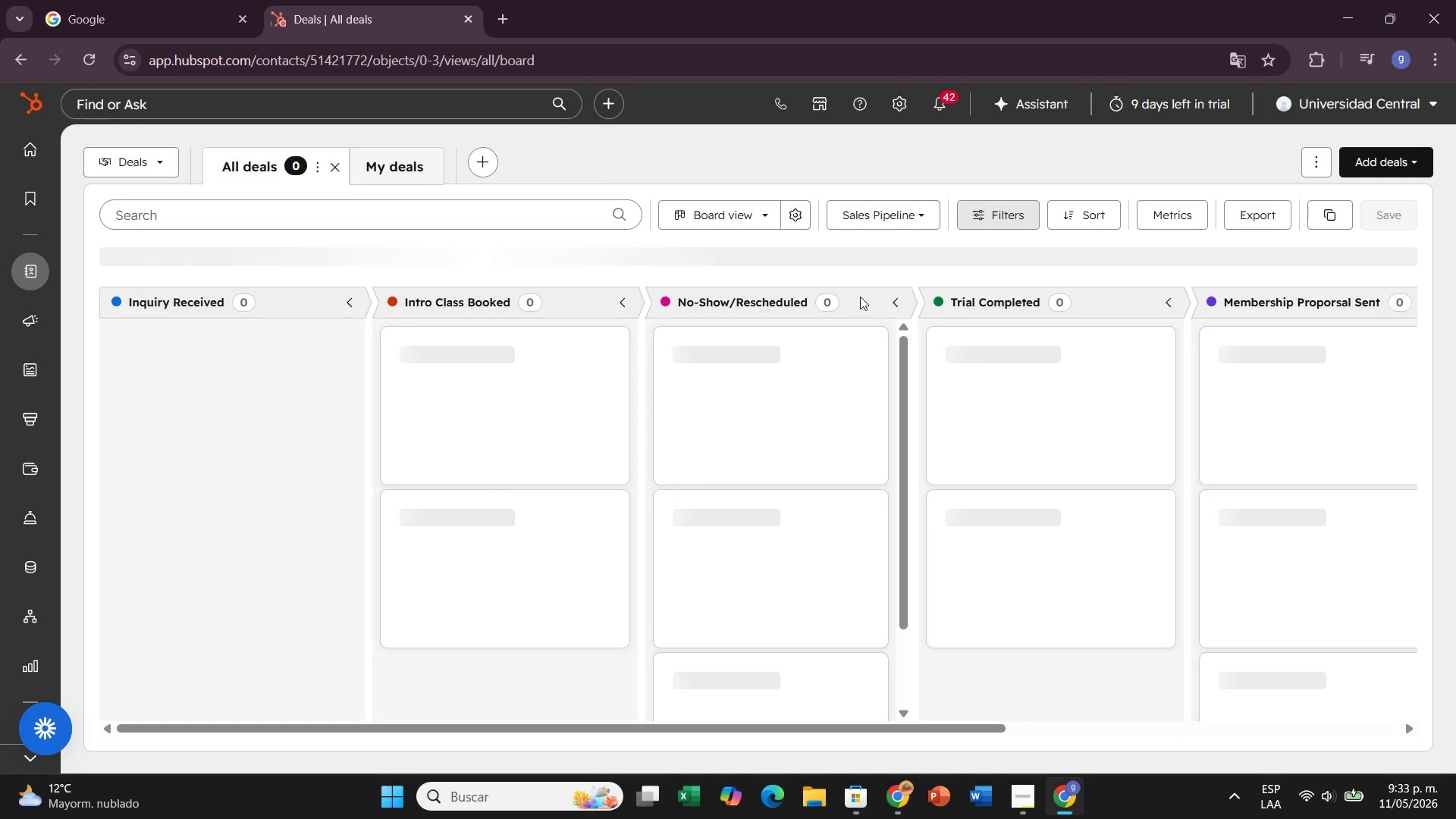 
mouse_move([874, 269])
 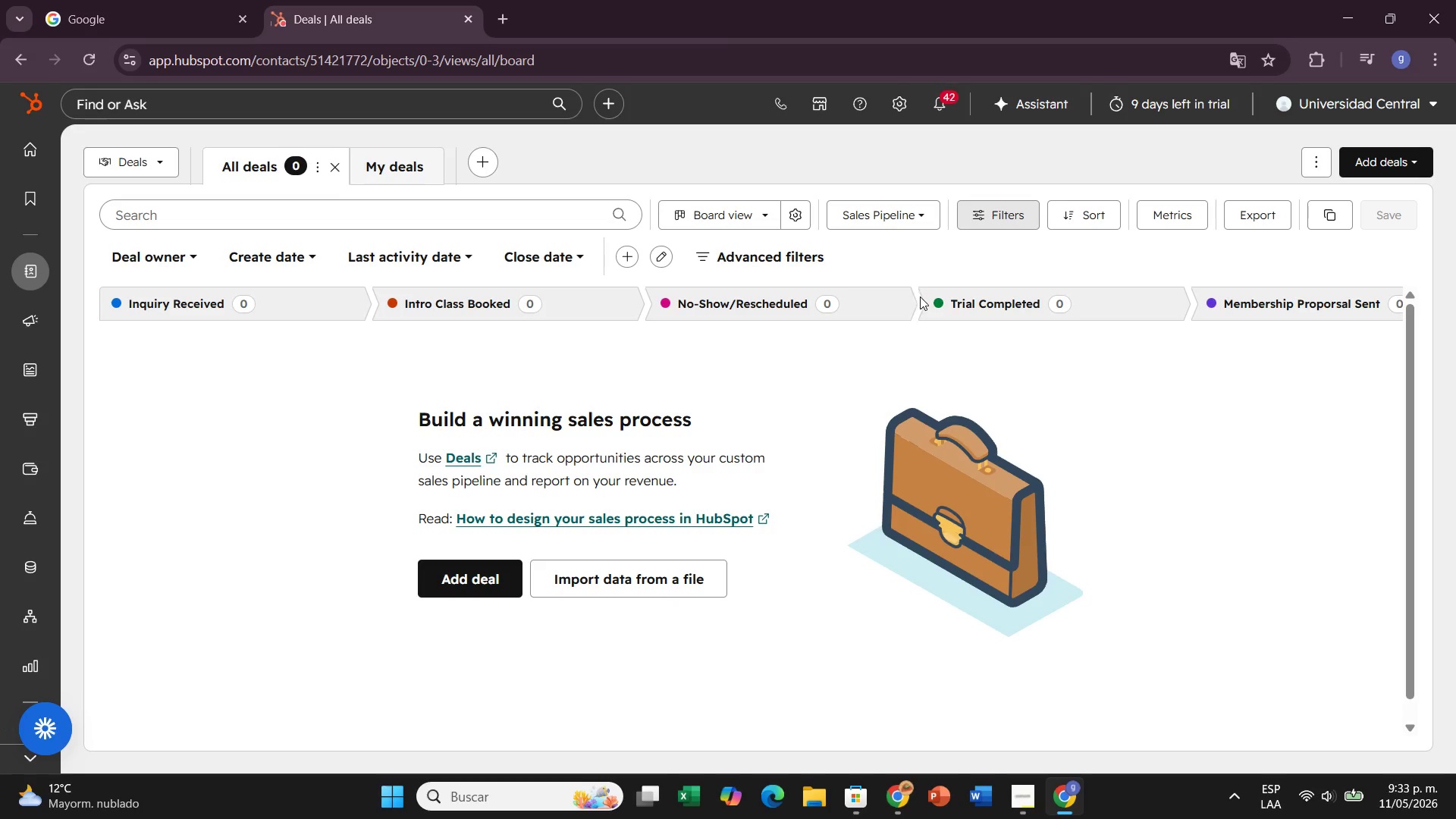 
wait(7.01)
 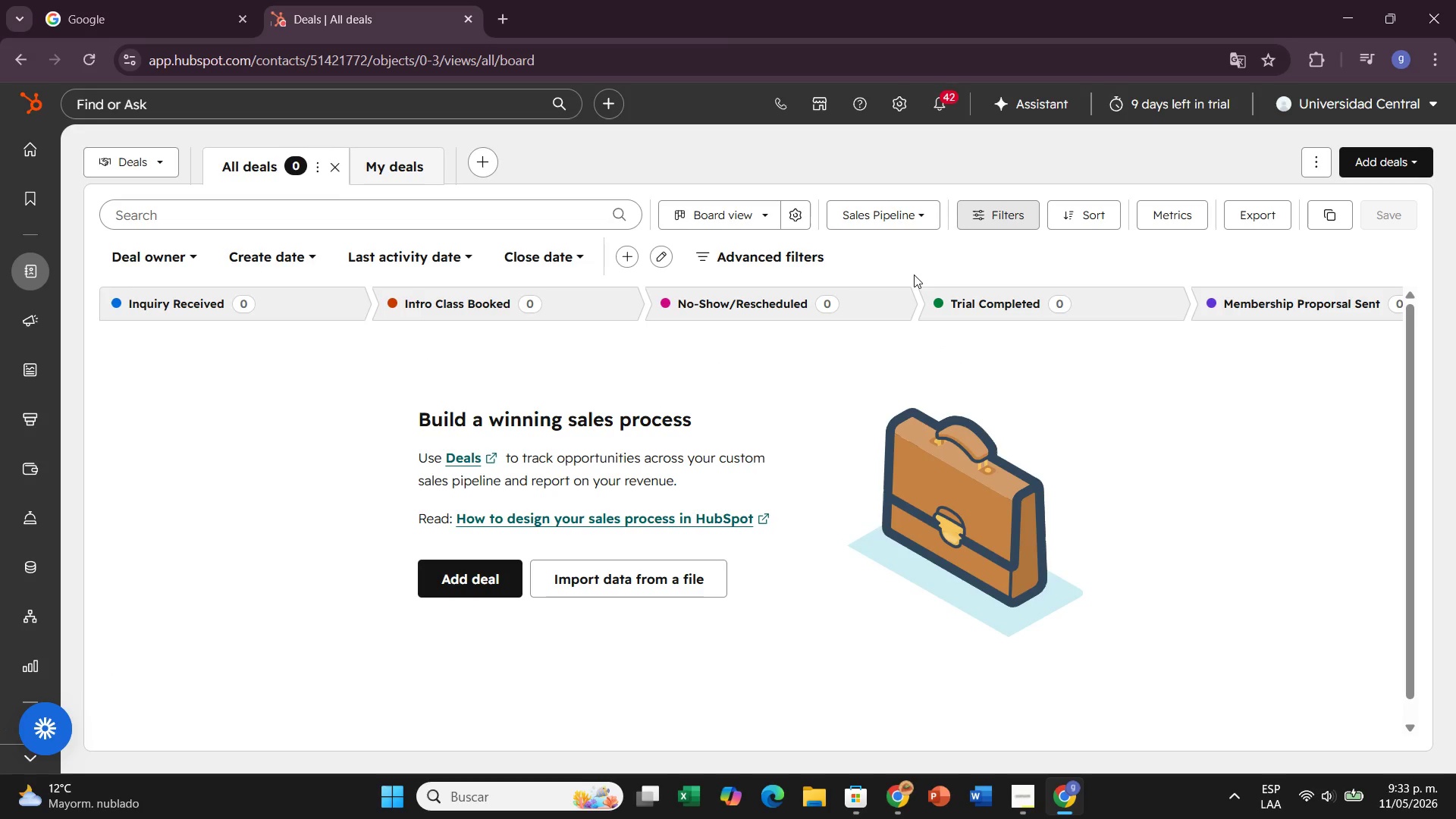 
left_click([912, 212])
 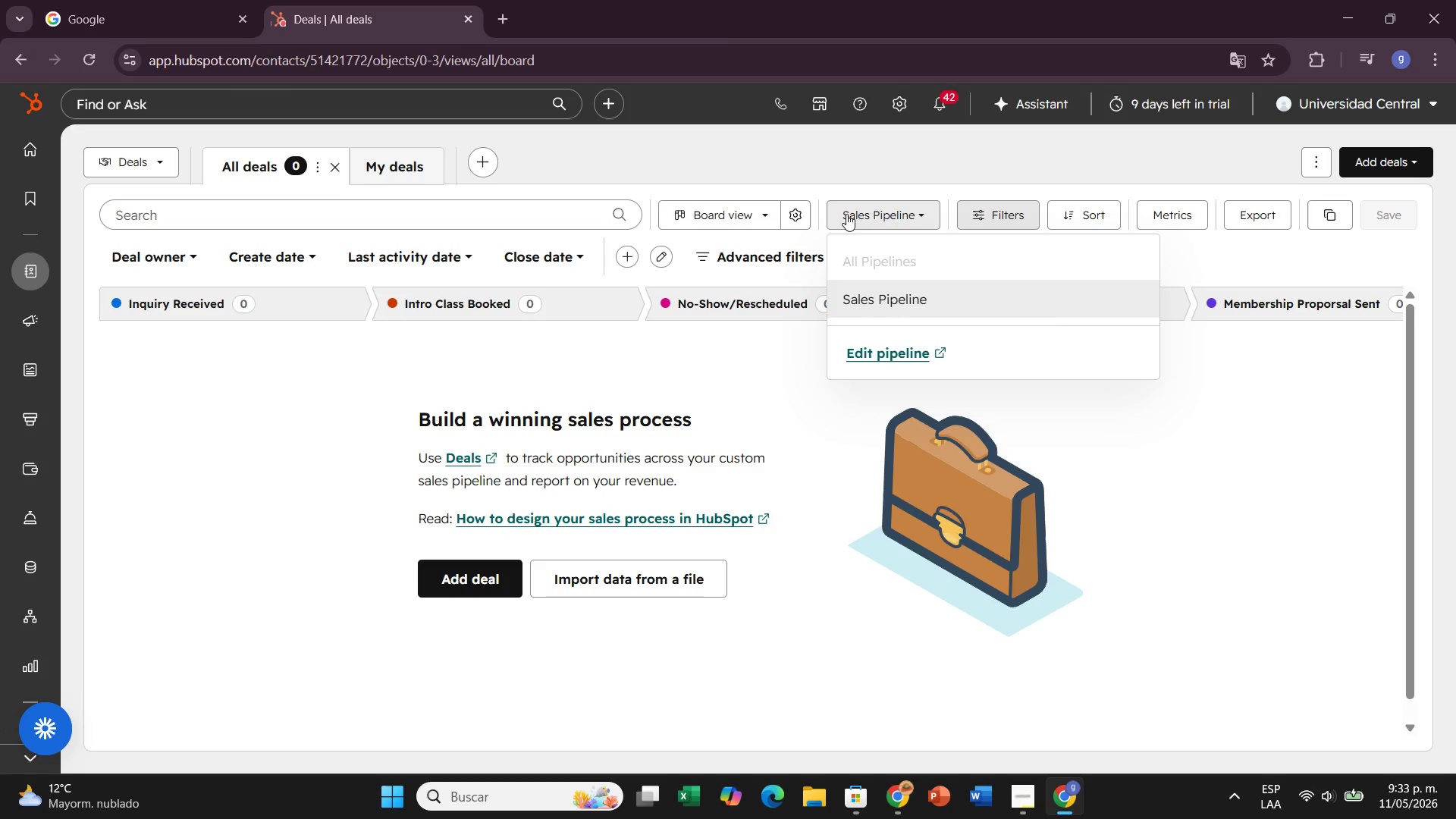 
wait(16.97)
 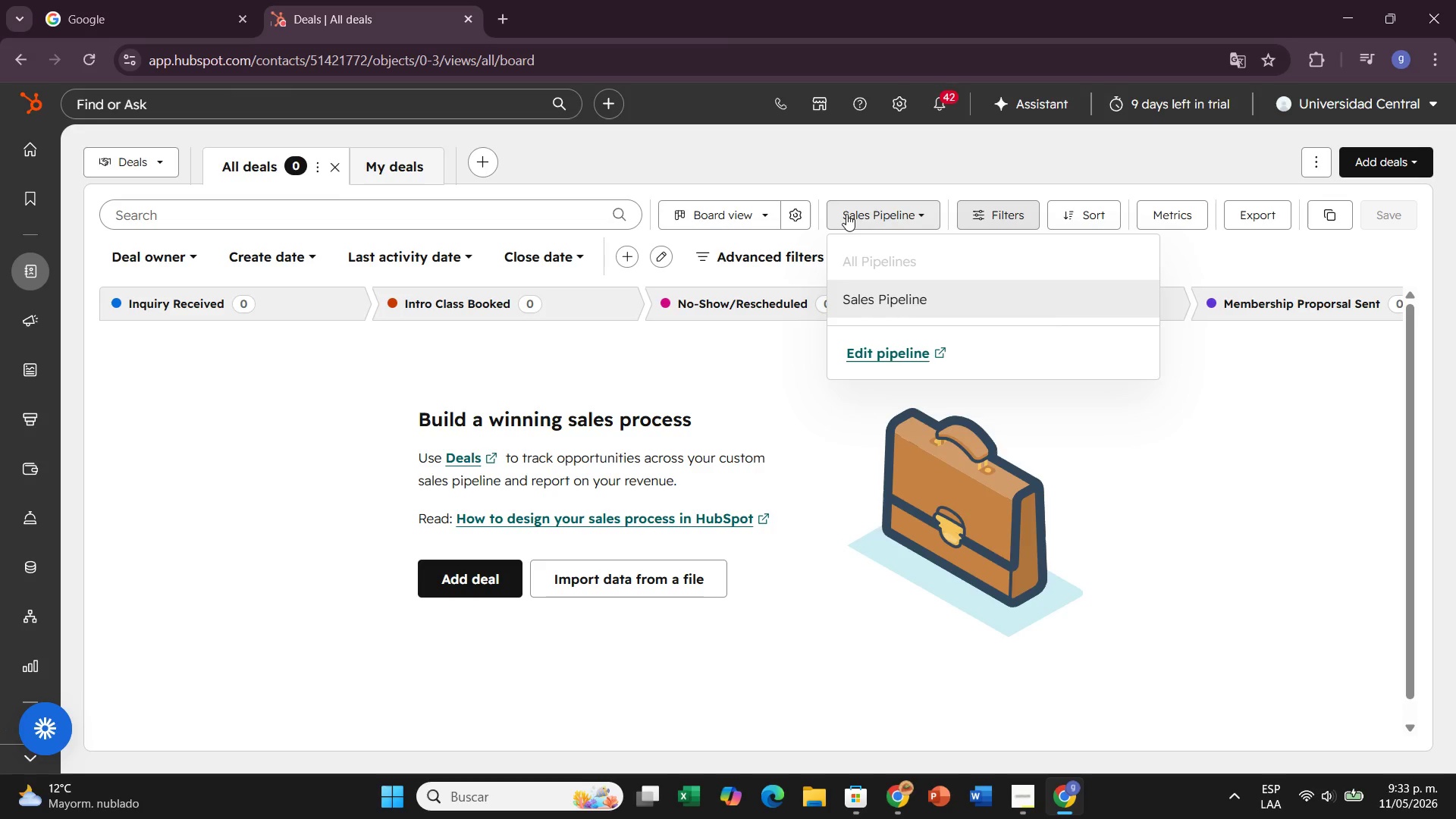 
left_click([870, 353])
 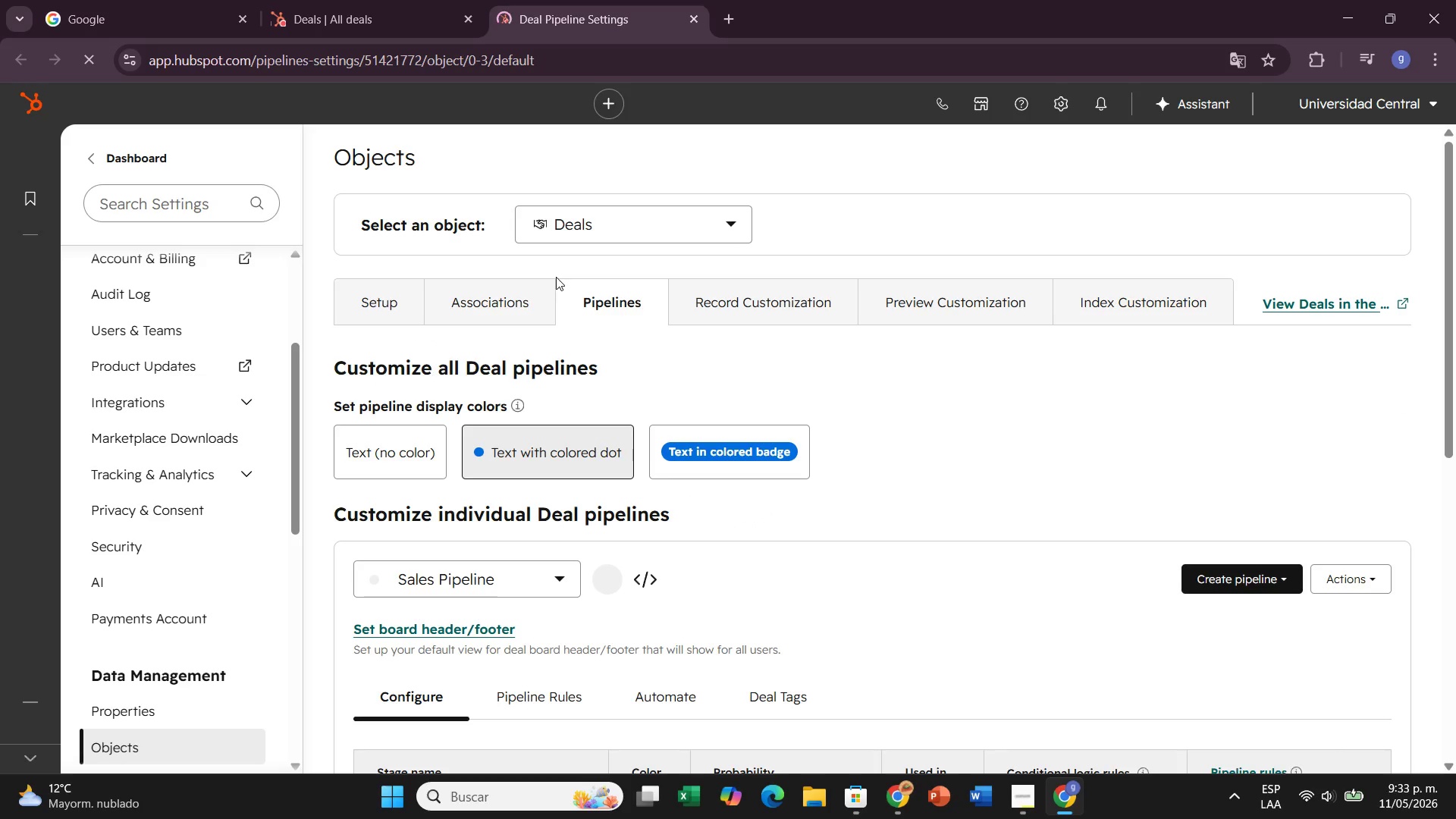 
wait(11.11)
 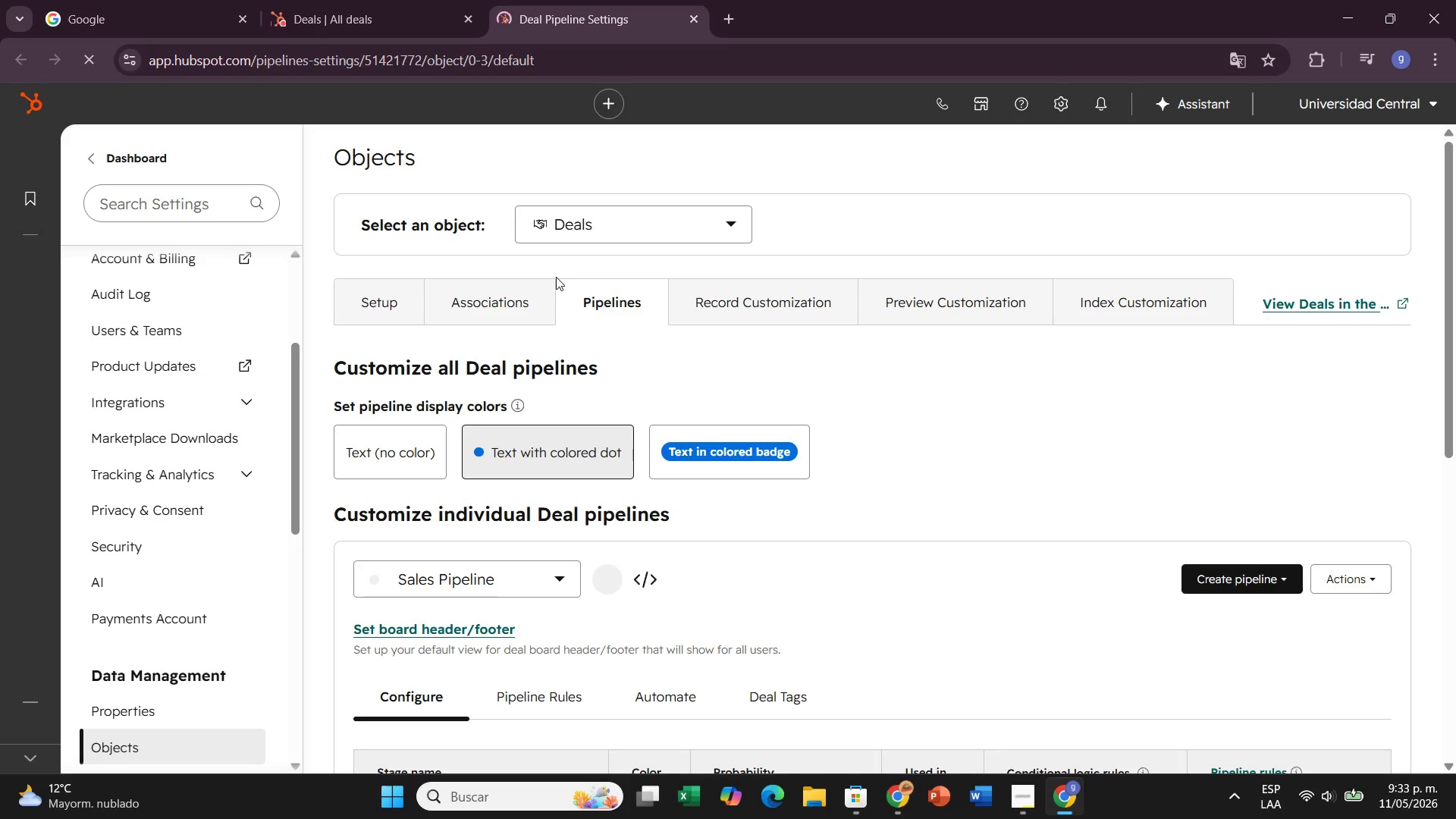 
left_click([1260, 585])
 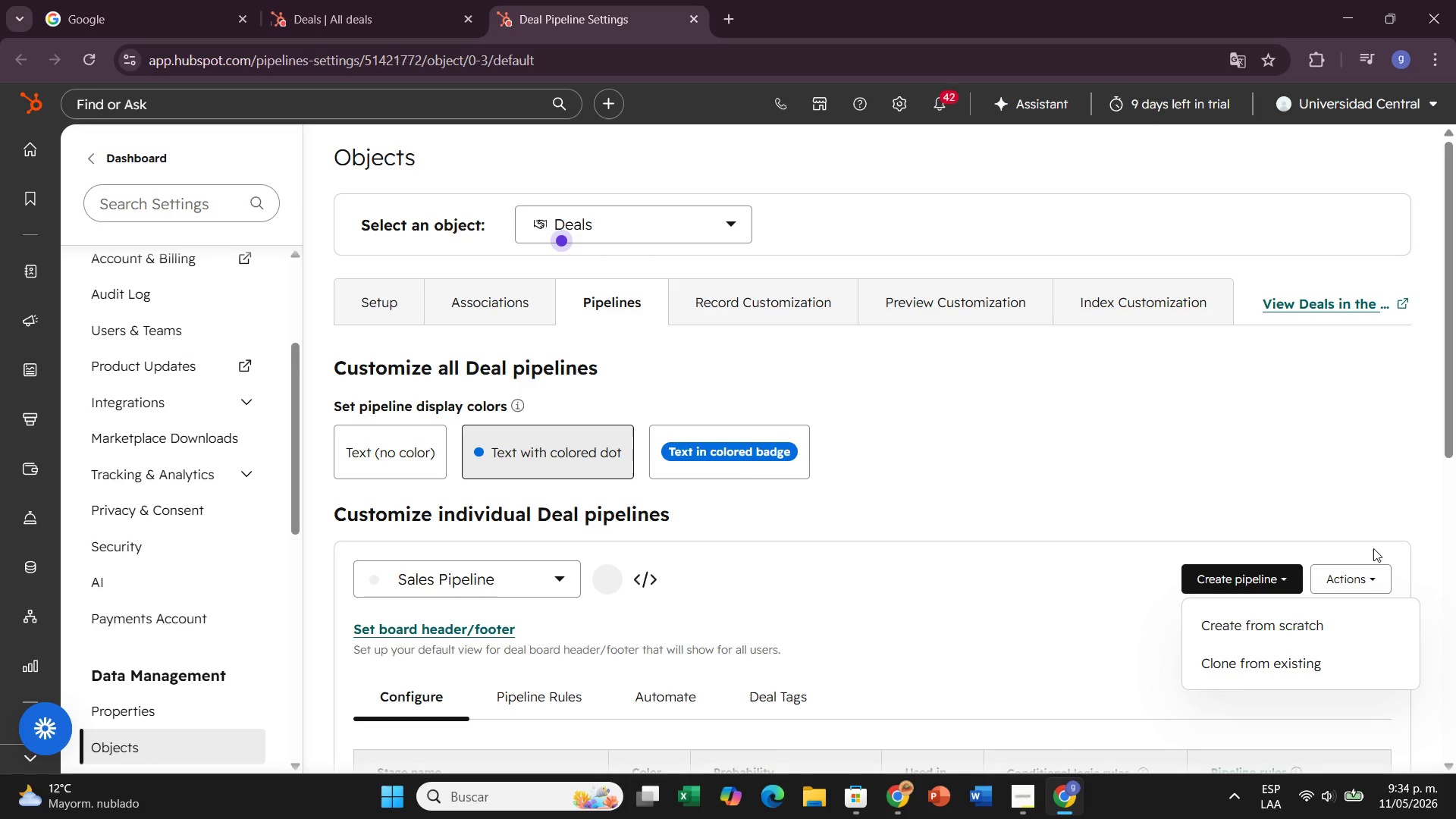 
wait(30.14)
 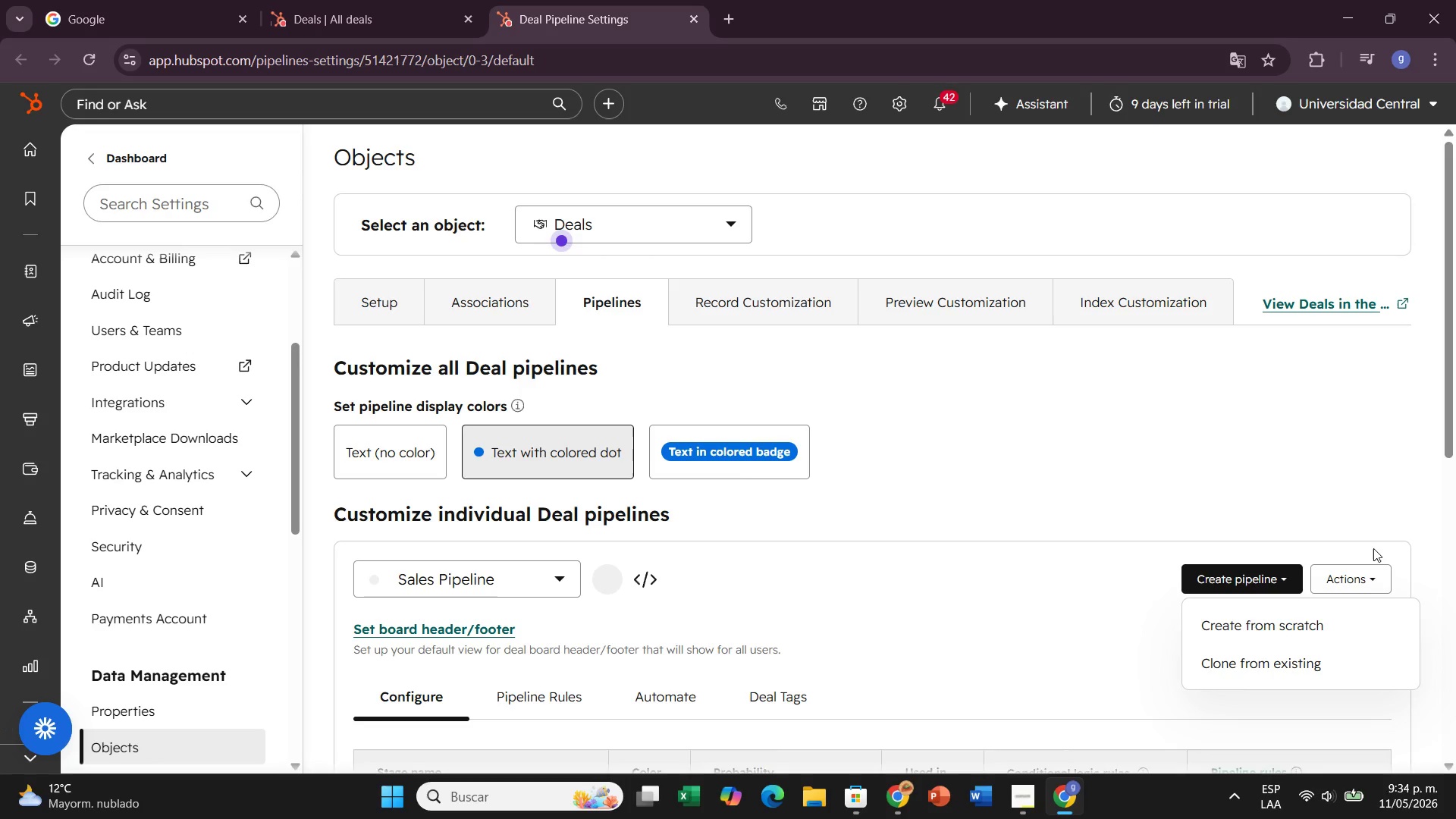 
left_click([1260, 620])
 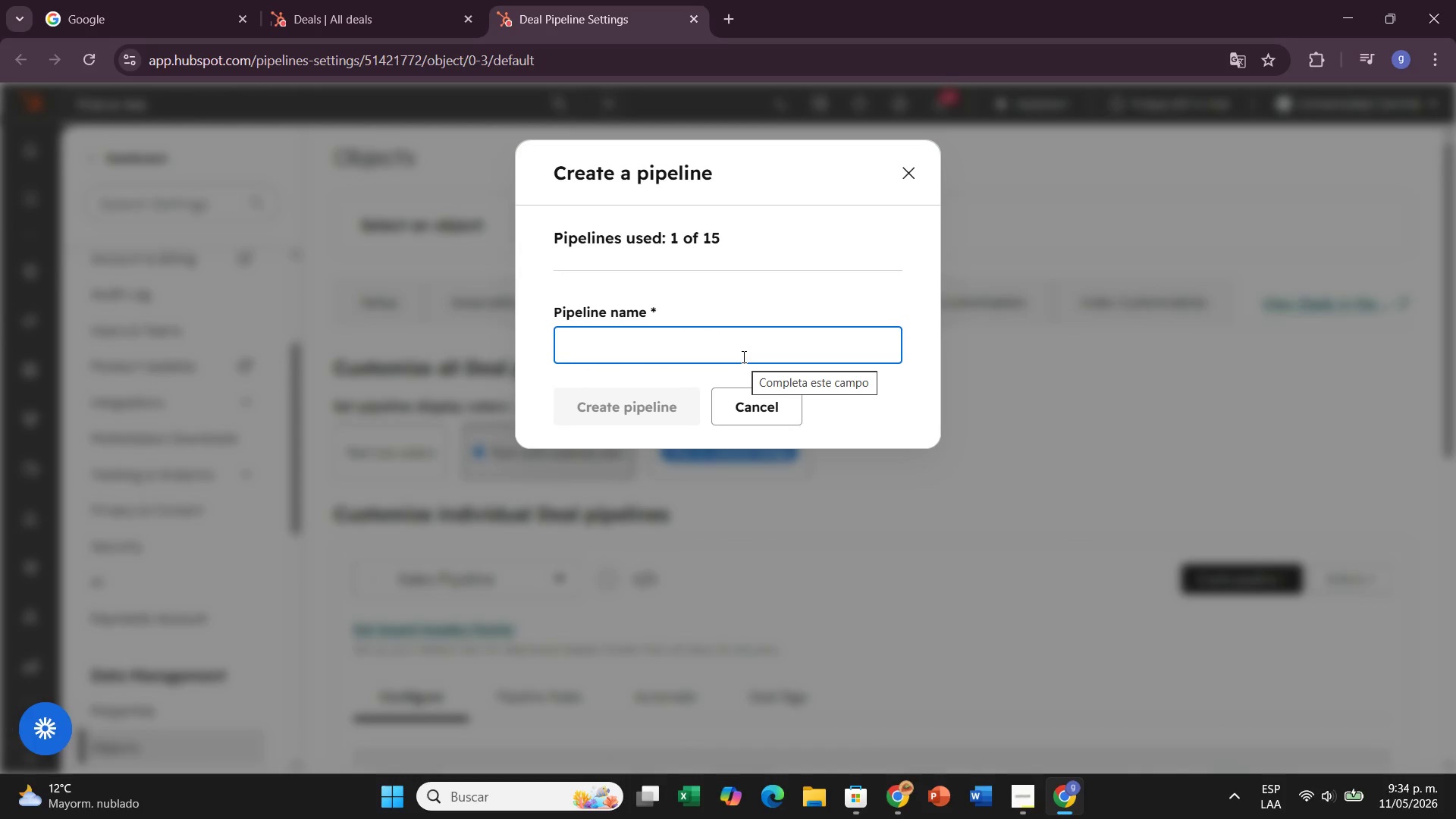 
type(S)
key(Backspace)
type(Destination Wedding Jor)
key(Backspace)
type(urney)
 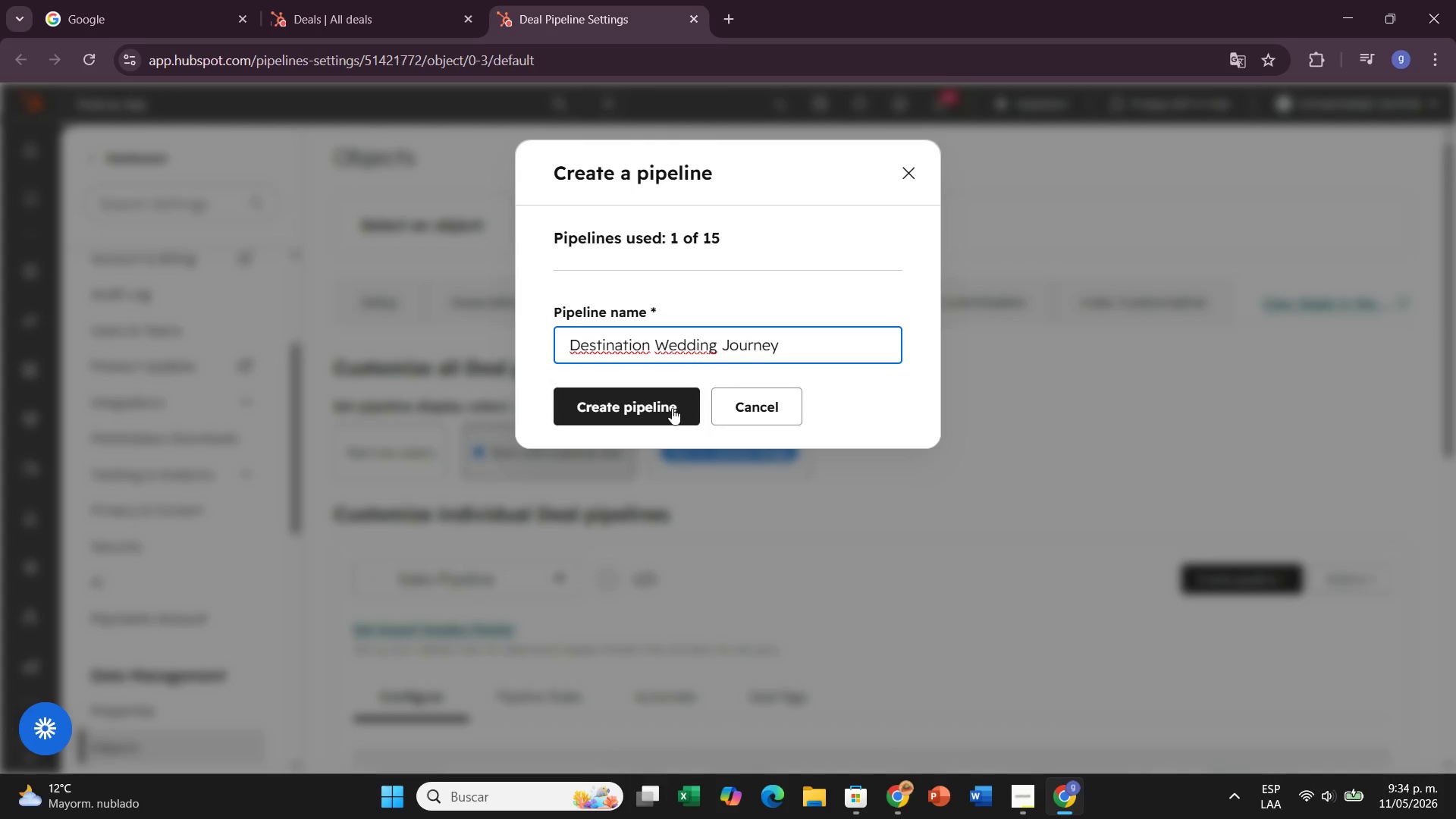 
left_click([677, 410])
 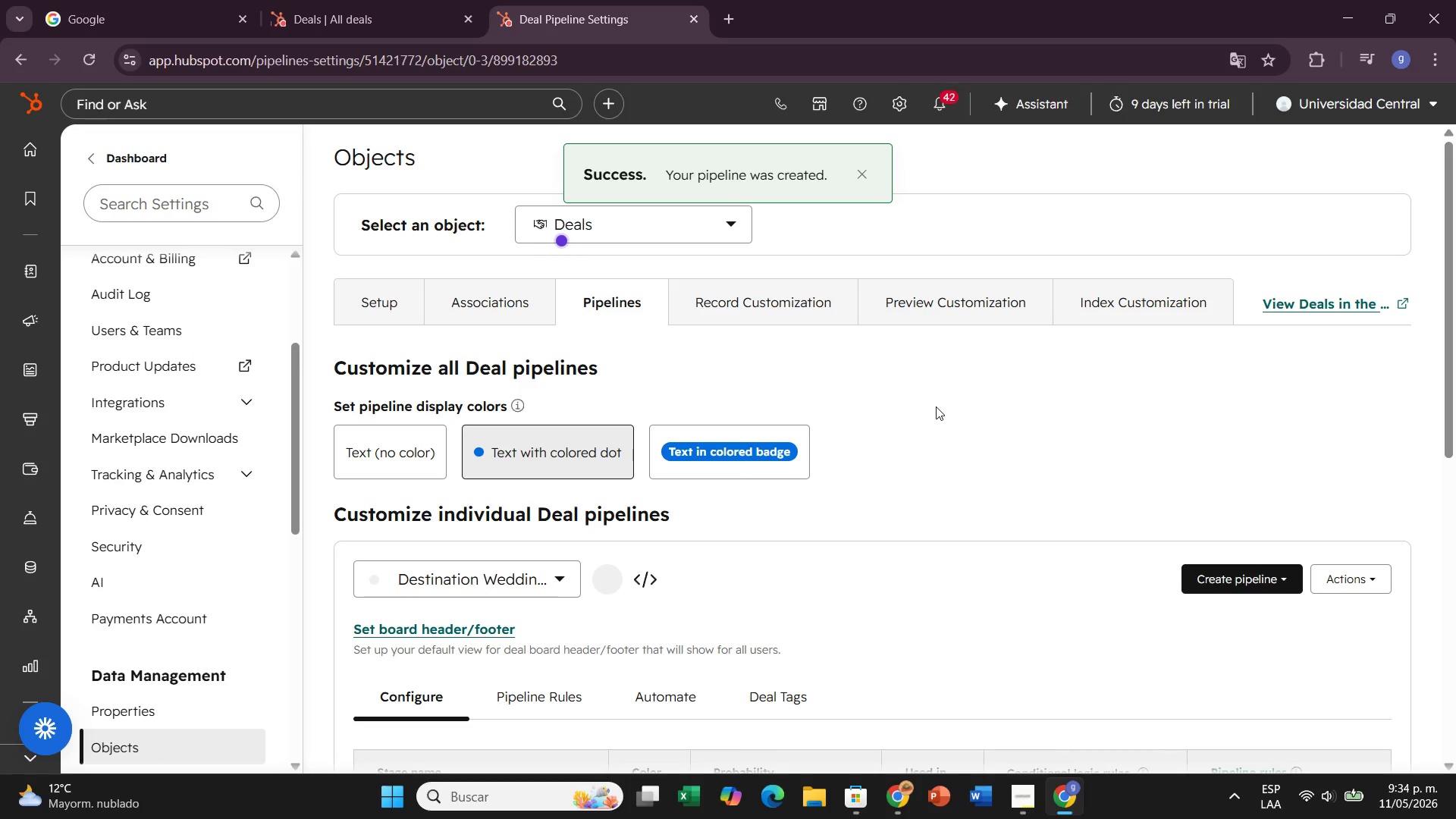 
wait(5.36)
 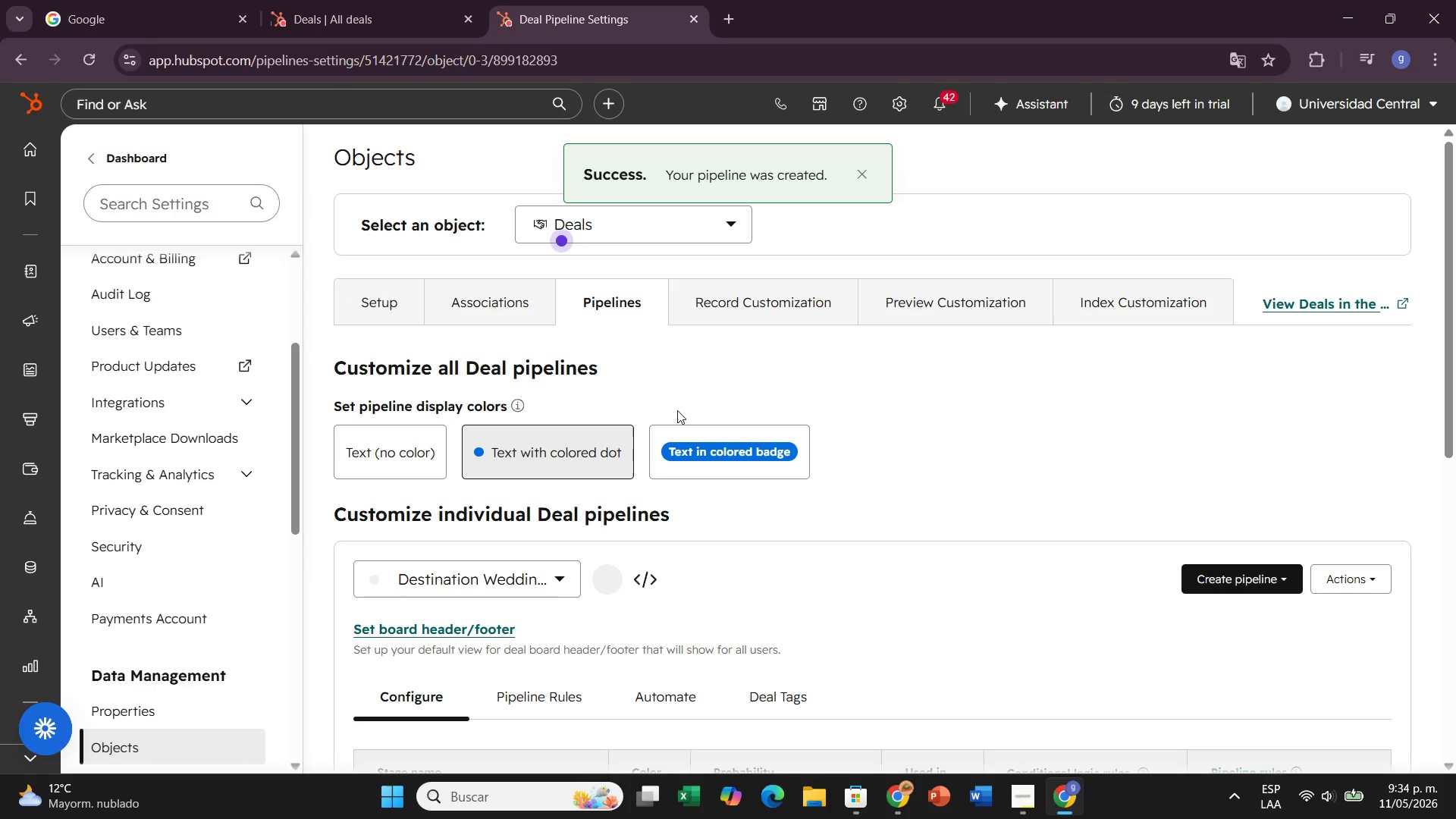 
scroll: coordinate [920, 482], scroll_direction: down, amount: 4.0
 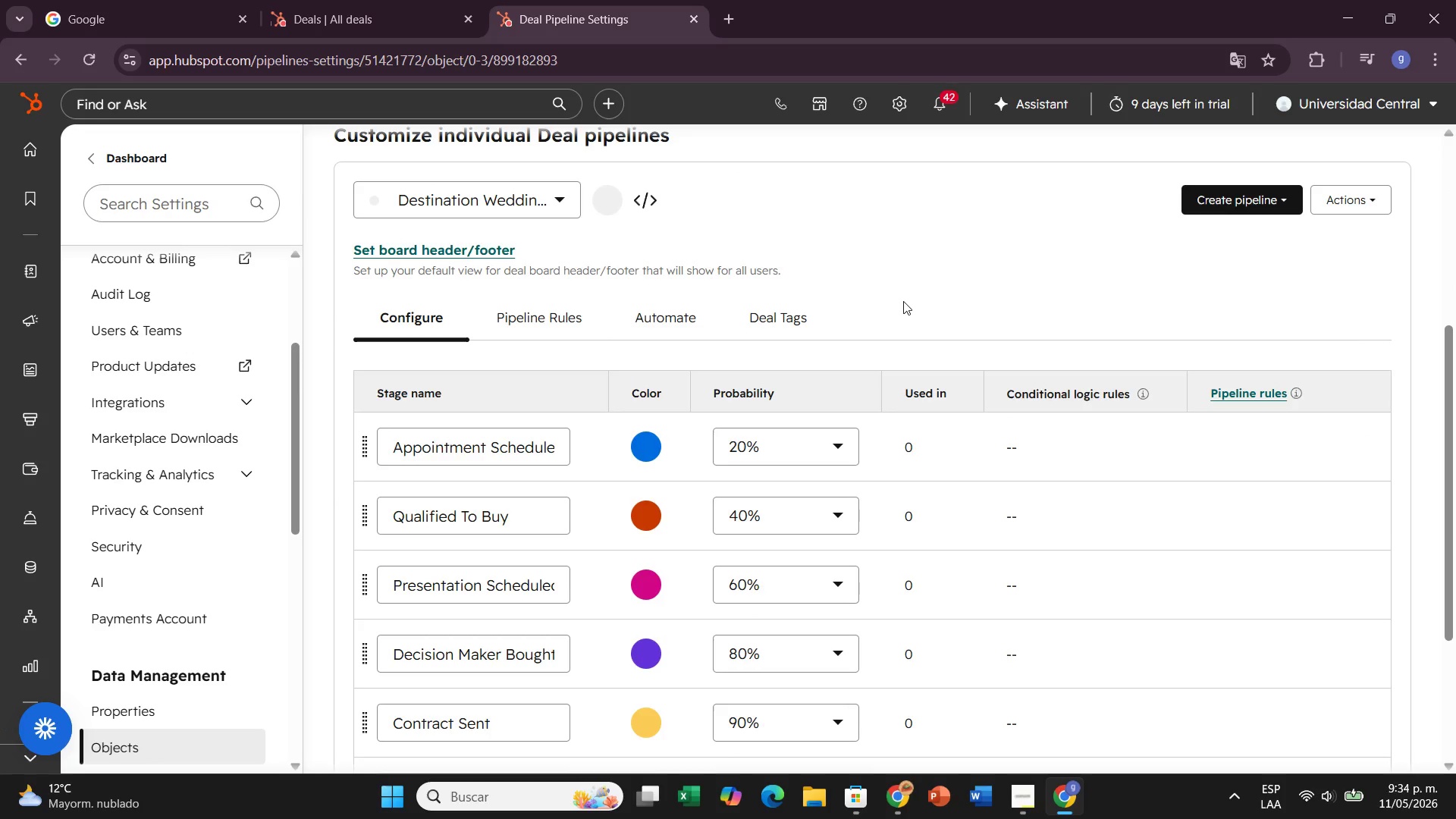 
wait(7.08)
 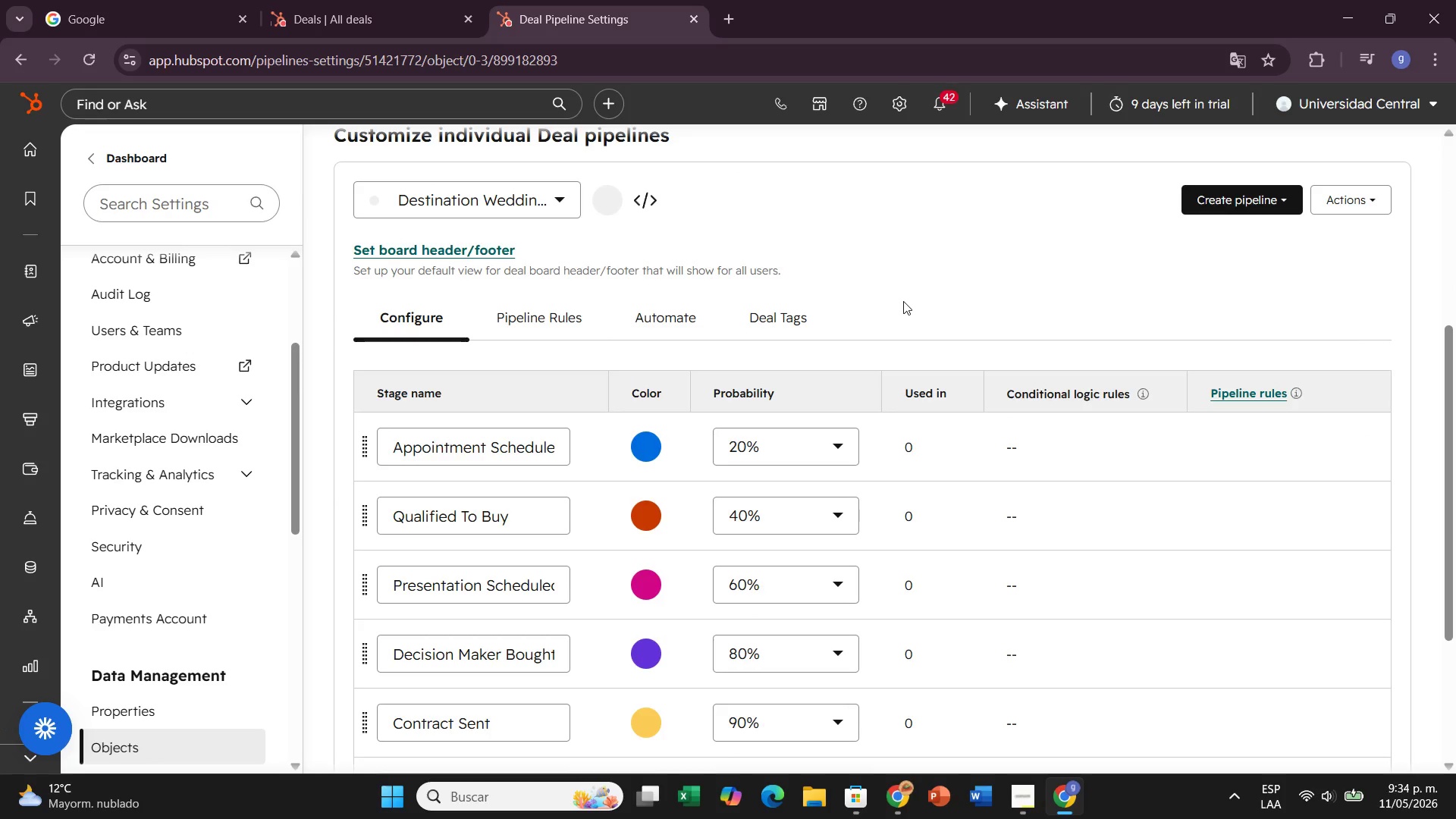 
scroll: coordinate [707, 313], scroll_direction: up, amount: 5.0
 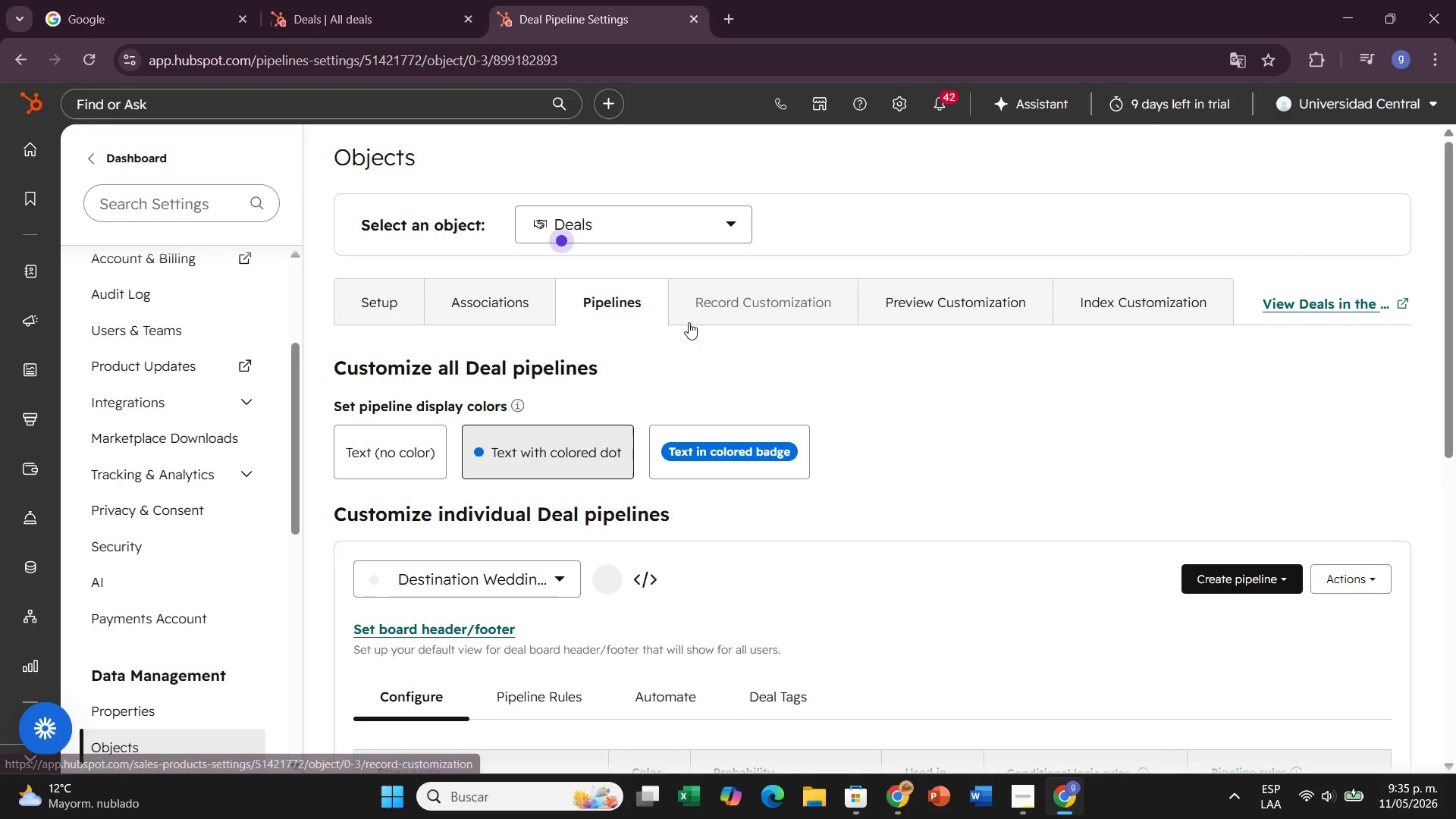 
scroll: coordinate [767, 419], scroll_direction: down, amount: 7.0
 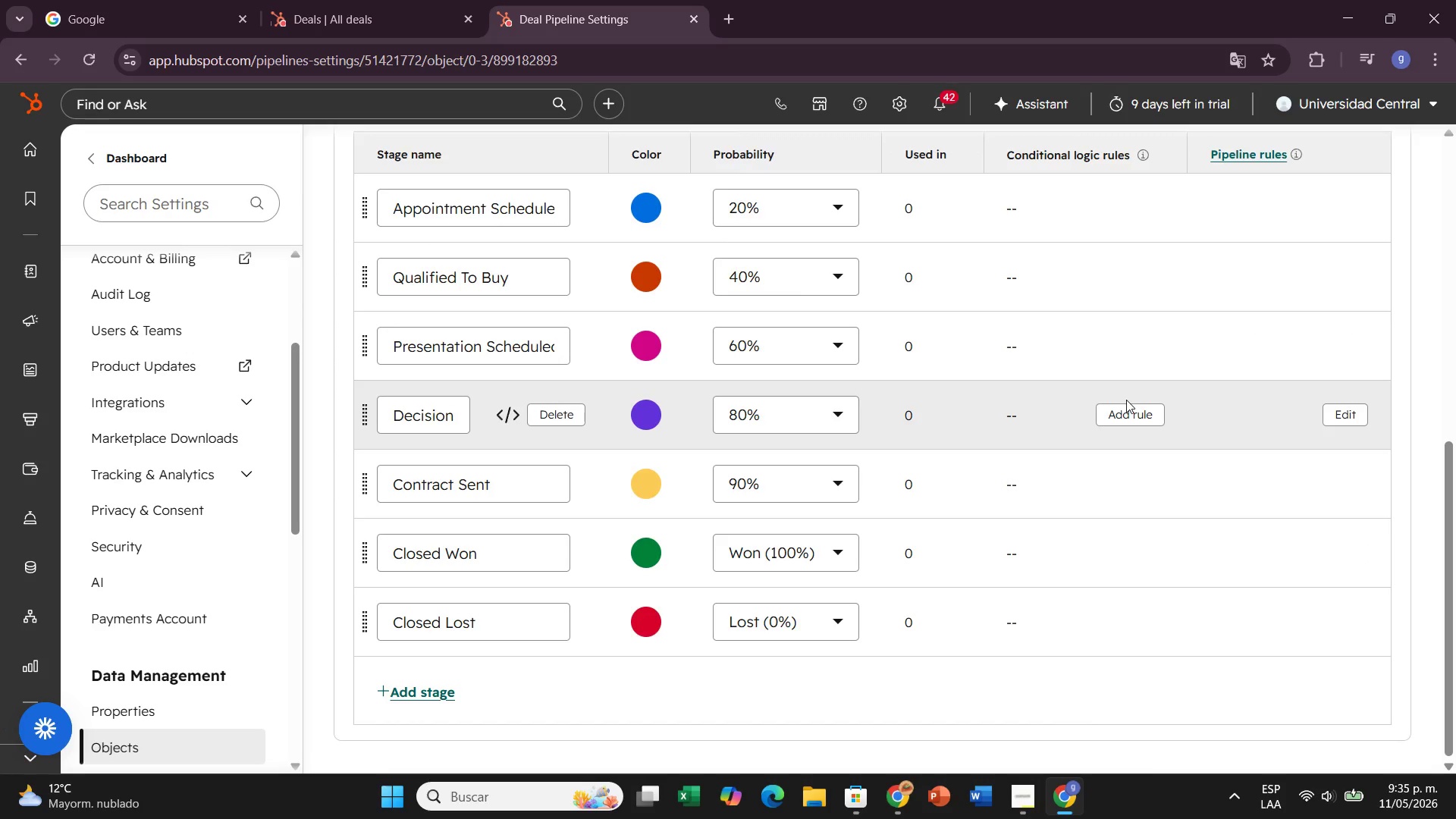 
wait(7.03)
 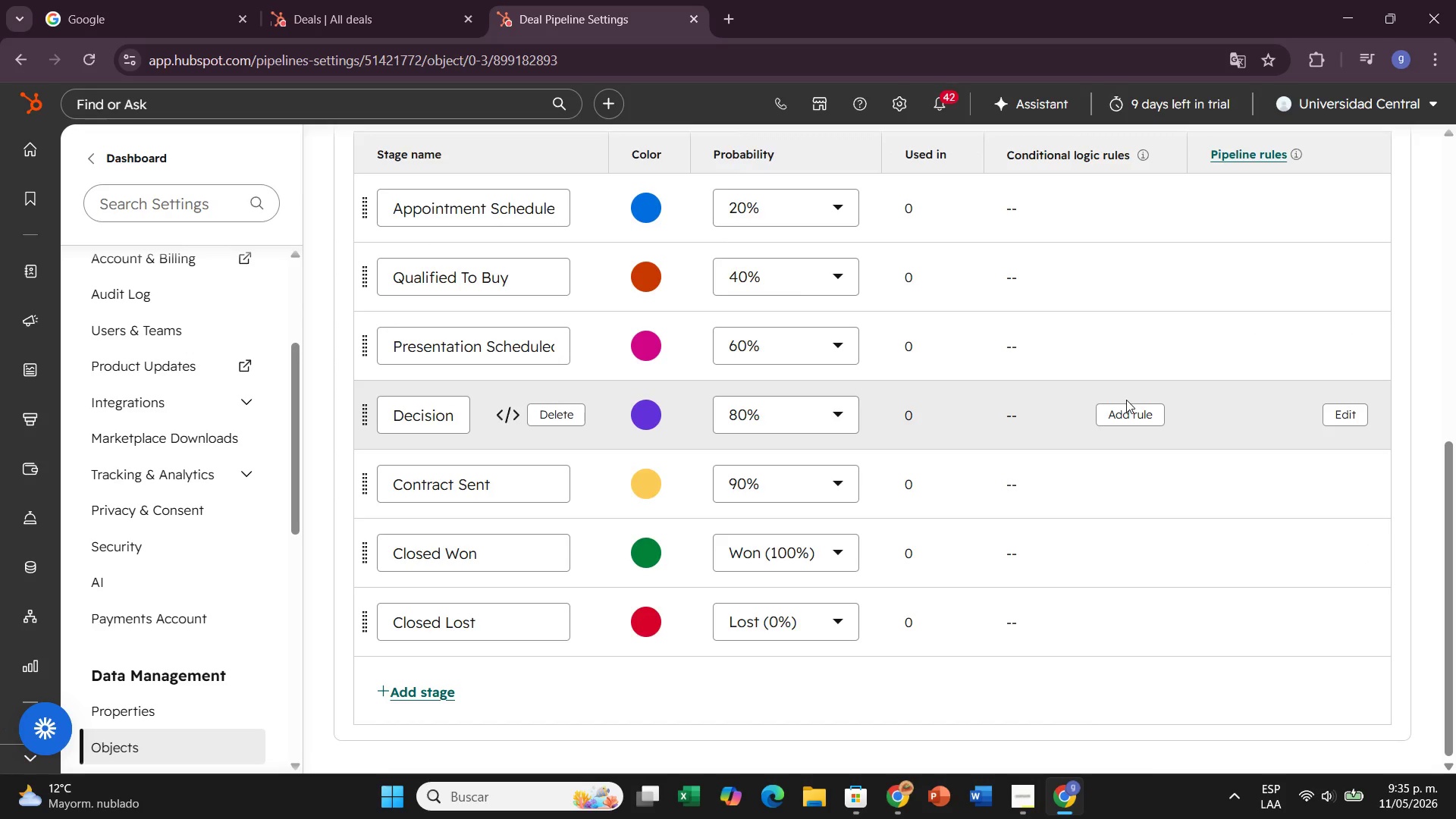 
scroll: coordinate [842, 397], scroll_direction: up, amount: 7.0
 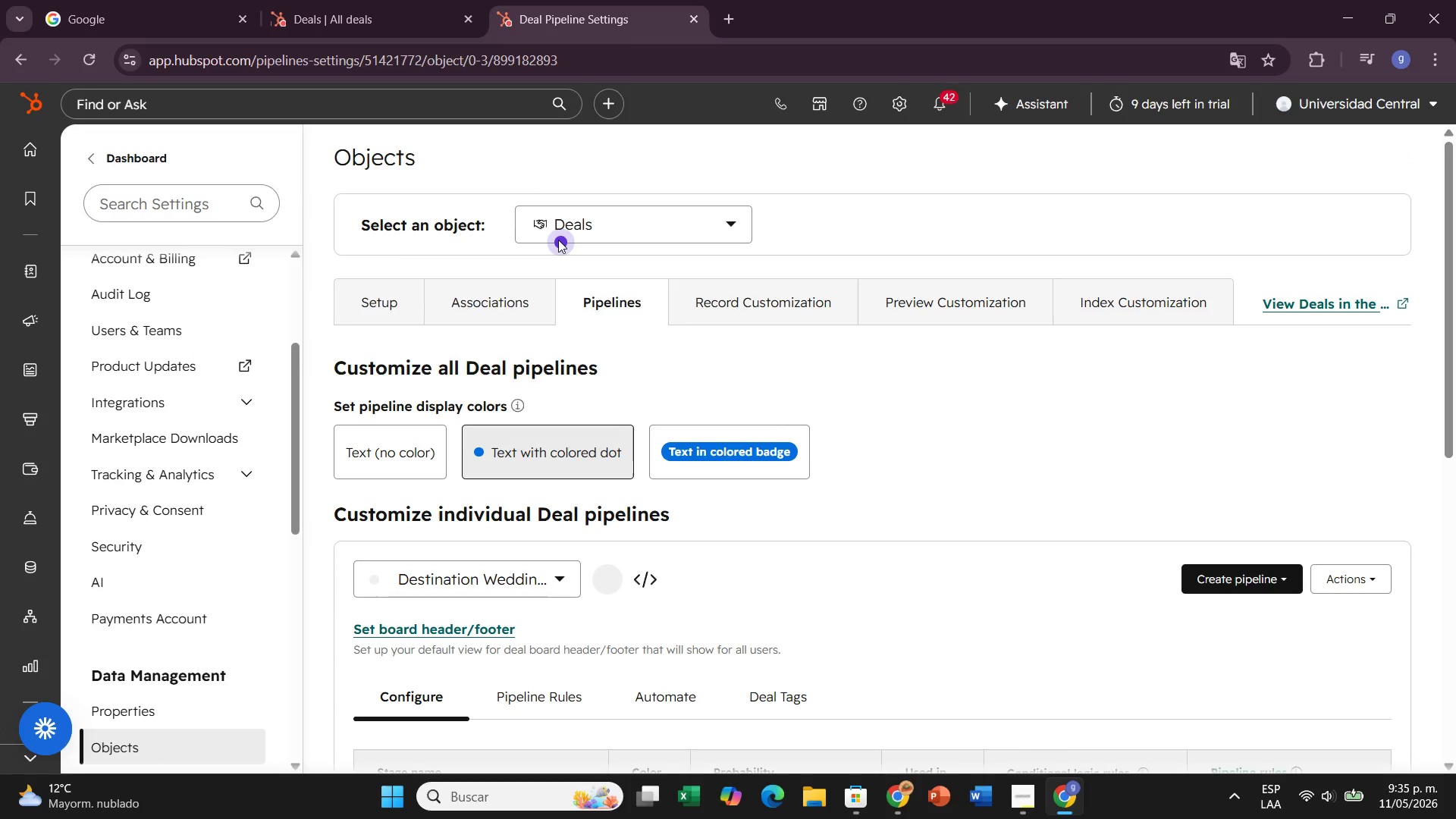 
left_click([566, 230])
 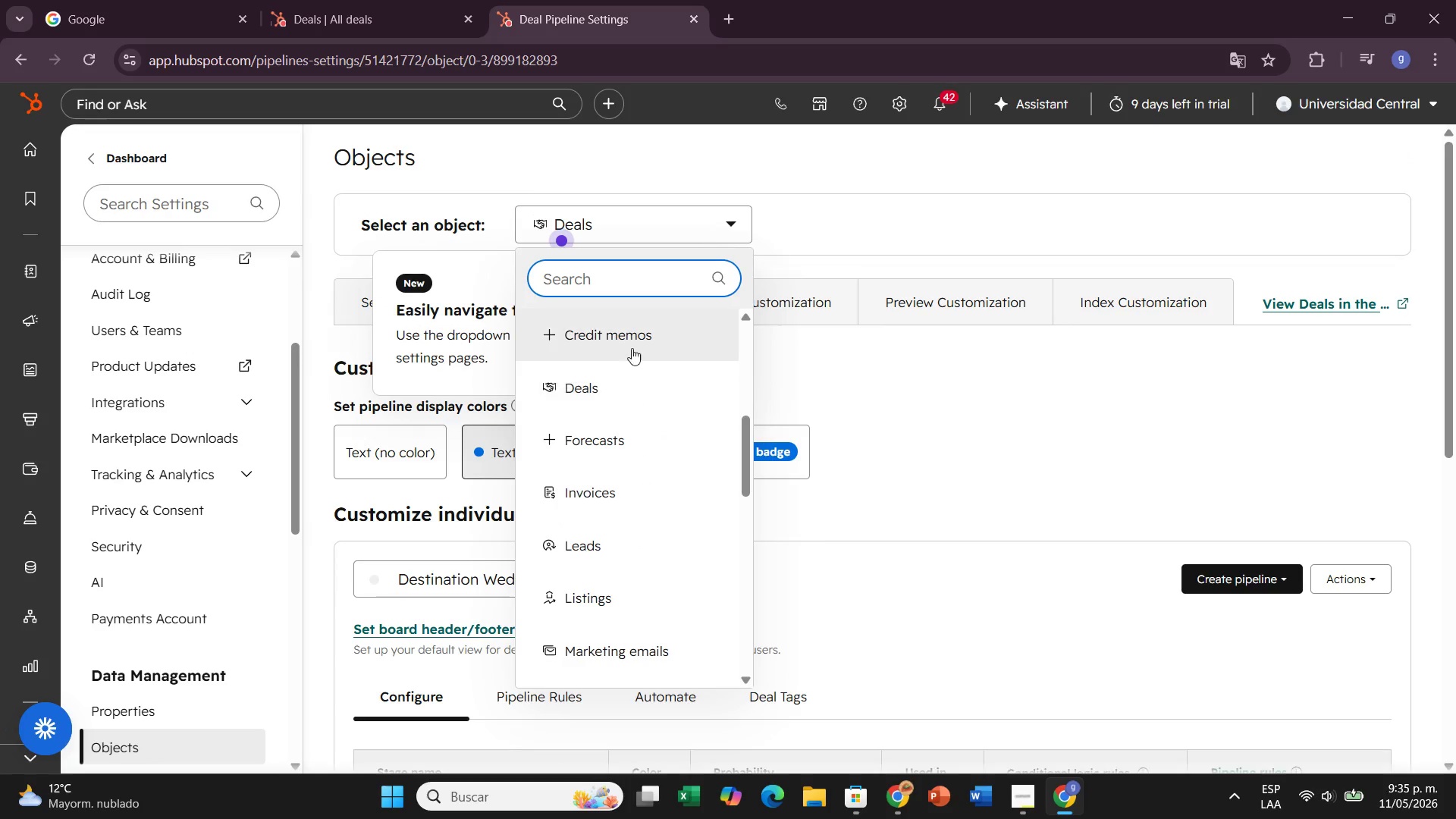 
left_click([666, 378])
 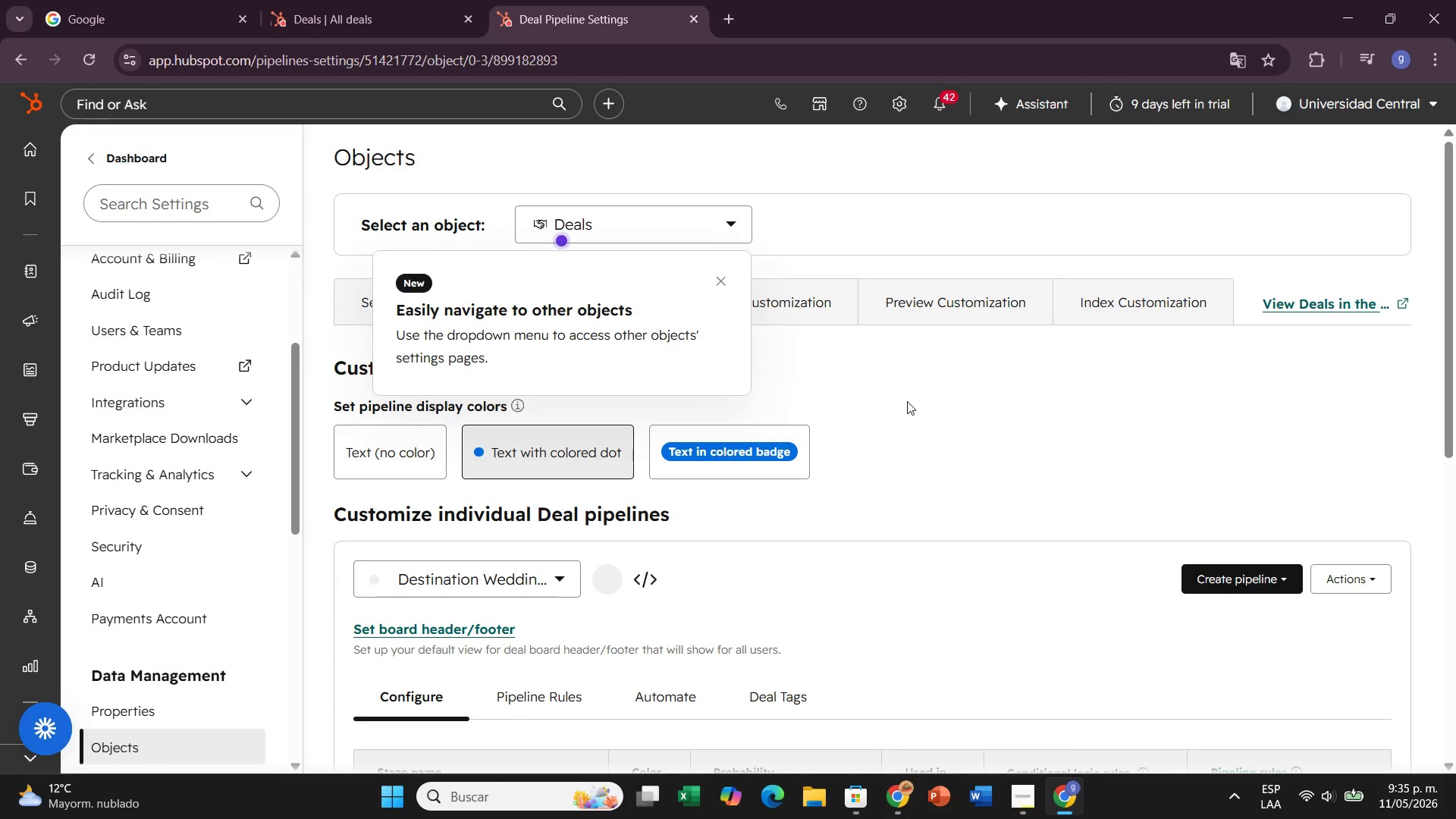 
left_click([916, 404])
 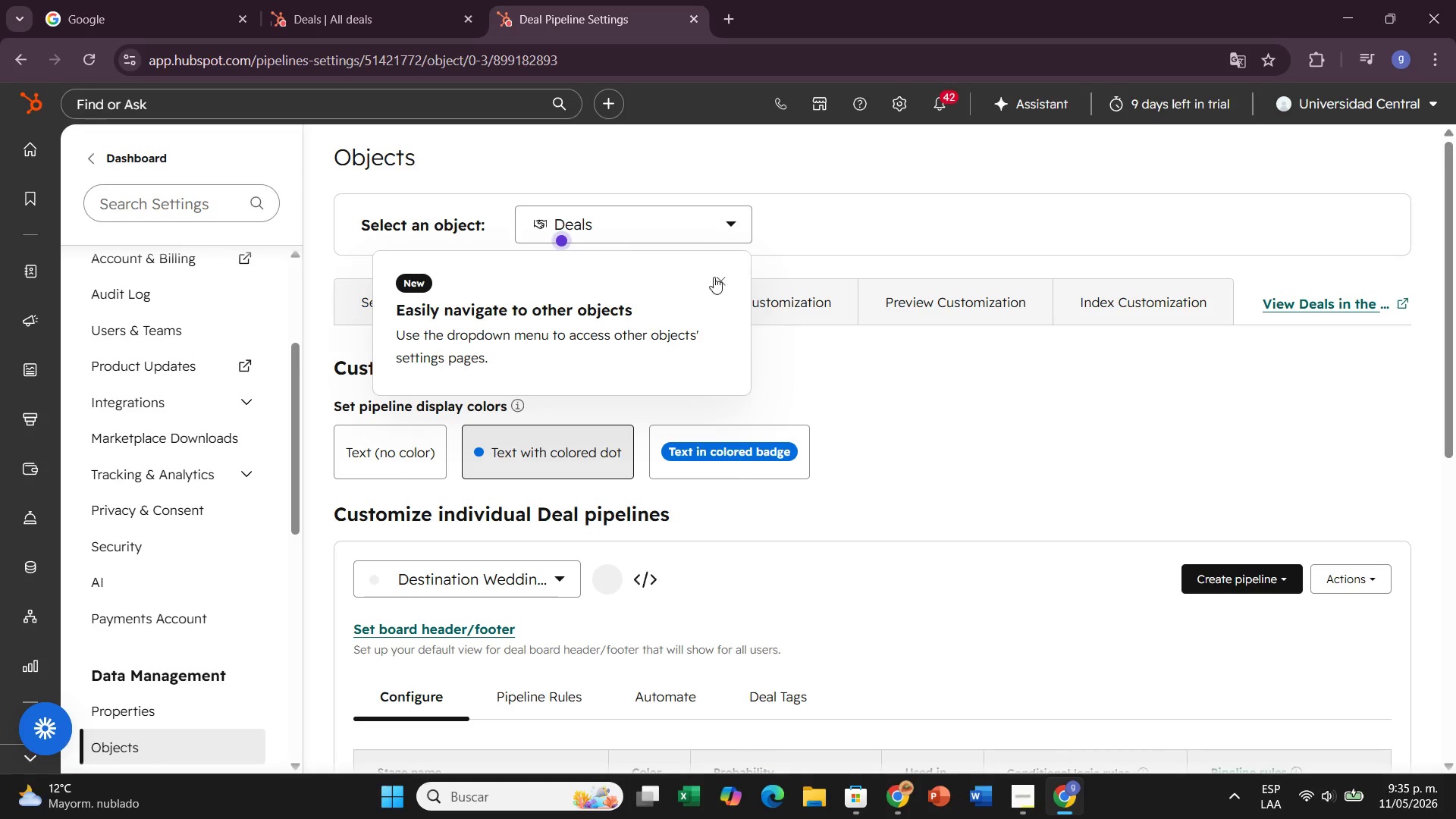 
left_click([717, 277])
 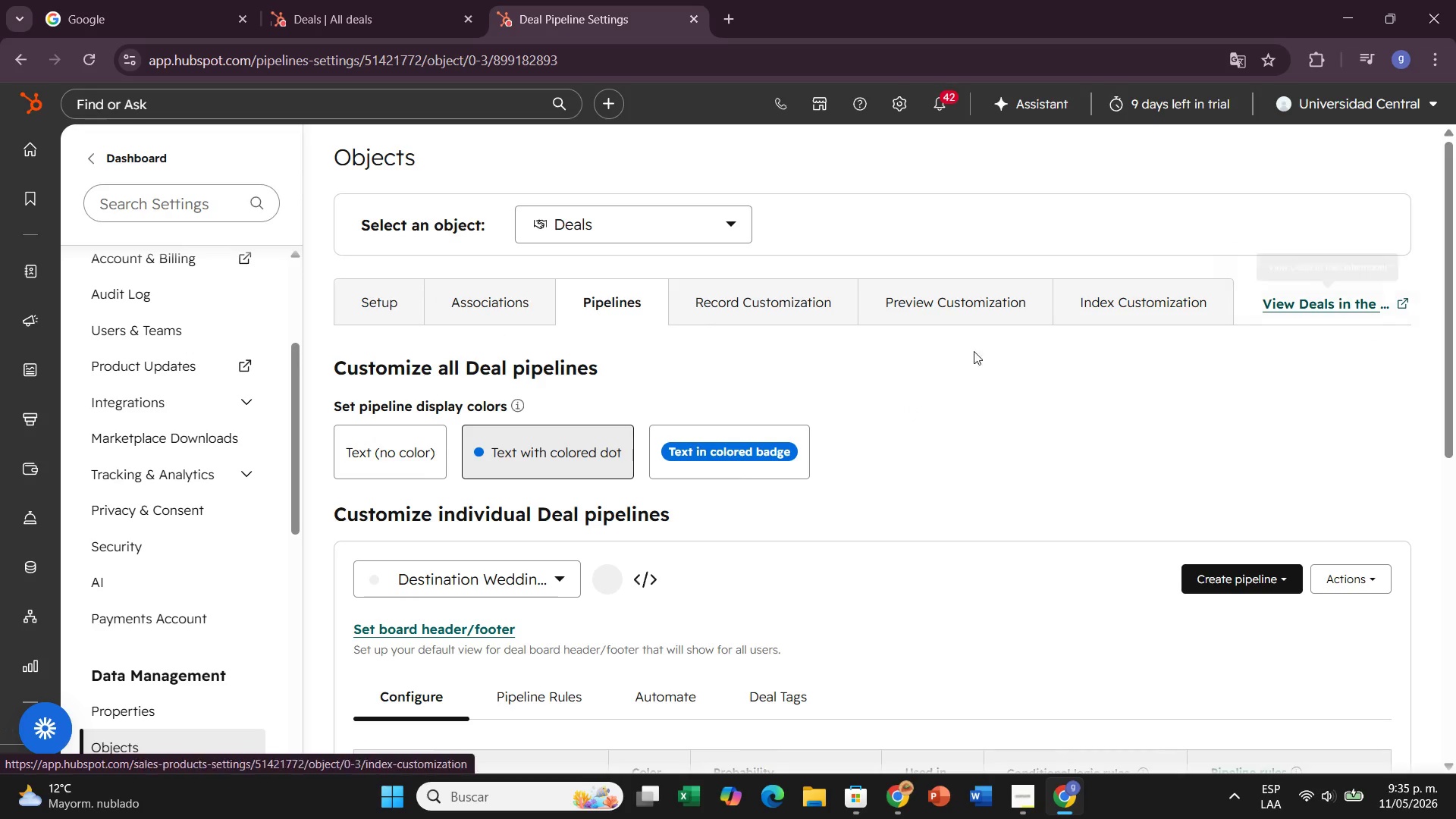 
scroll: coordinate [607, 415], scroll_direction: down, amount: 1.0
 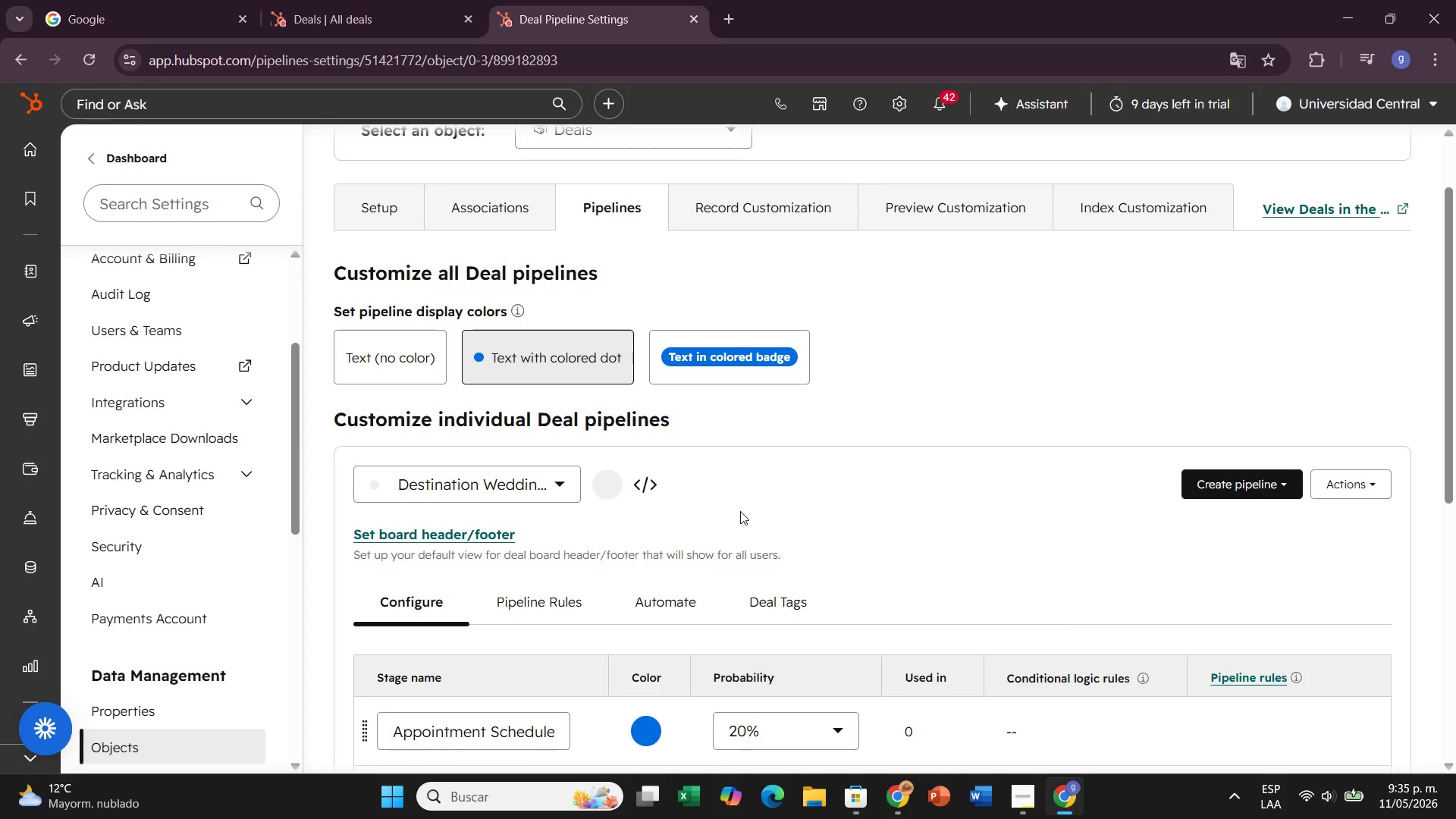 
wait(10.57)
 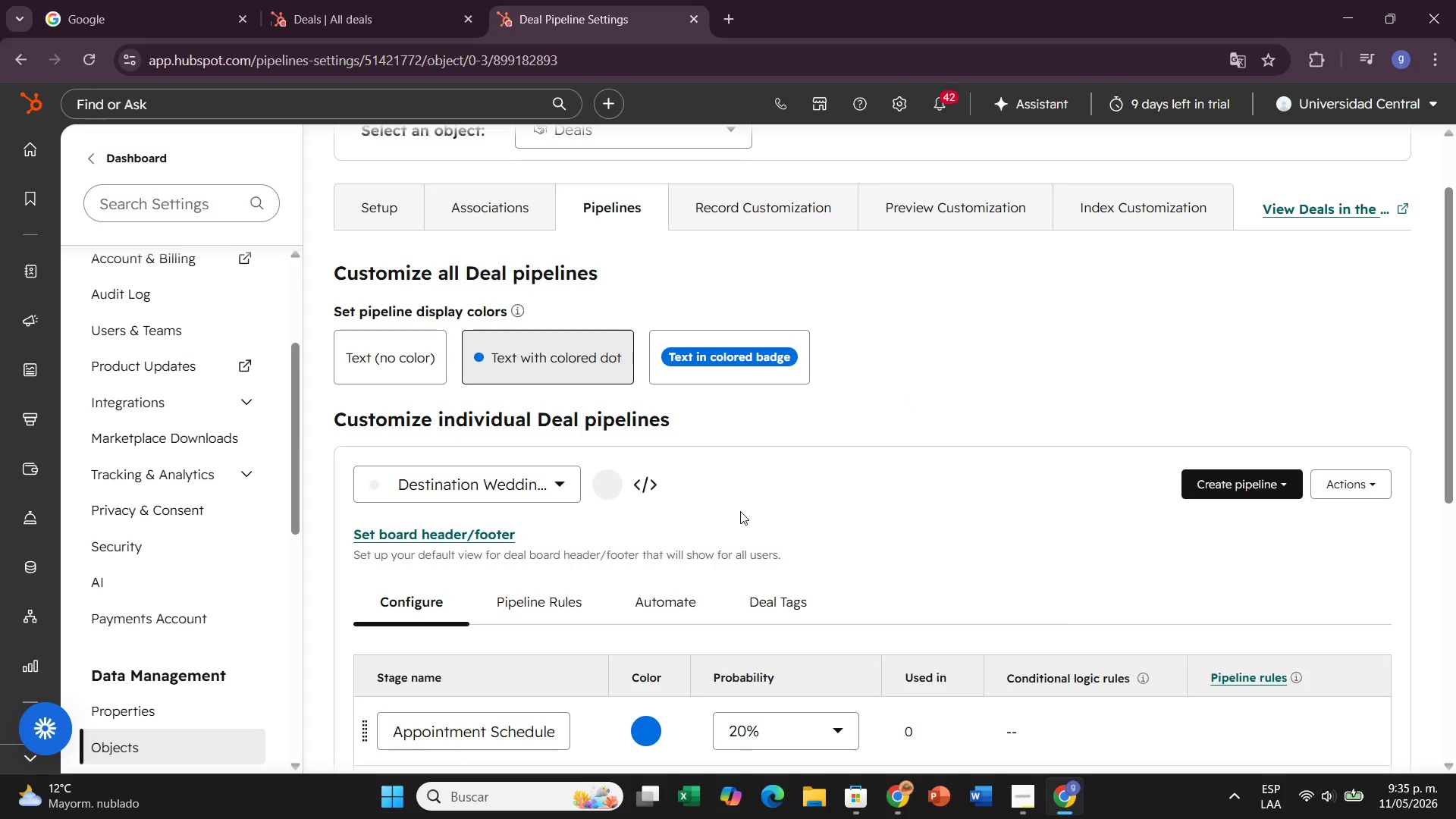 
scroll: coordinate [875, 186], scroll_direction: down, amount: 5.0
 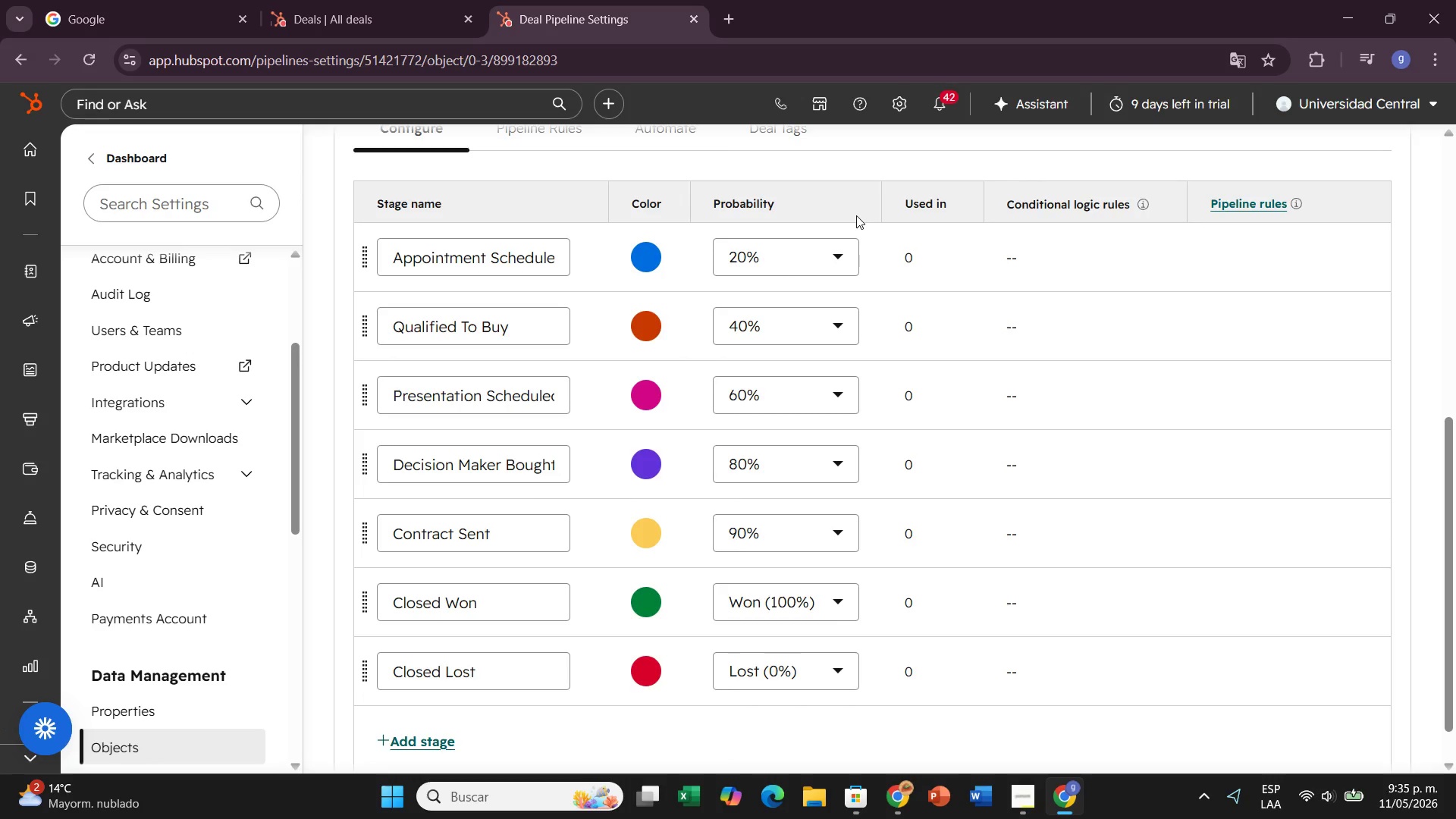 
wait(15.53)
 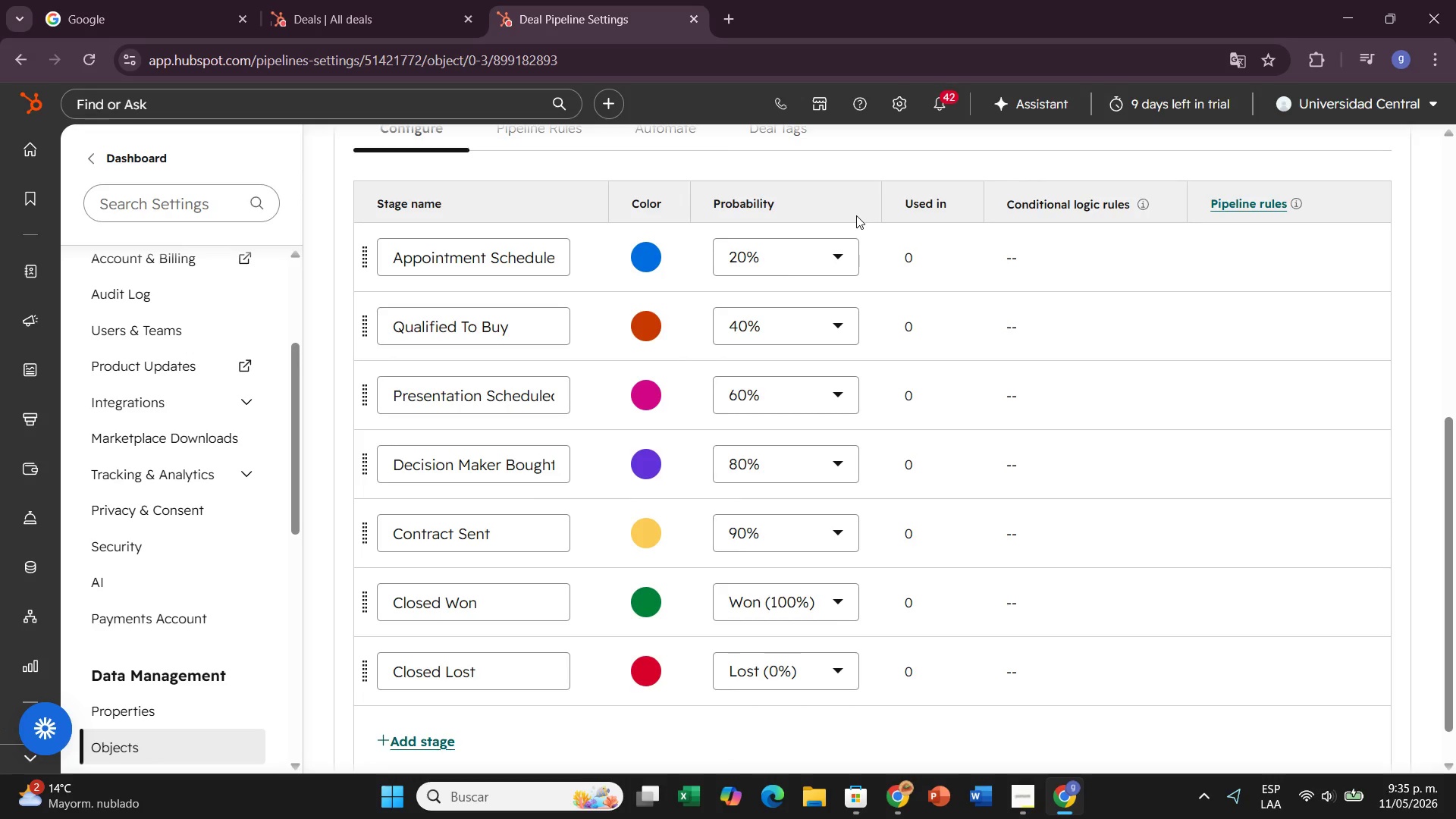 
left_click([1331, 259])
 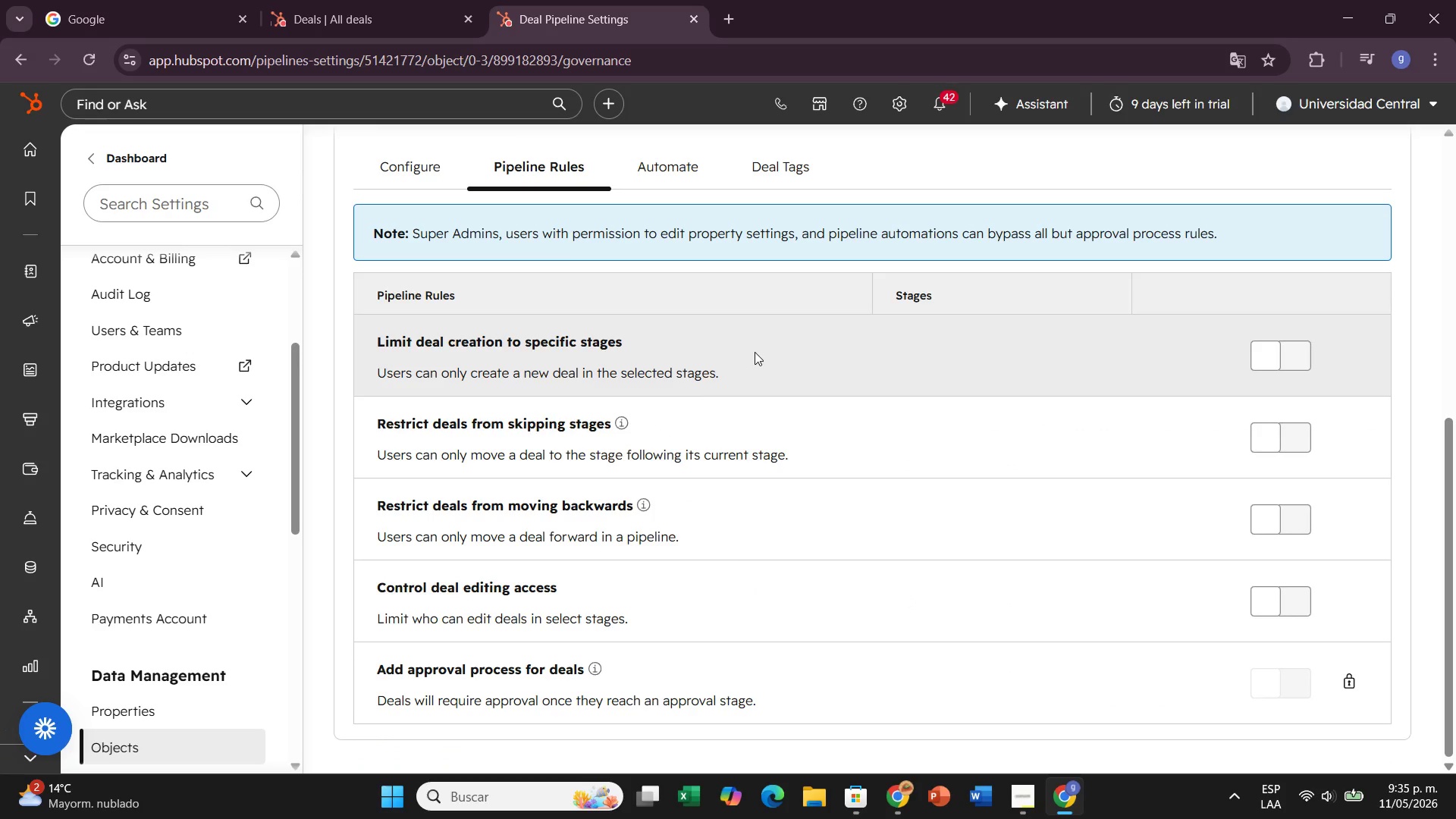 
key(Control+Z)
 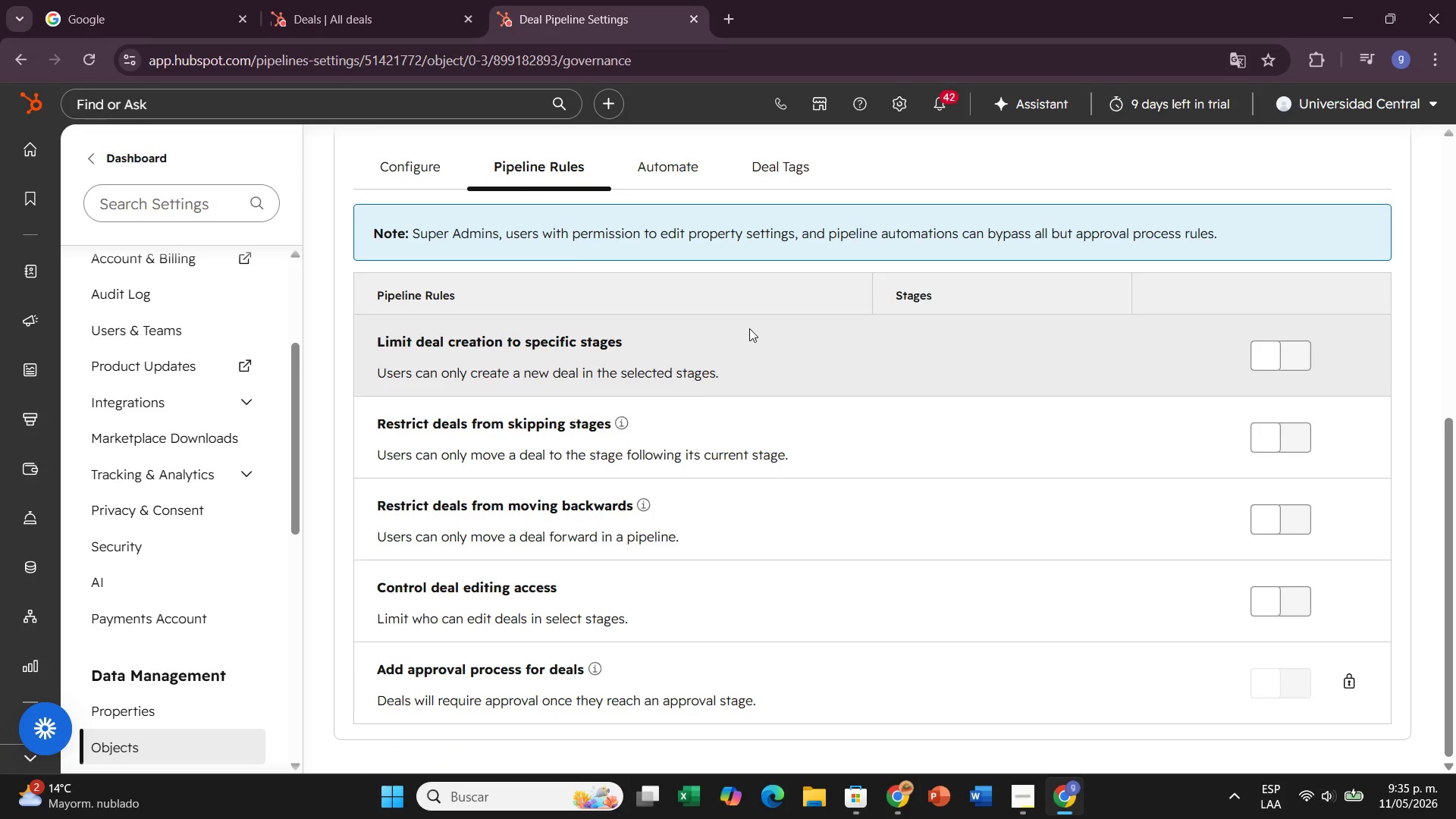 
key(Control+Z)
 